 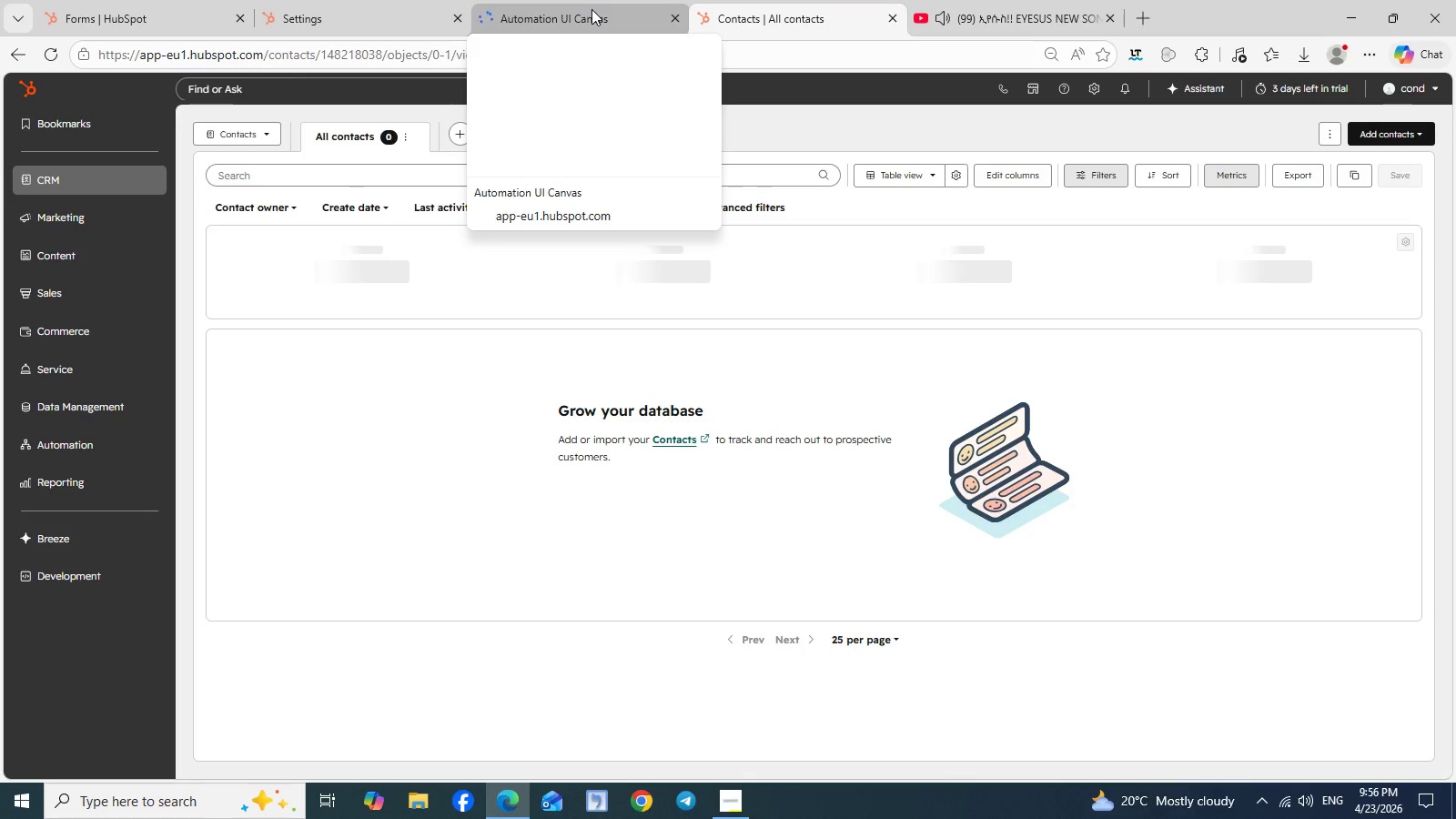 
left_click([592, 9])
 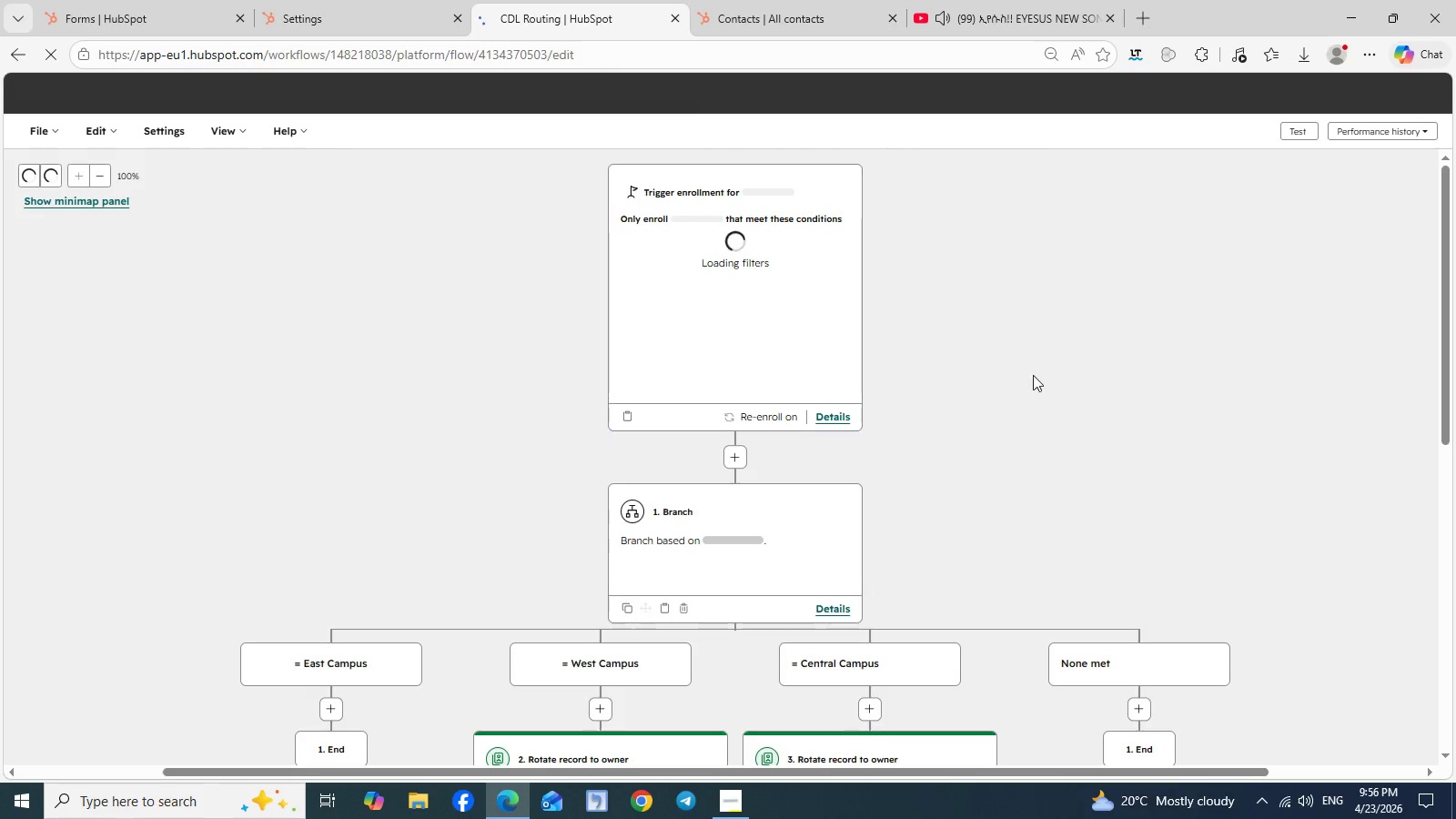 
scroll: coordinate [1033, 375], scroll_direction: down, amount: 2.0
 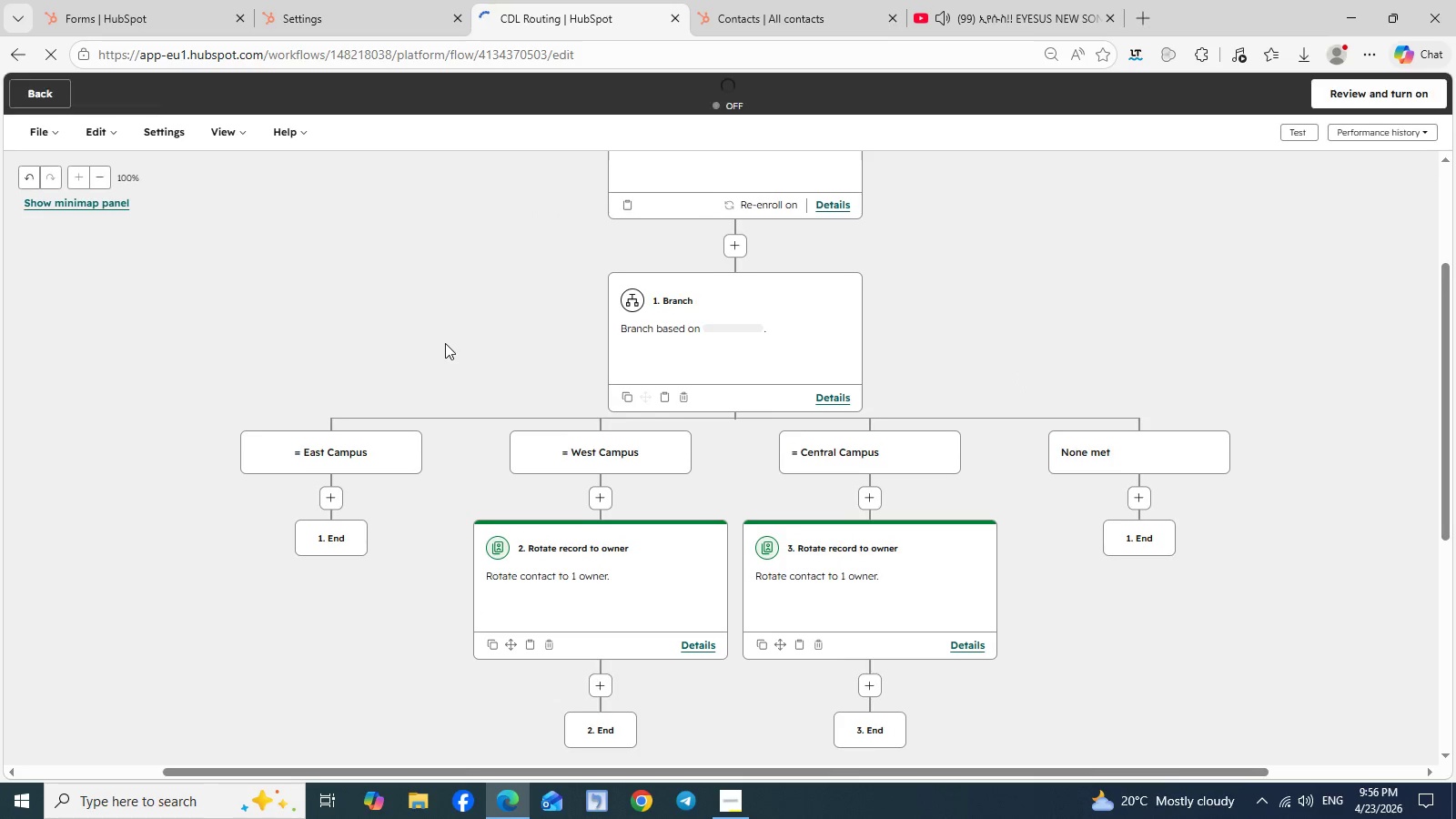 
scroll: coordinate [449, 322], scroll_direction: up, amount: 1.0
 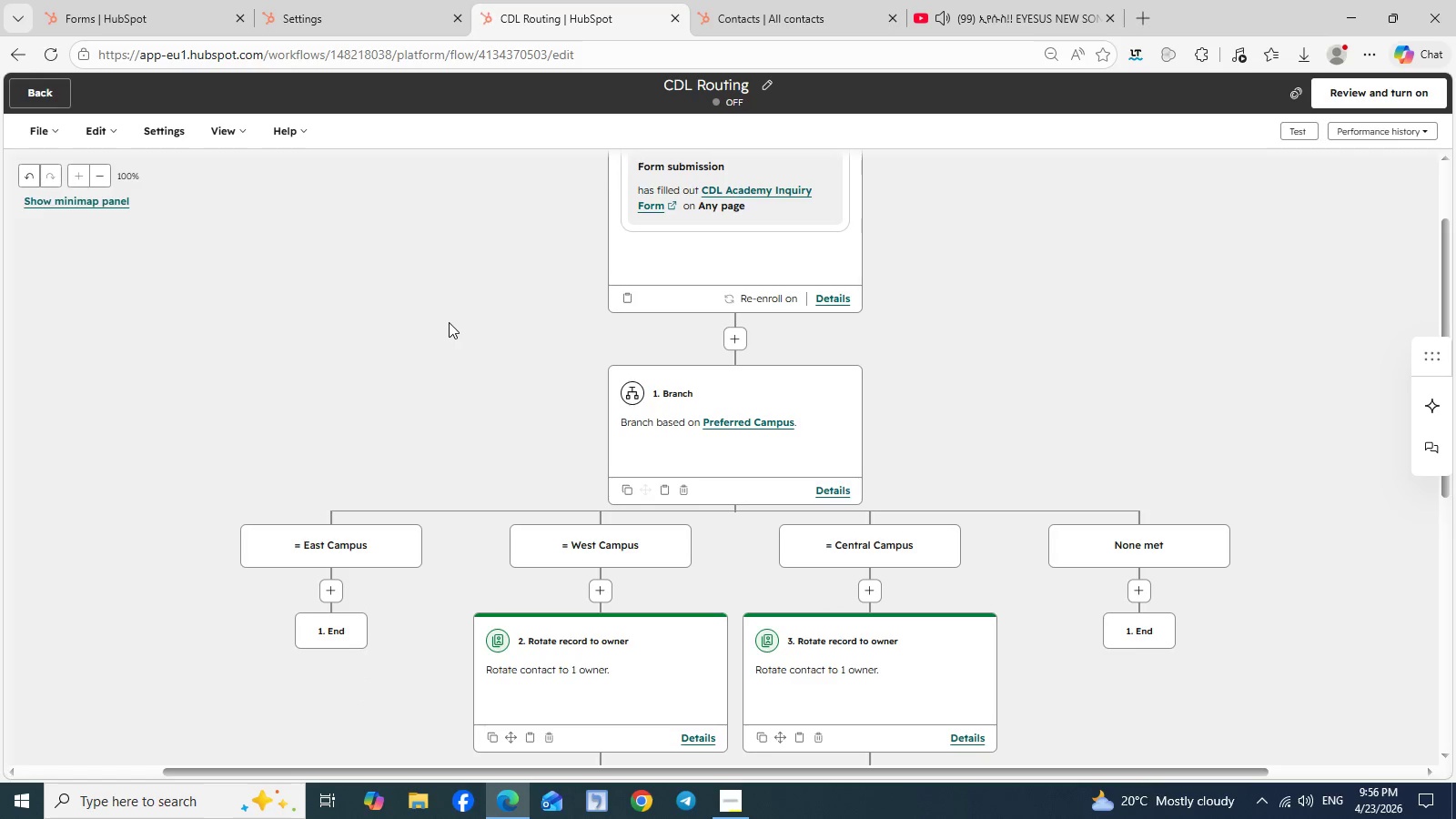 
scroll: coordinate [449, 322], scroll_direction: down, amount: 1.0
 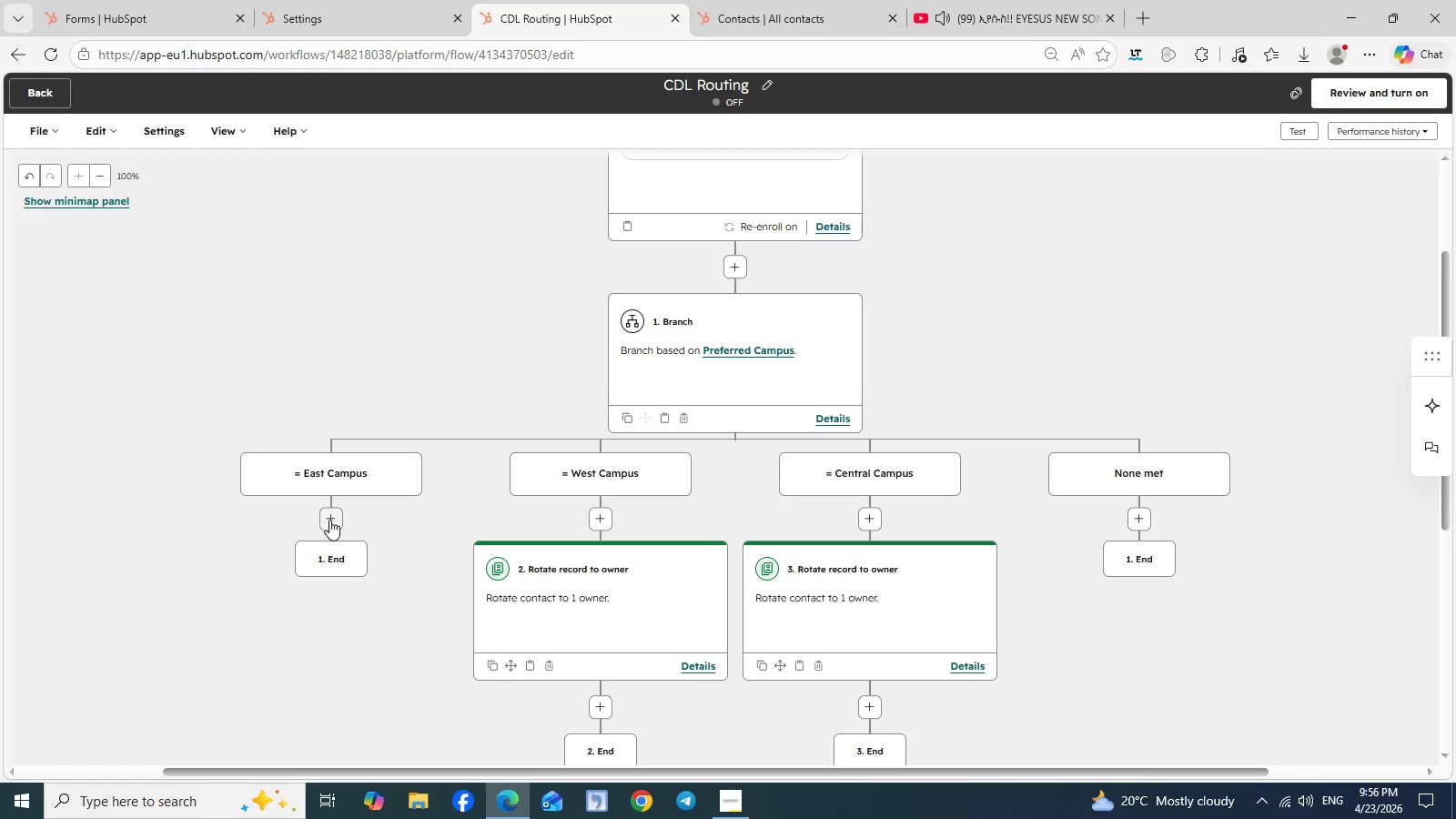 
left_click([328, 520])
 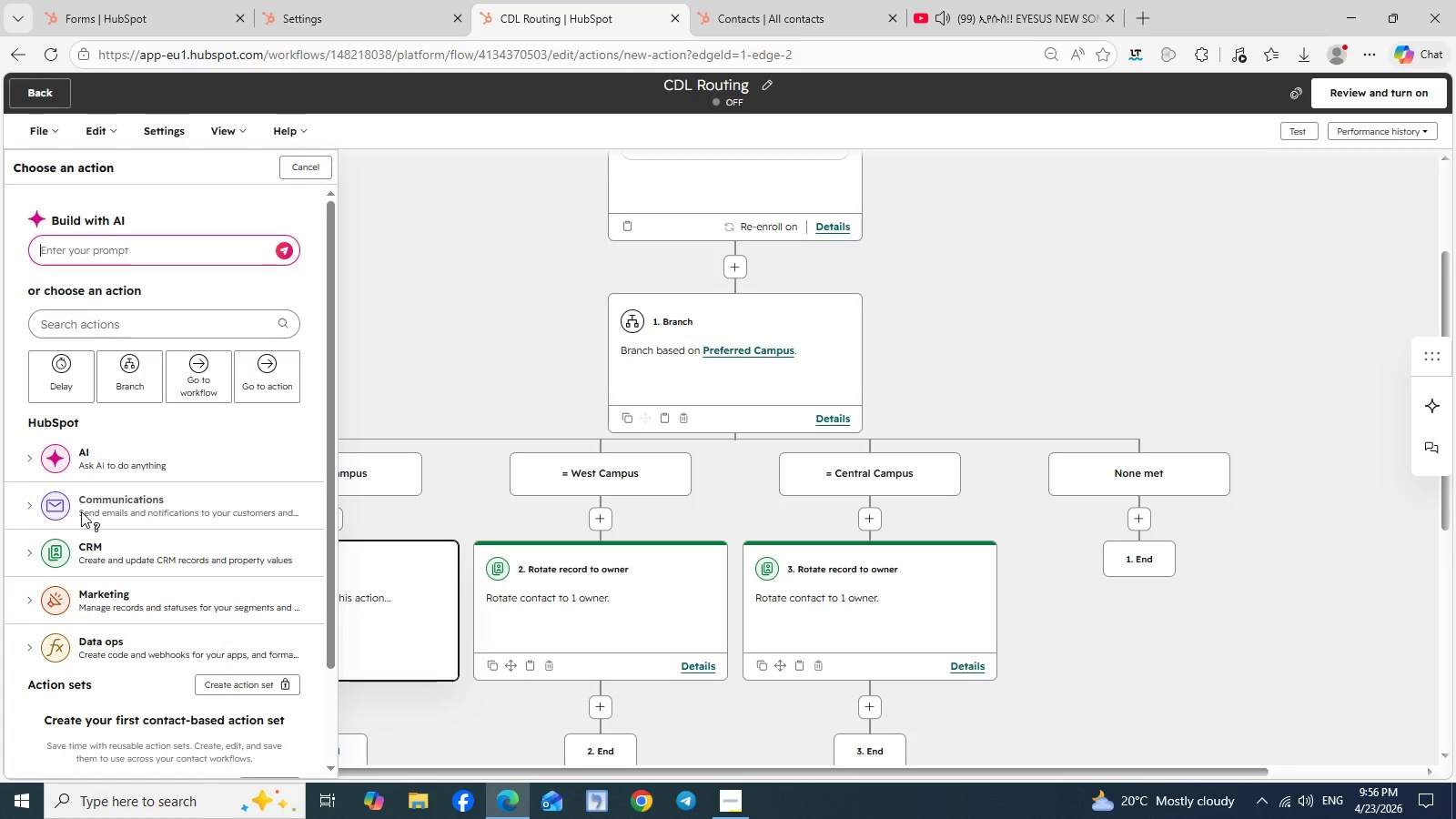 
left_click([27, 547])
 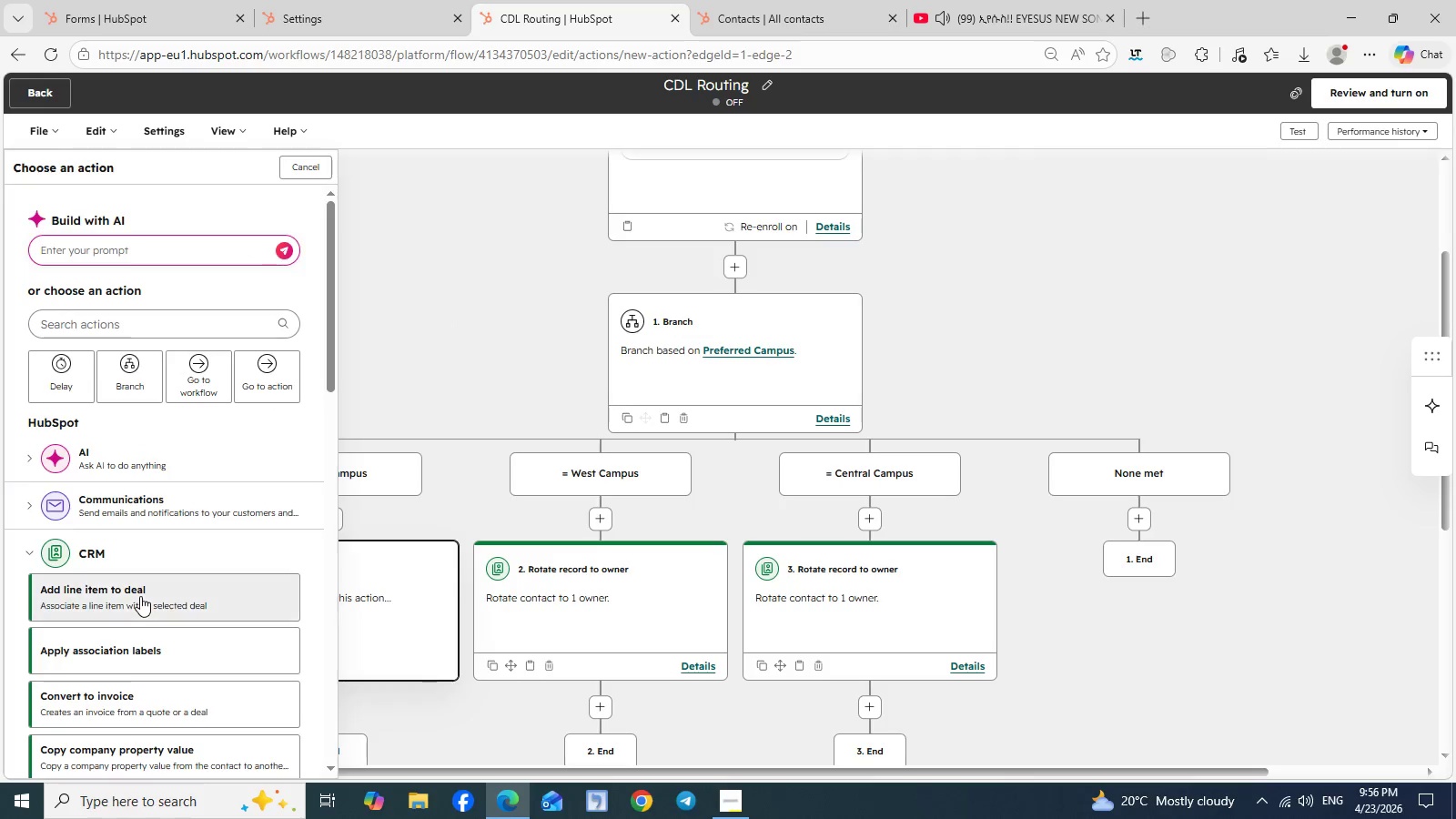 
scroll: coordinate [143, 590], scroll_direction: down, amount: 6.0
 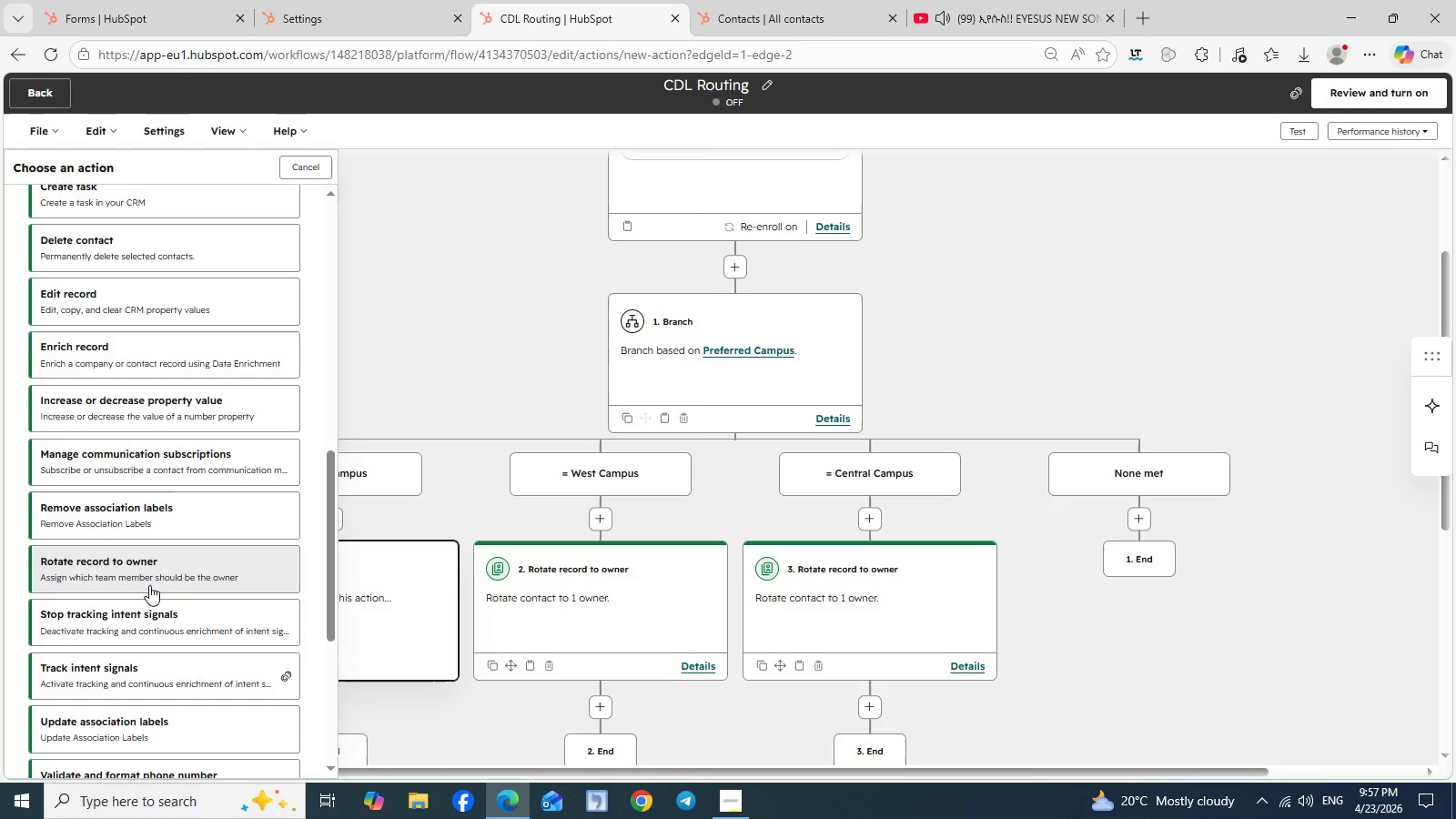 
left_click([158, 584])
 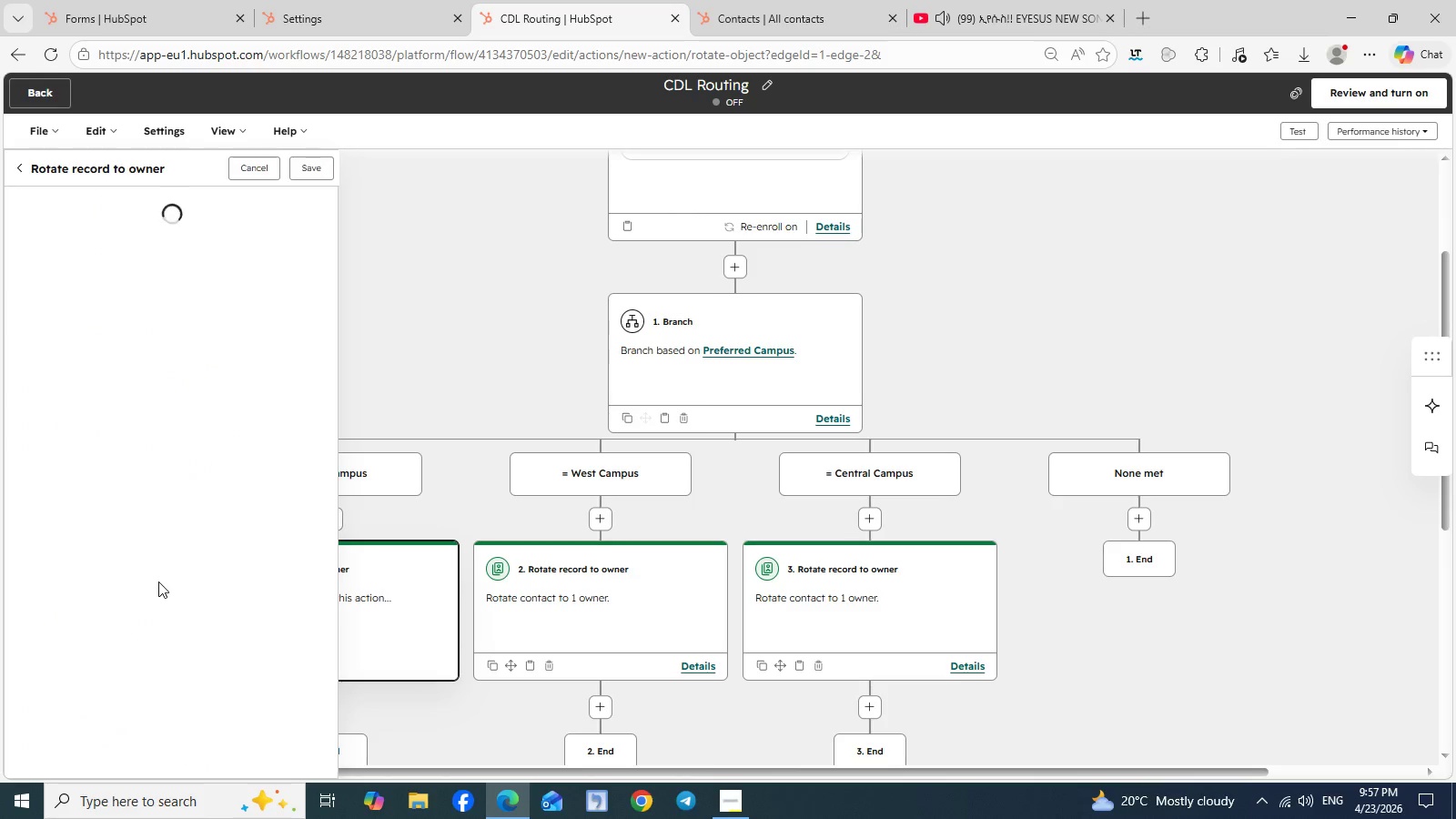 
mouse_move([276, 366])
 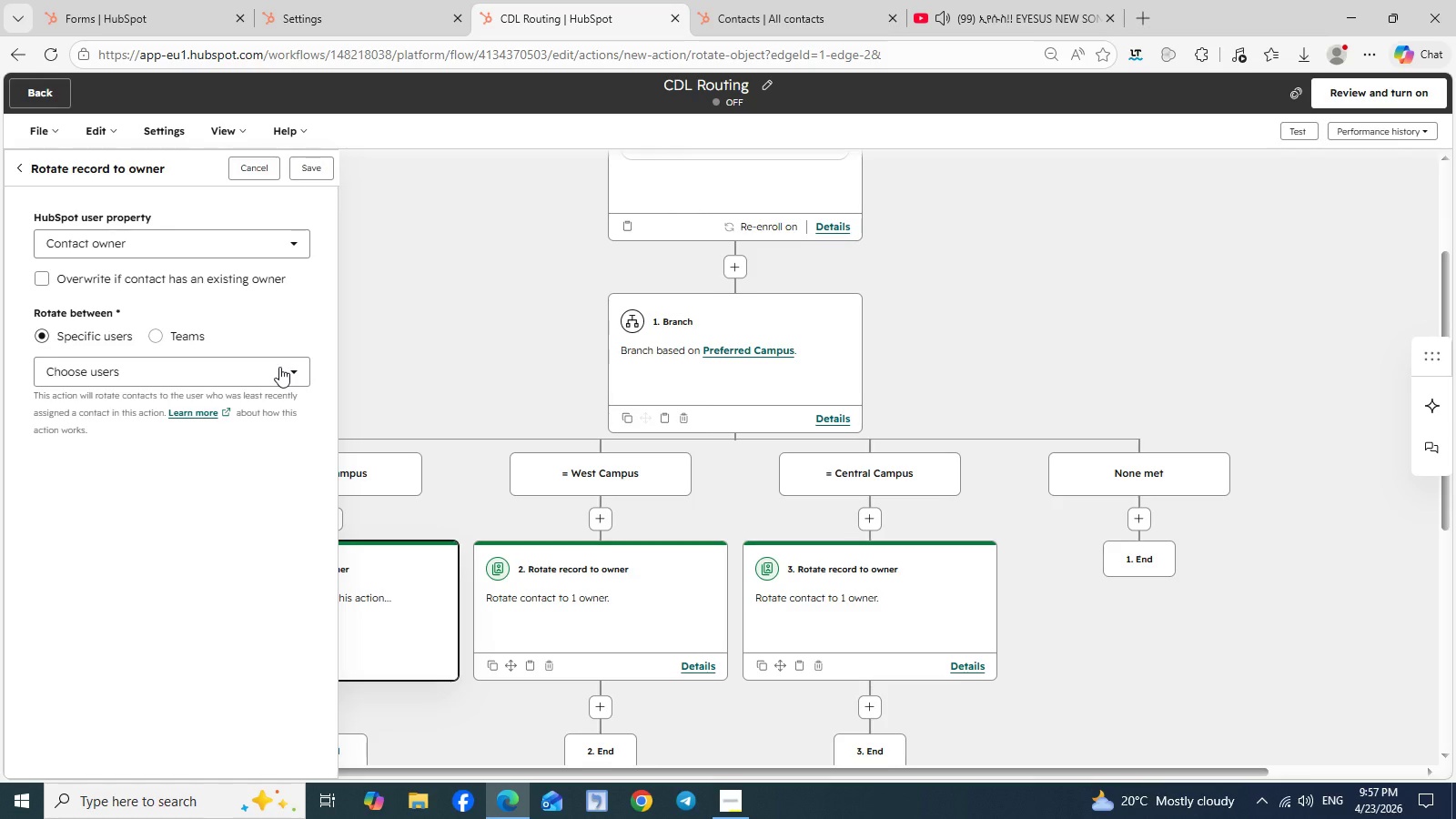 
left_click([279, 367])
 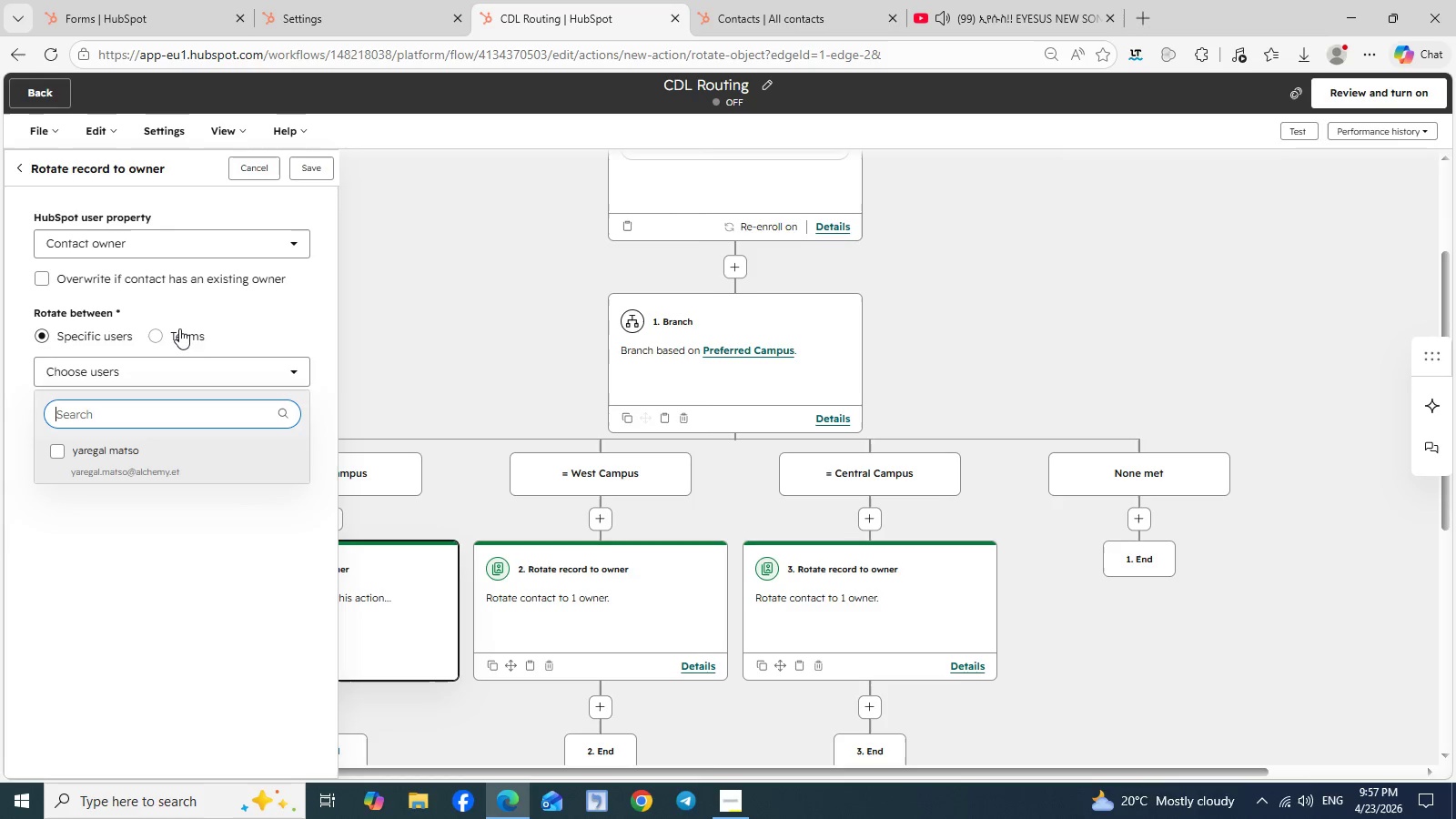 
left_click([160, 332])
 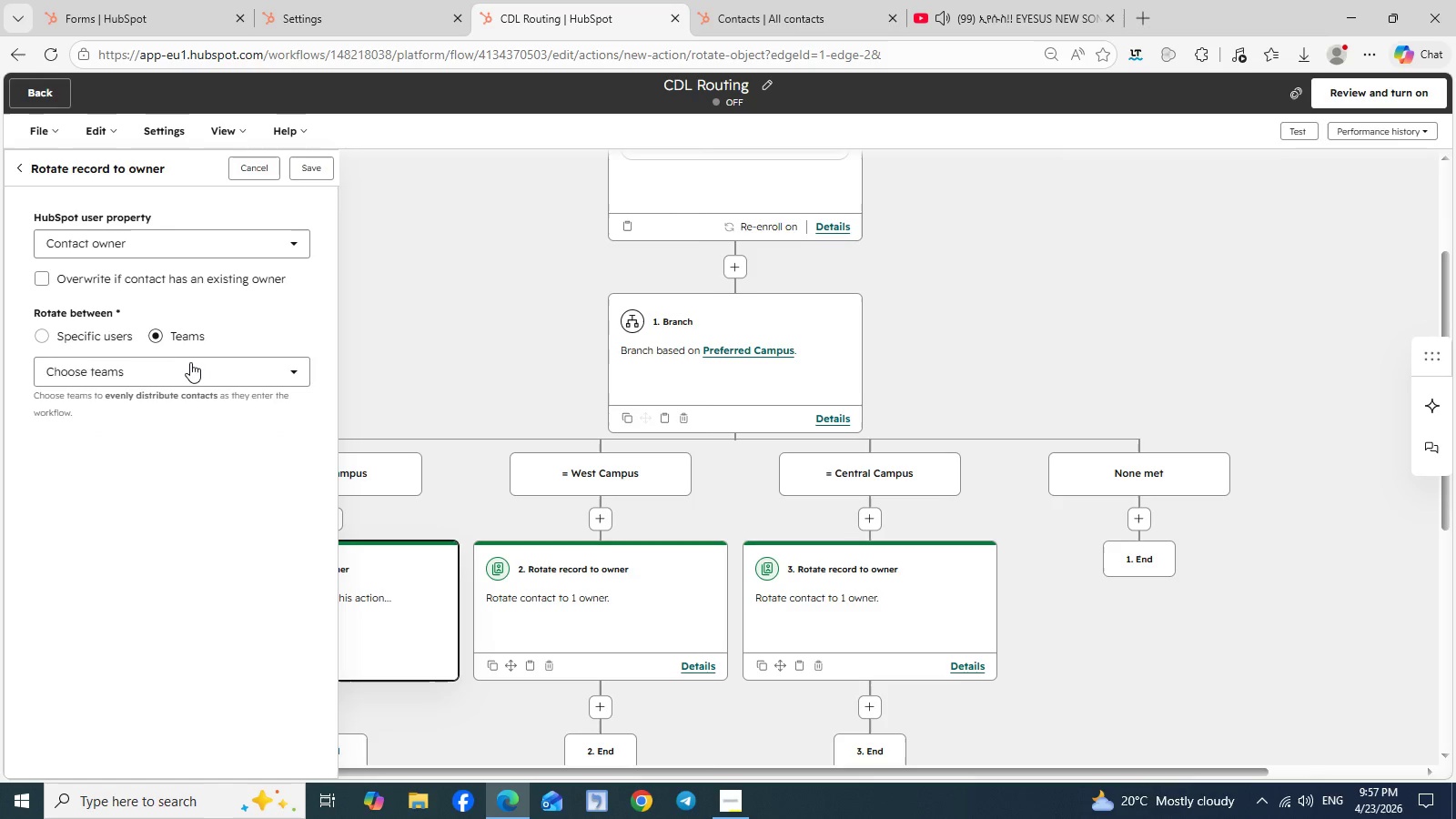 
left_click([190, 363])
 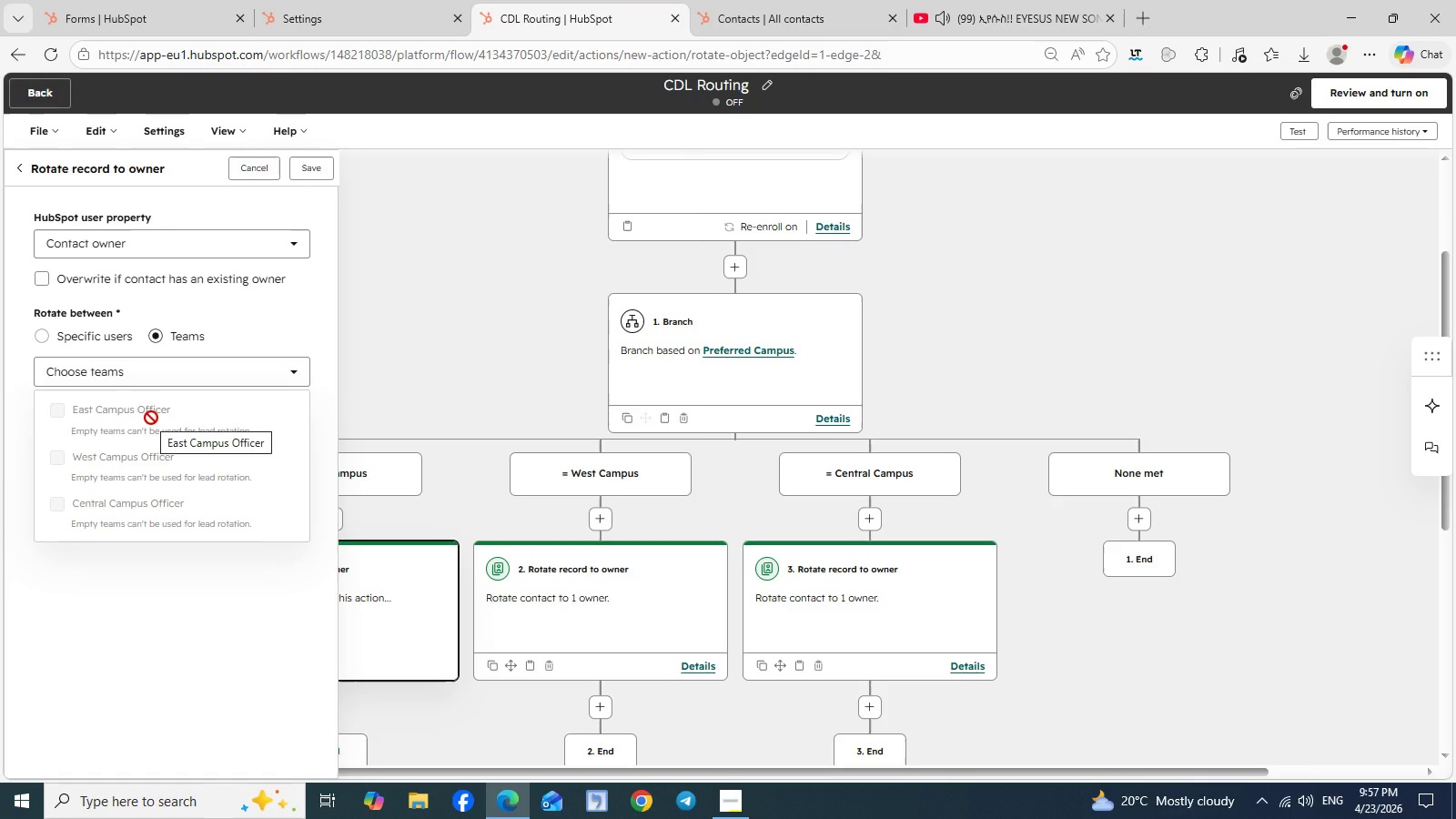 
wait(6.06)
 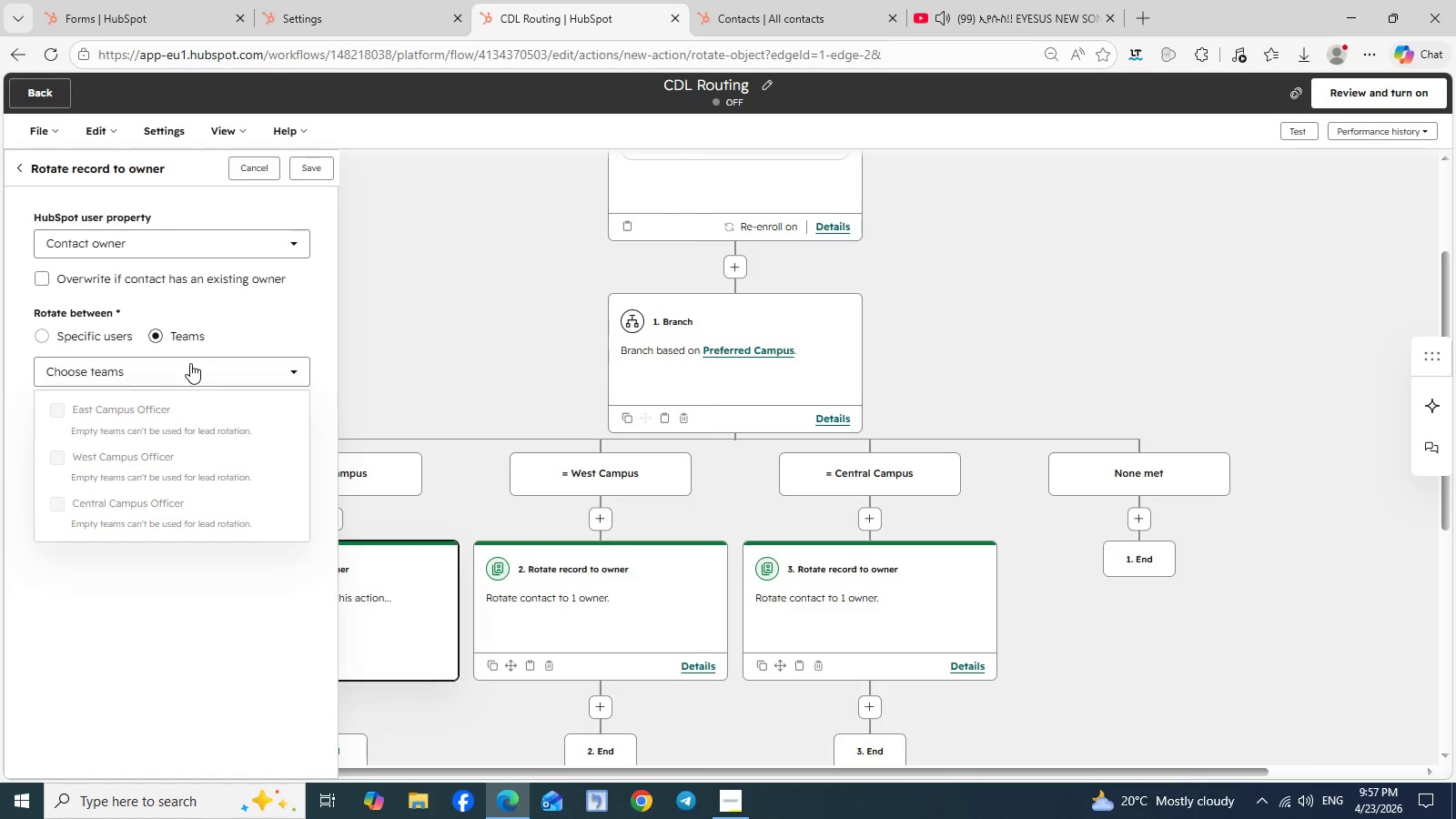 
left_click([151, 418])
 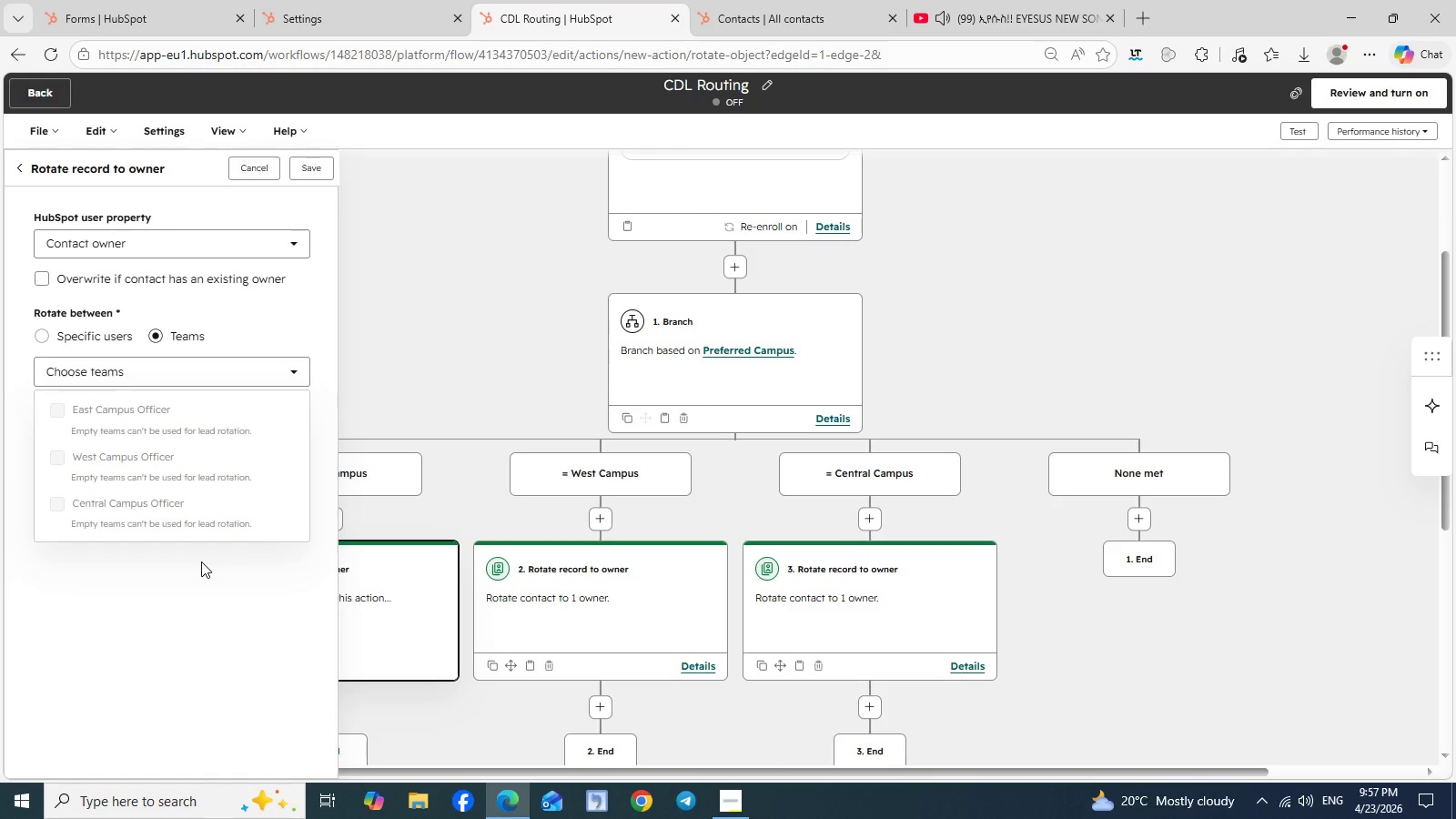 
wait(8.22)
 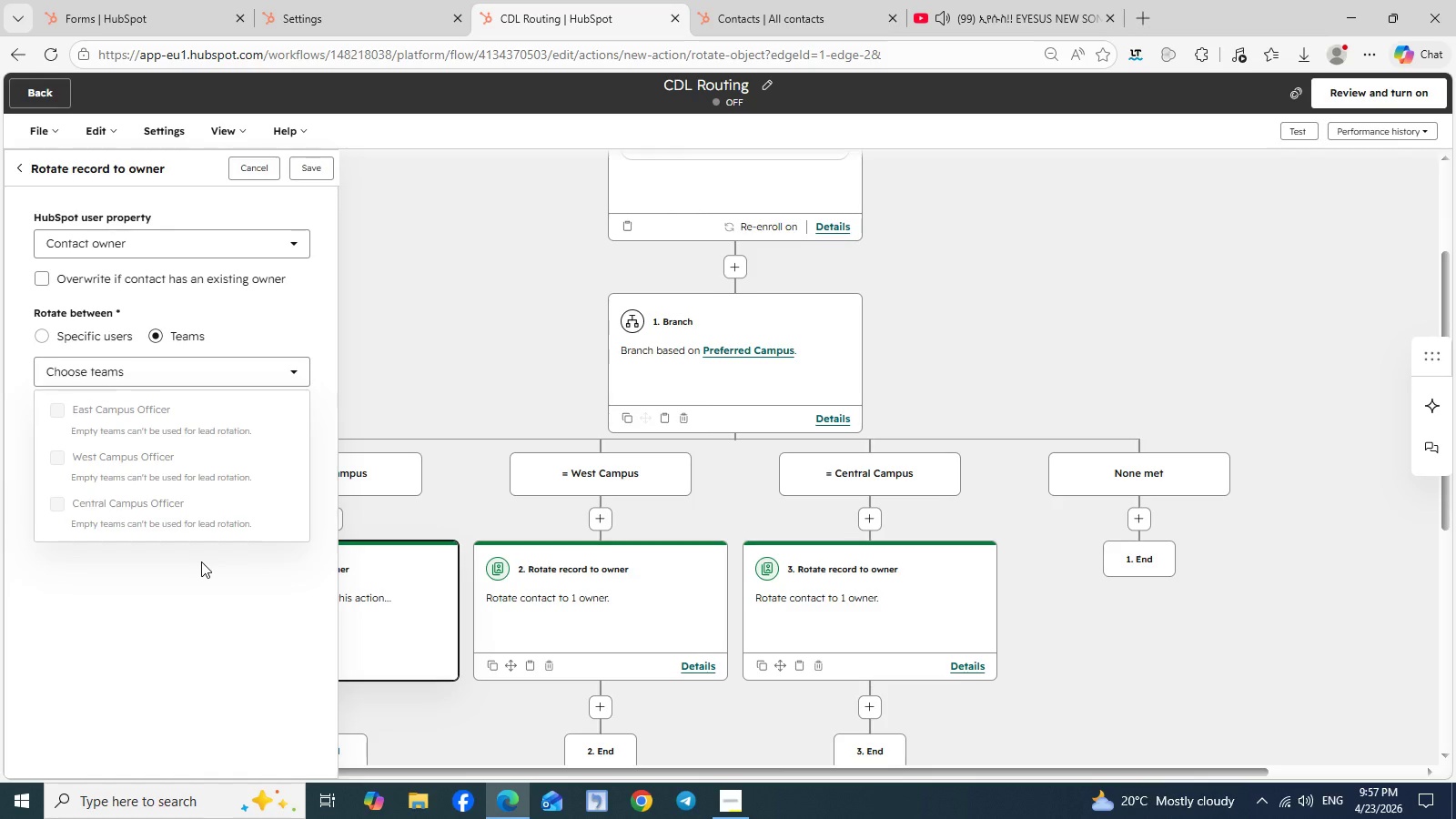 
left_click([286, 40])
 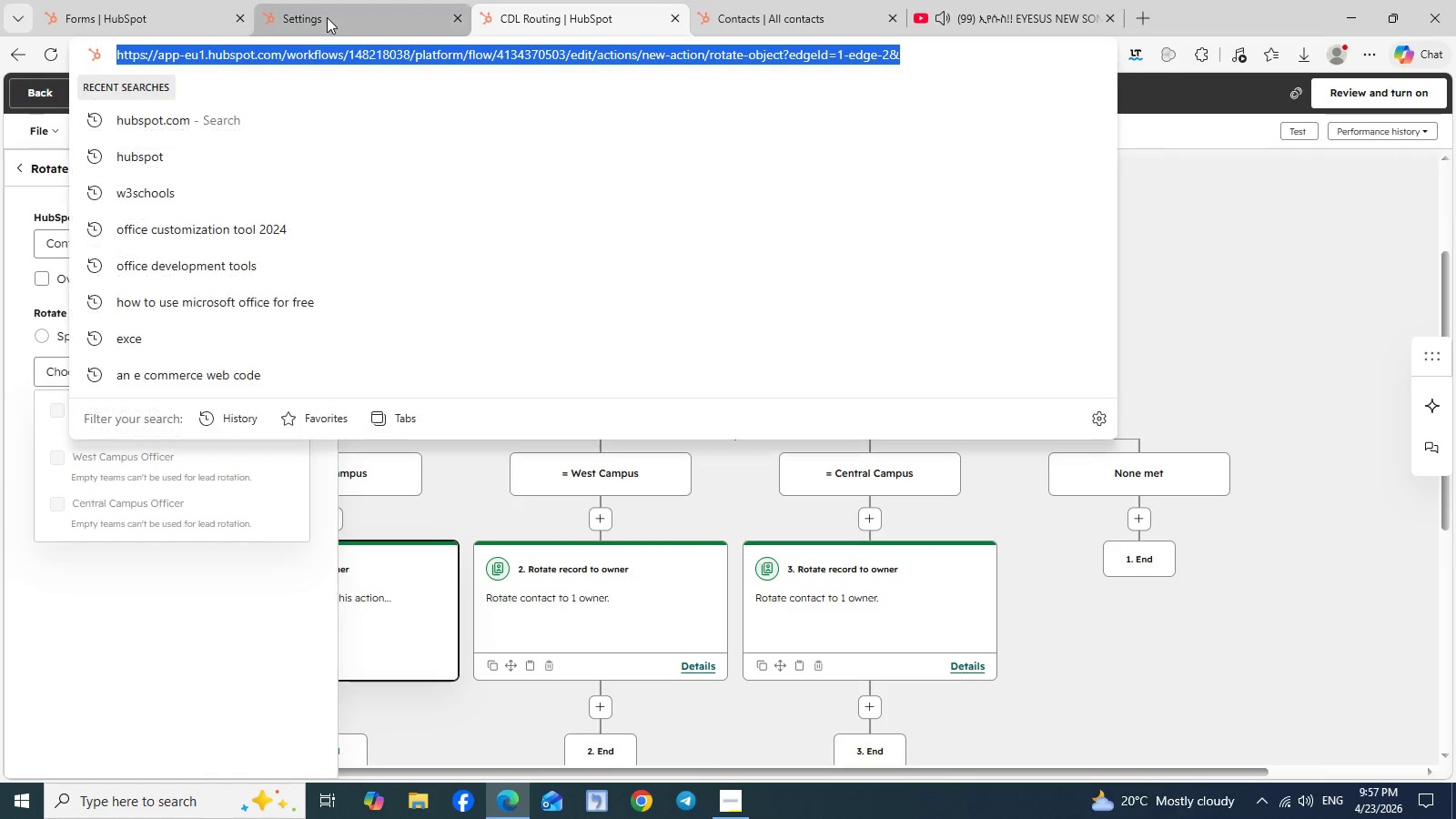 
left_click([327, 17])
 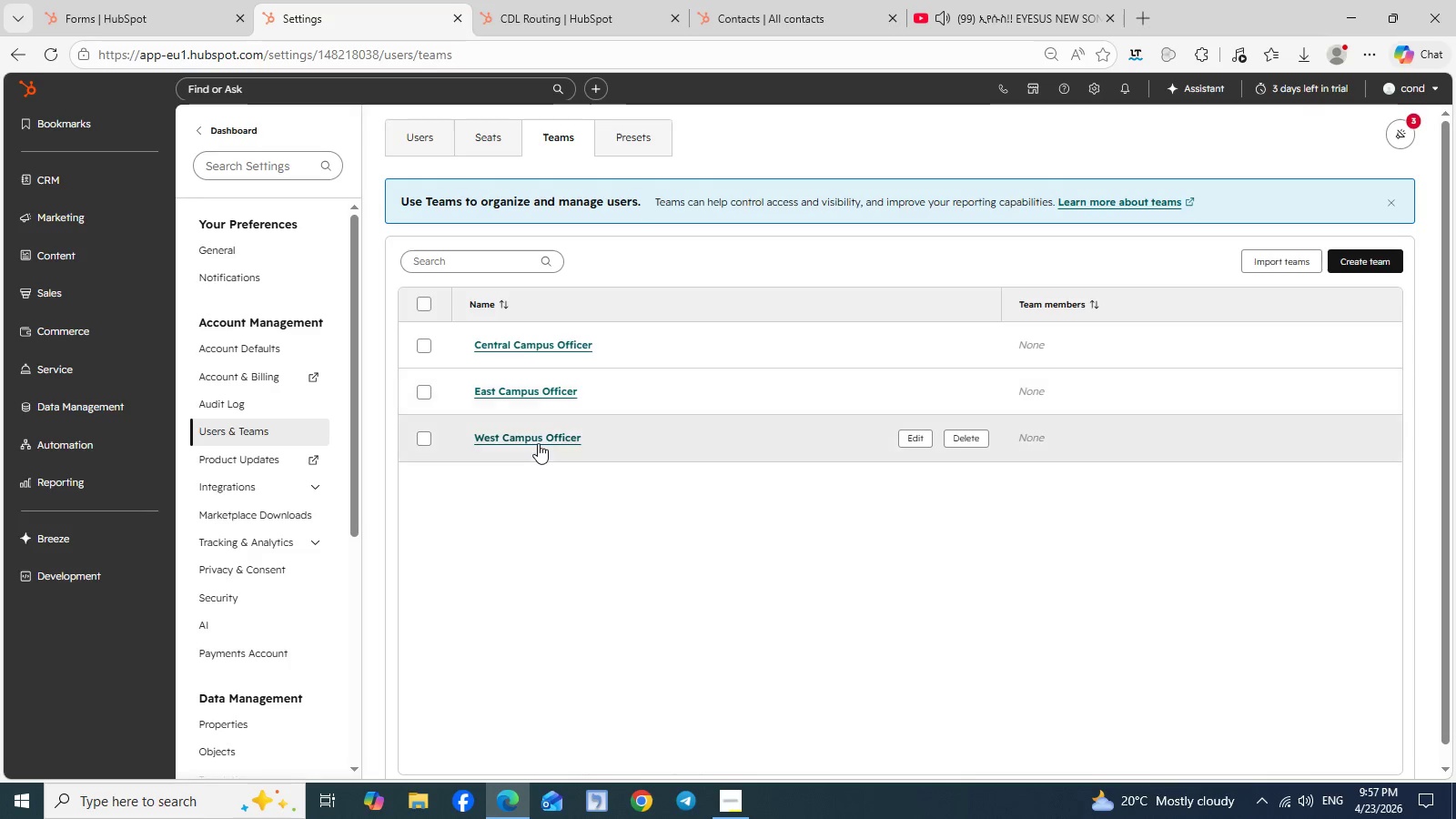 
left_click([536, 440])
 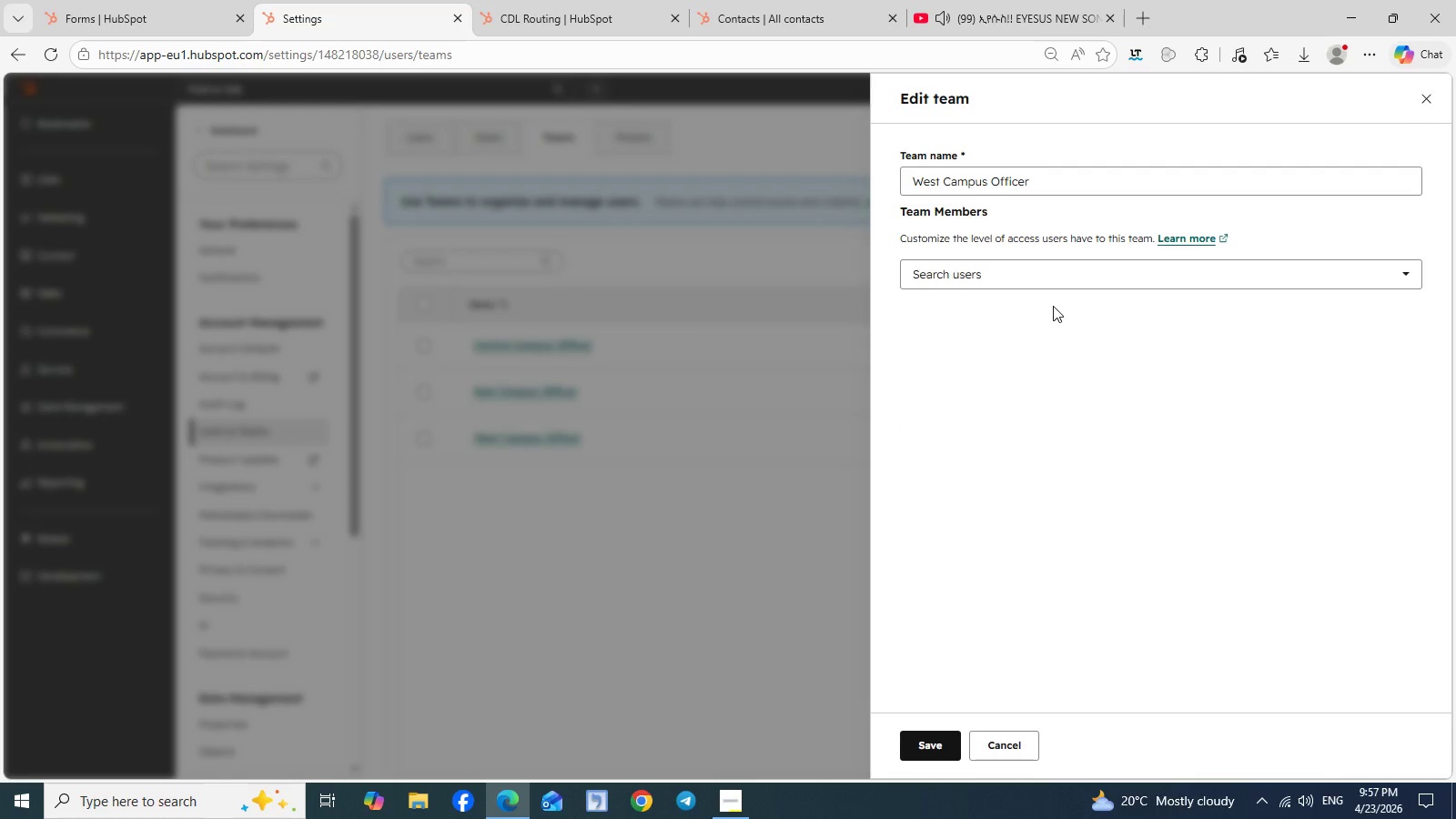 
left_click([1053, 277])
 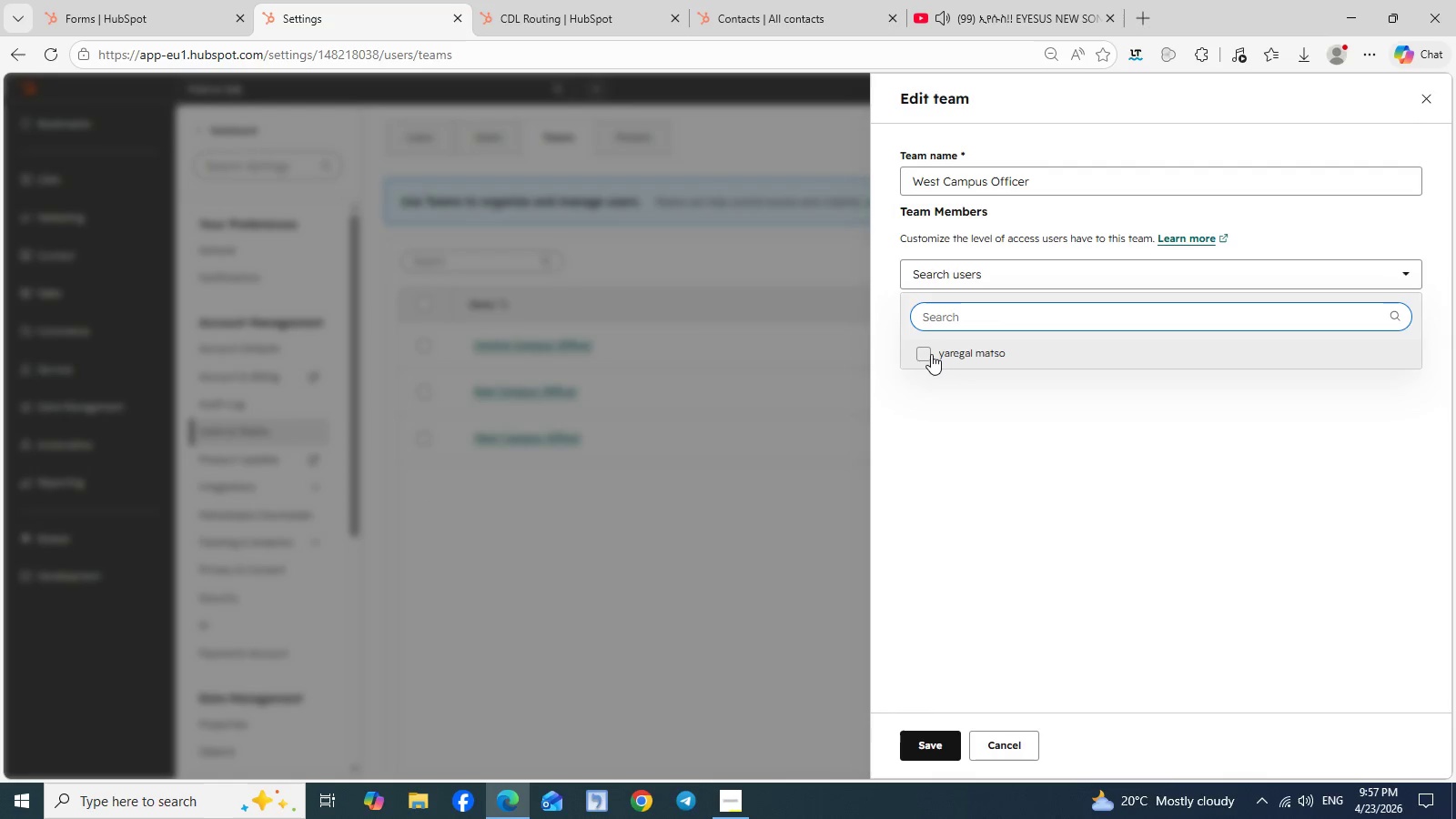 
left_click([930, 354])
 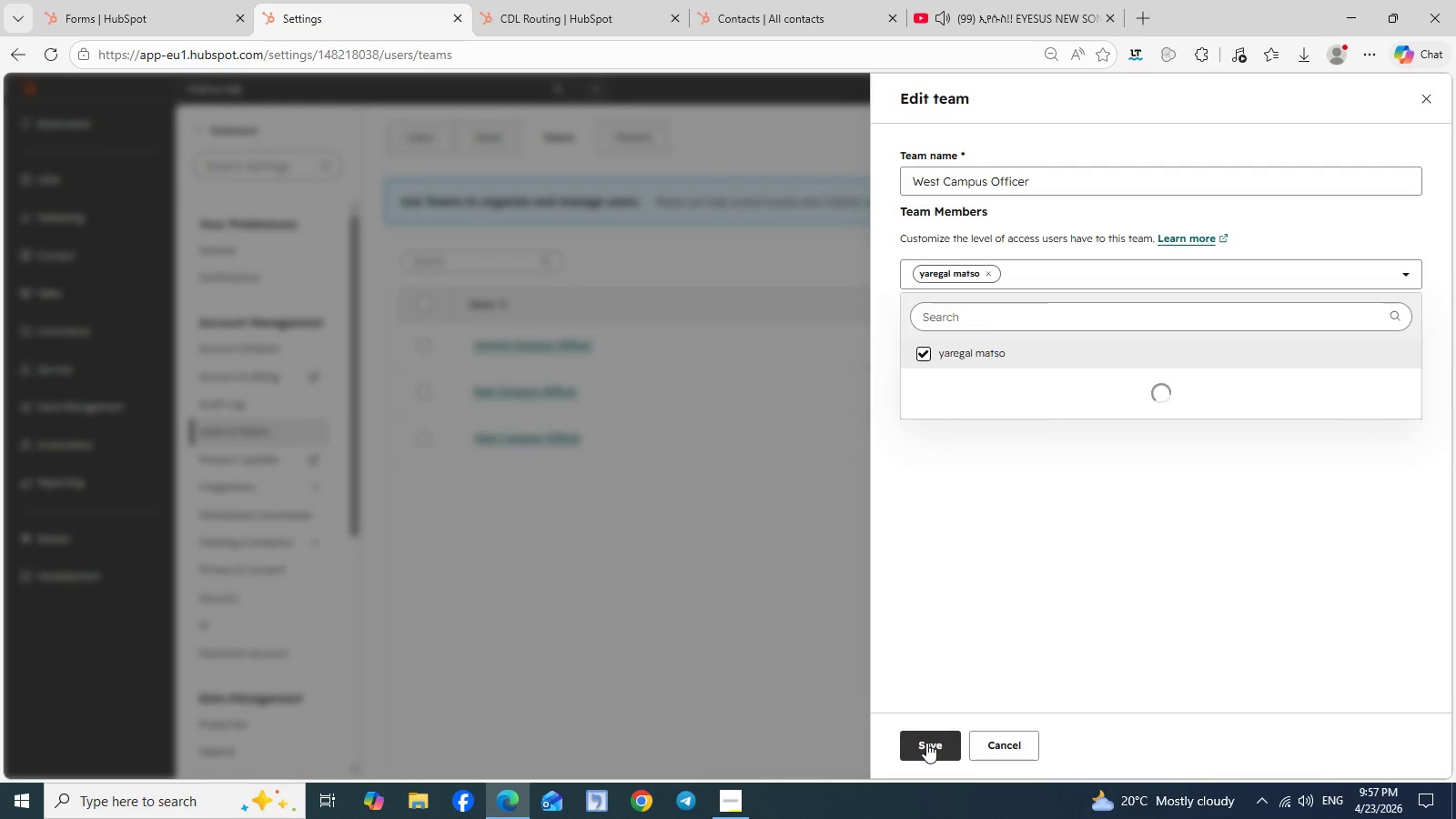 
left_click([926, 743])
 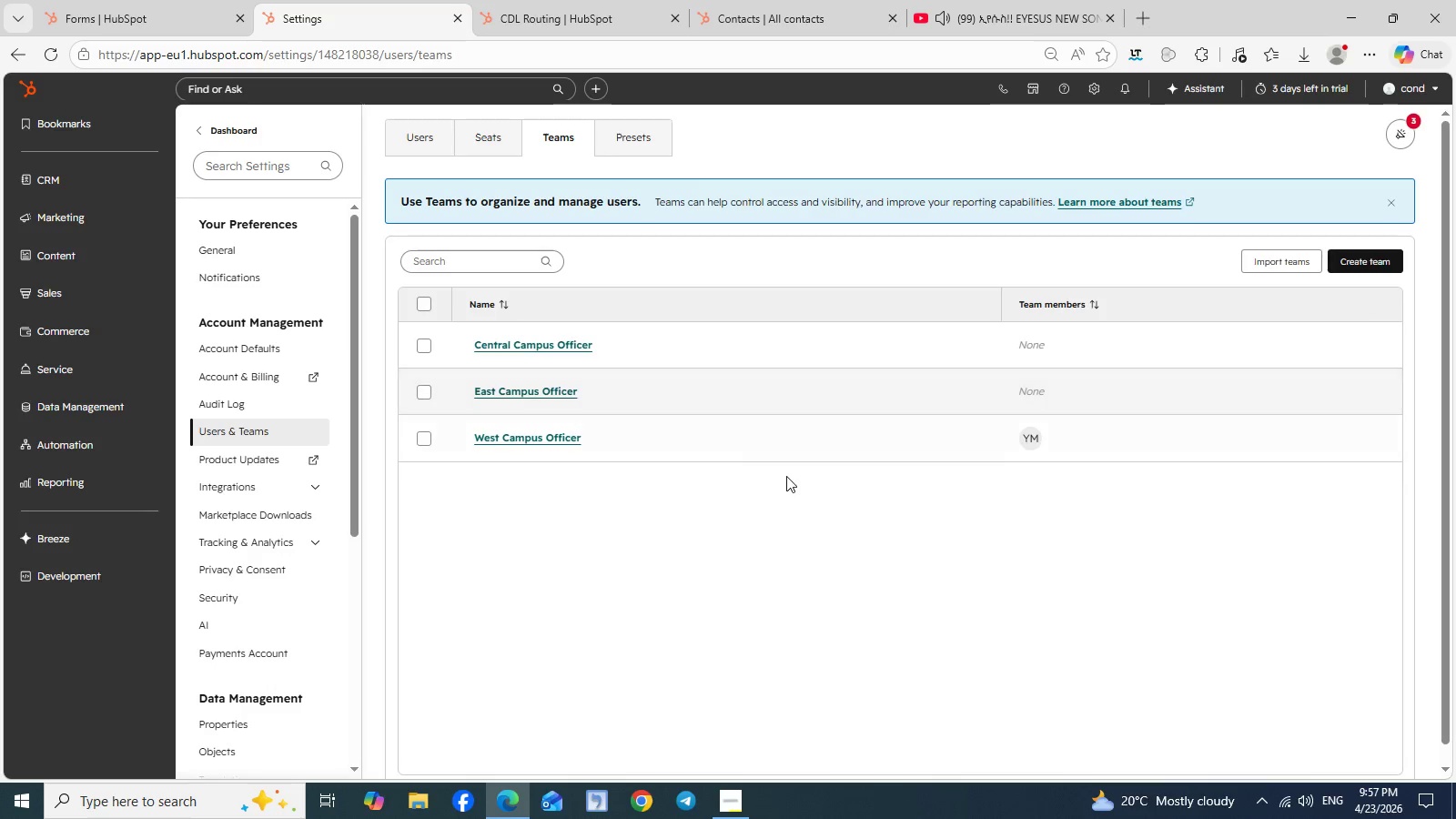 
wait(7.45)
 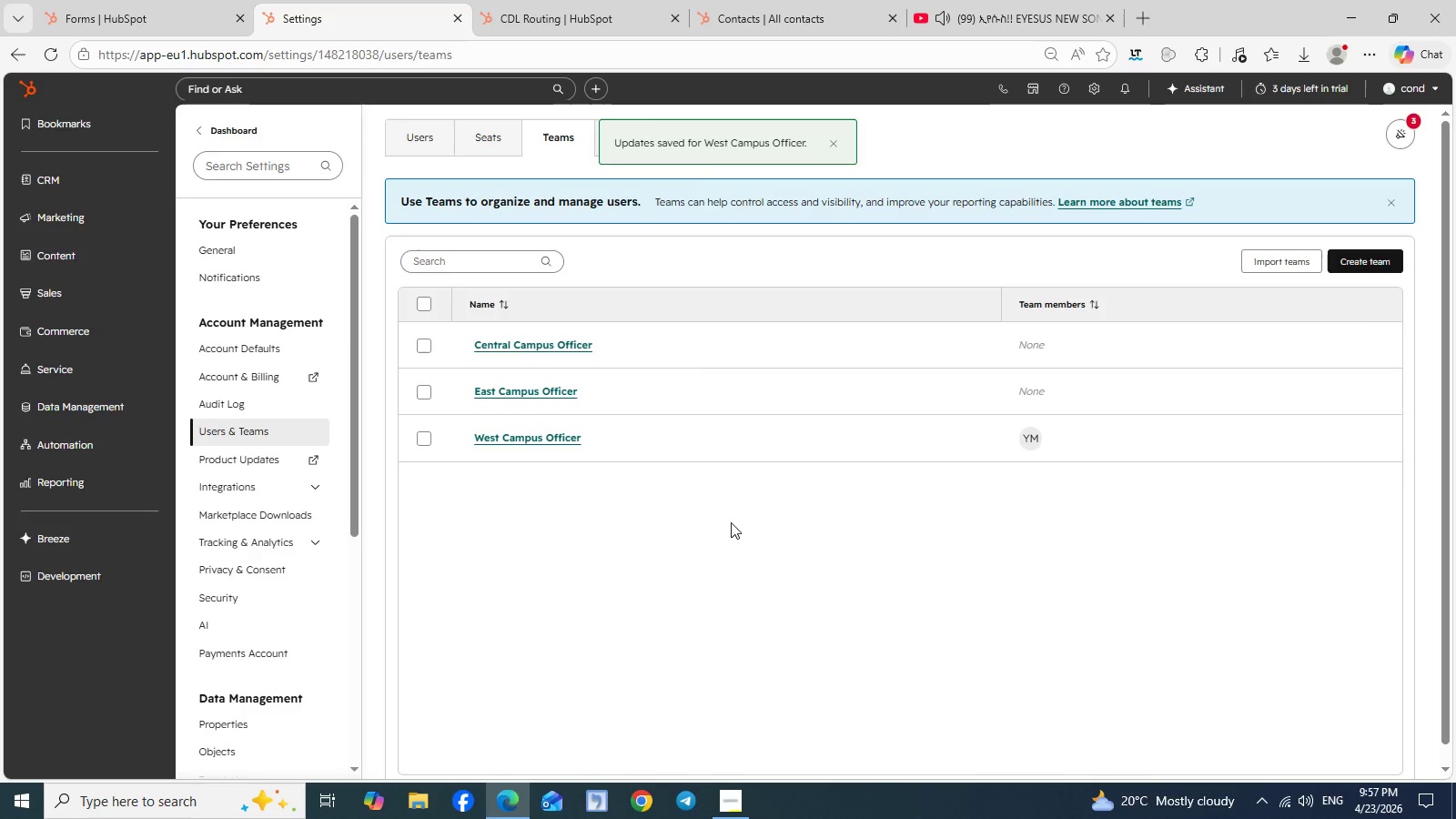 
left_click([912, 389])
 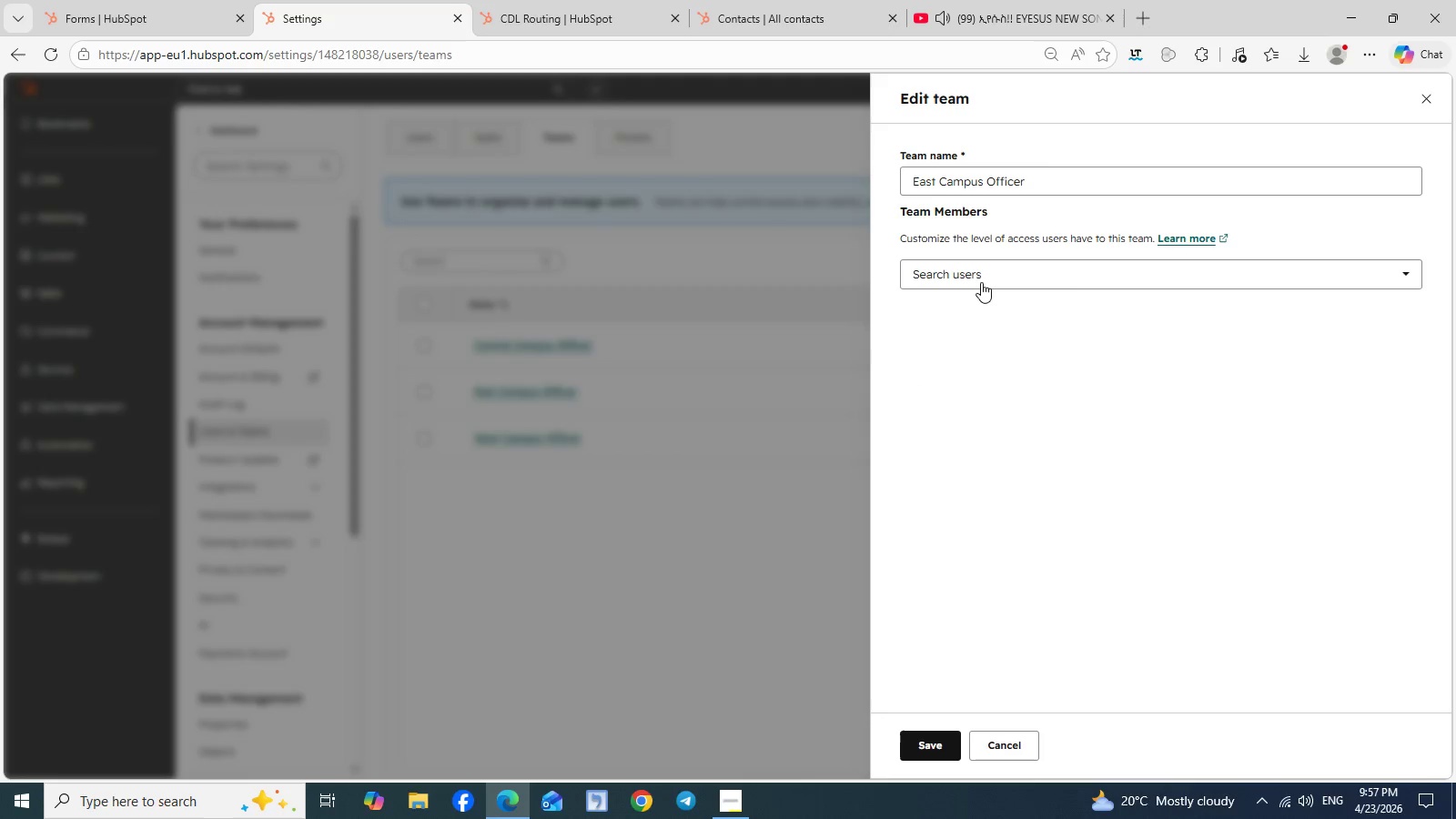 
left_click([982, 282])
 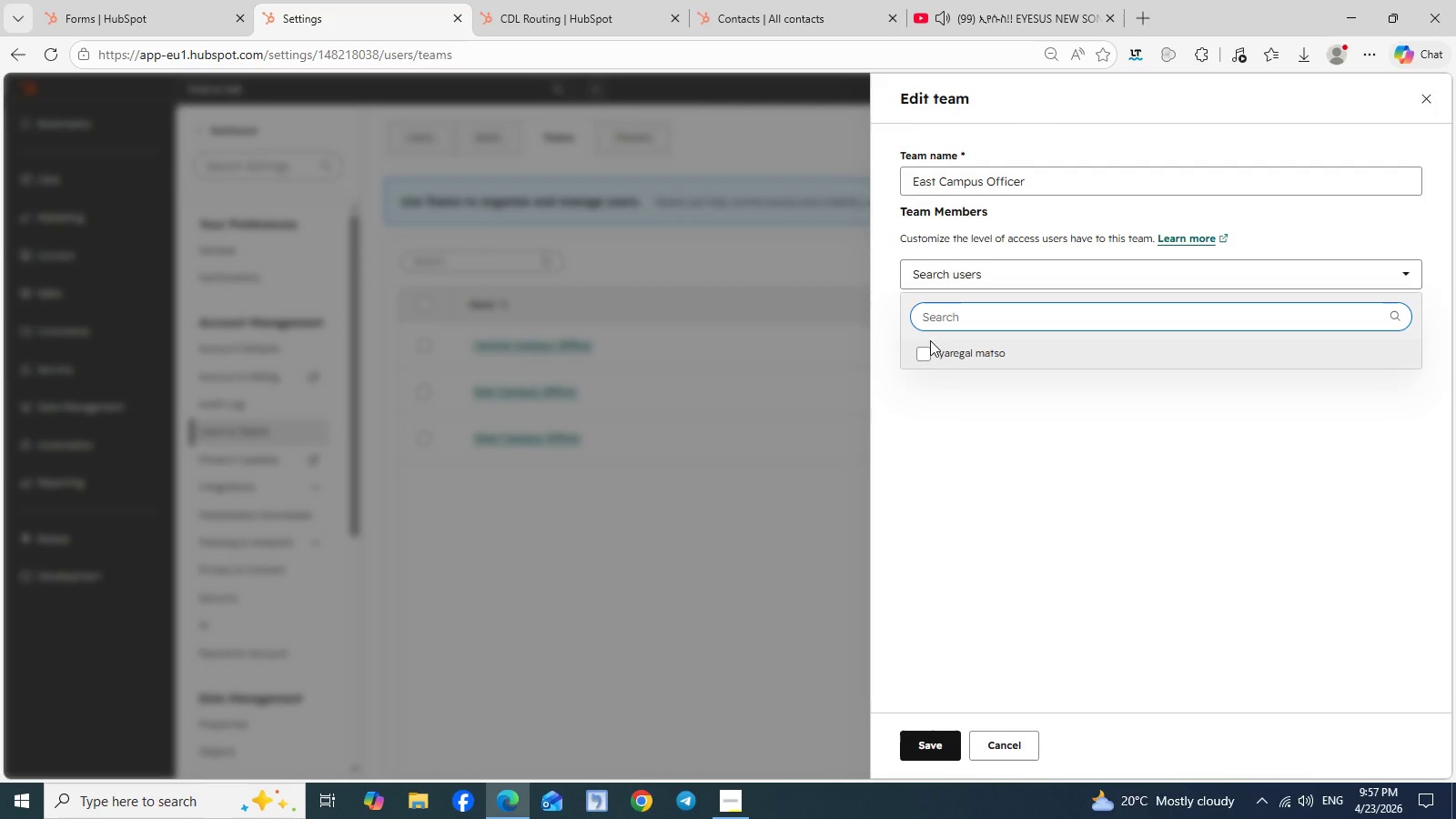 
left_click([926, 348])
 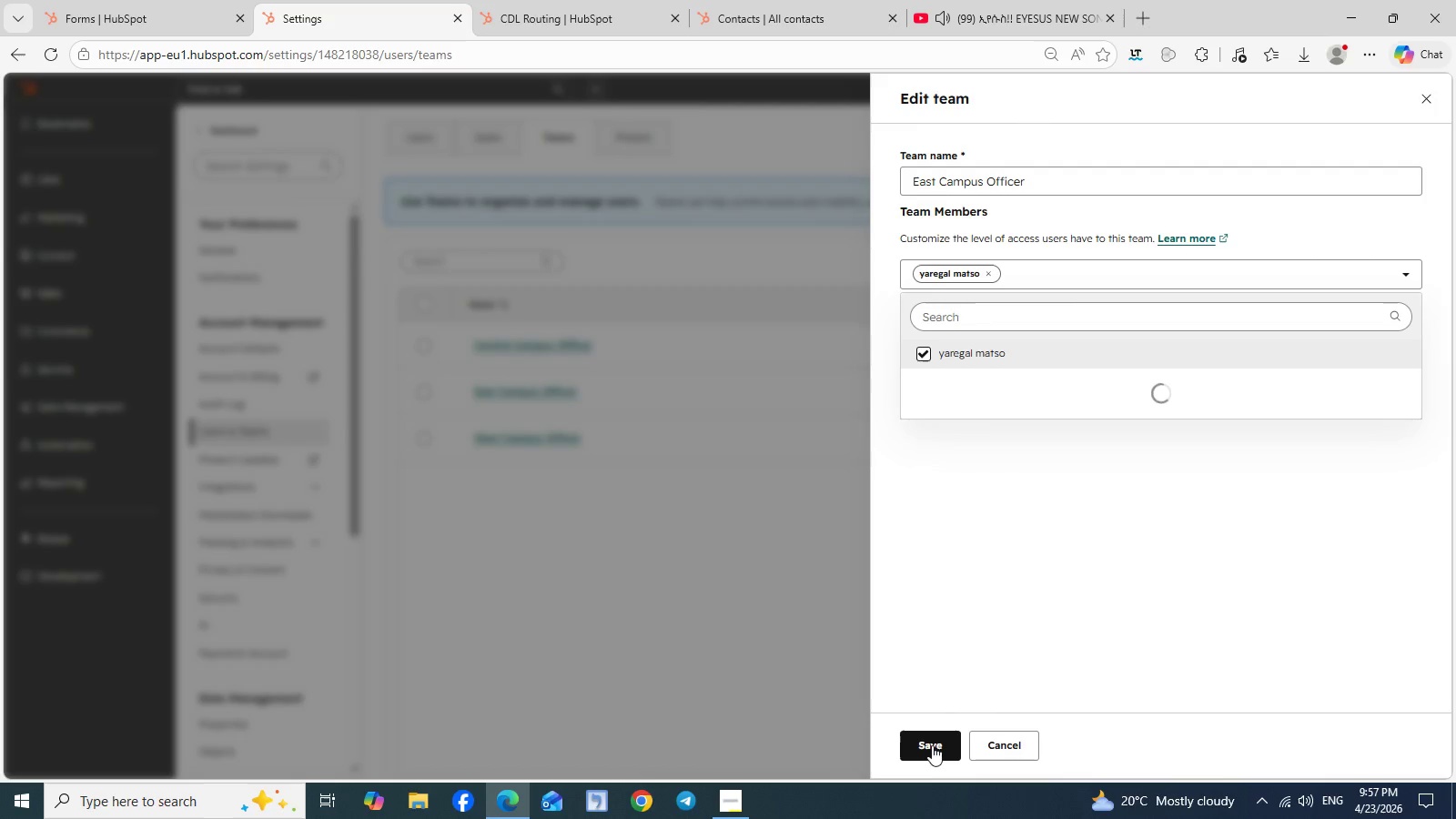 
left_click([929, 745])
 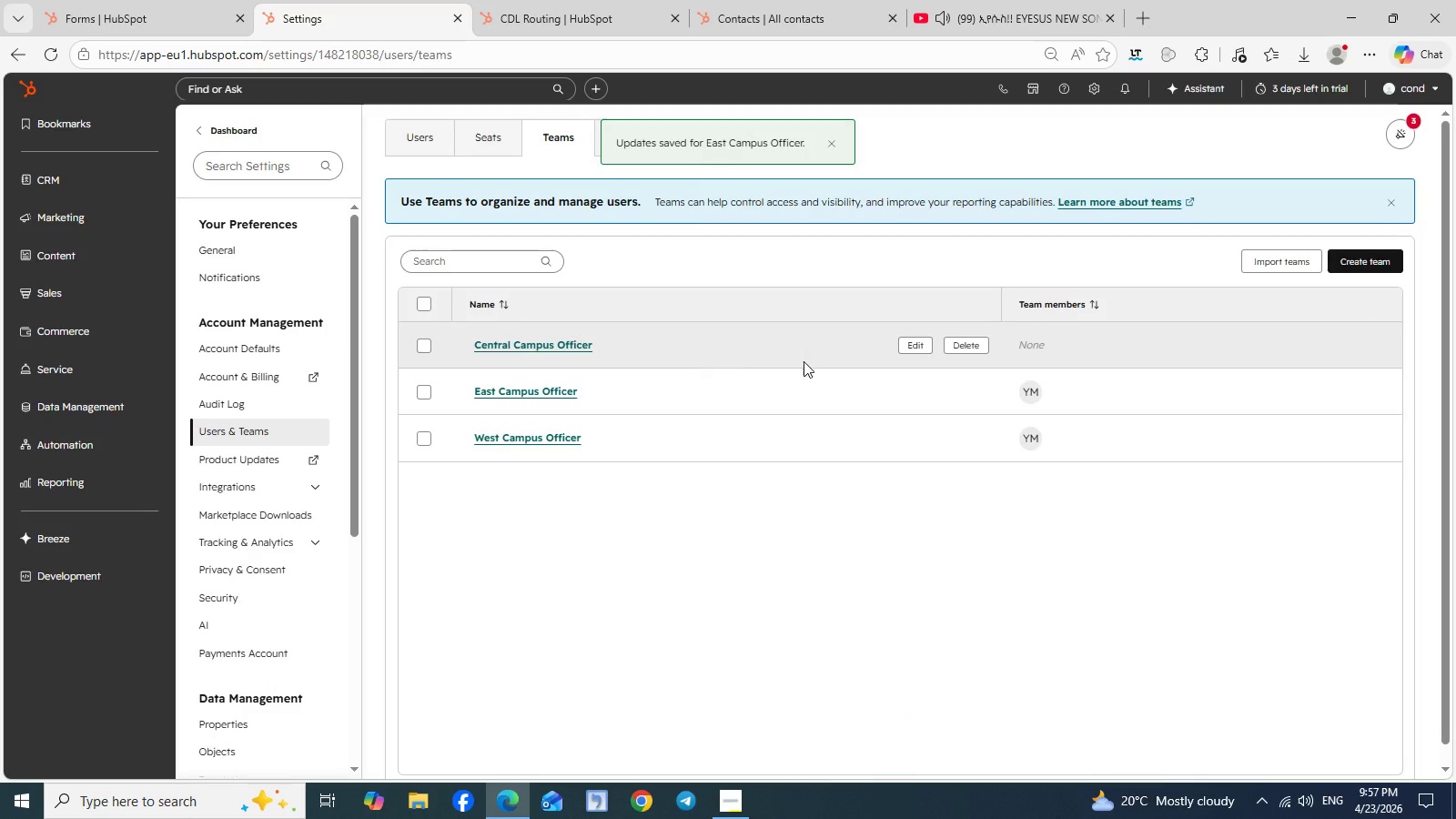 
left_click([912, 347])
 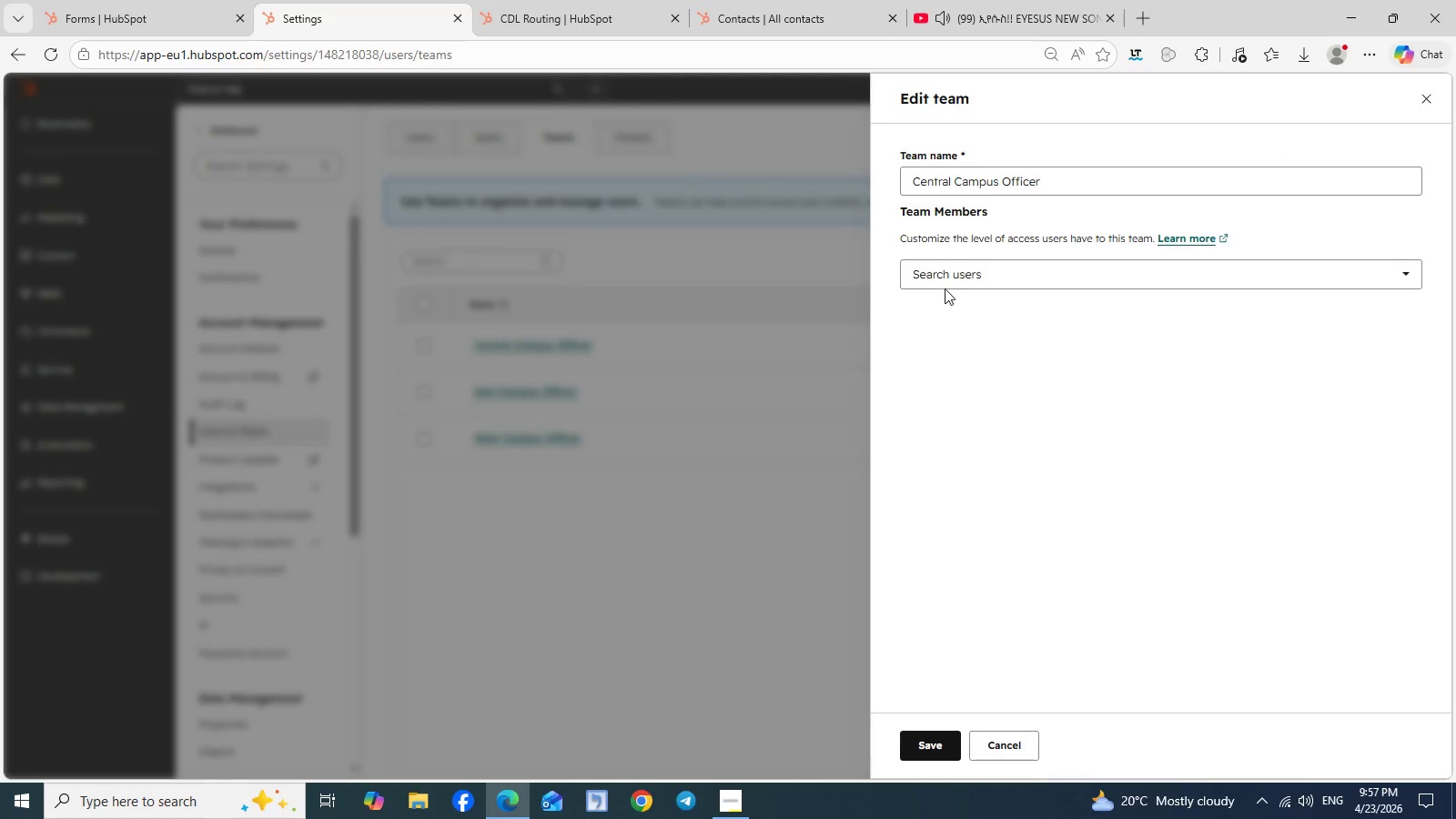 
left_click([959, 279])
 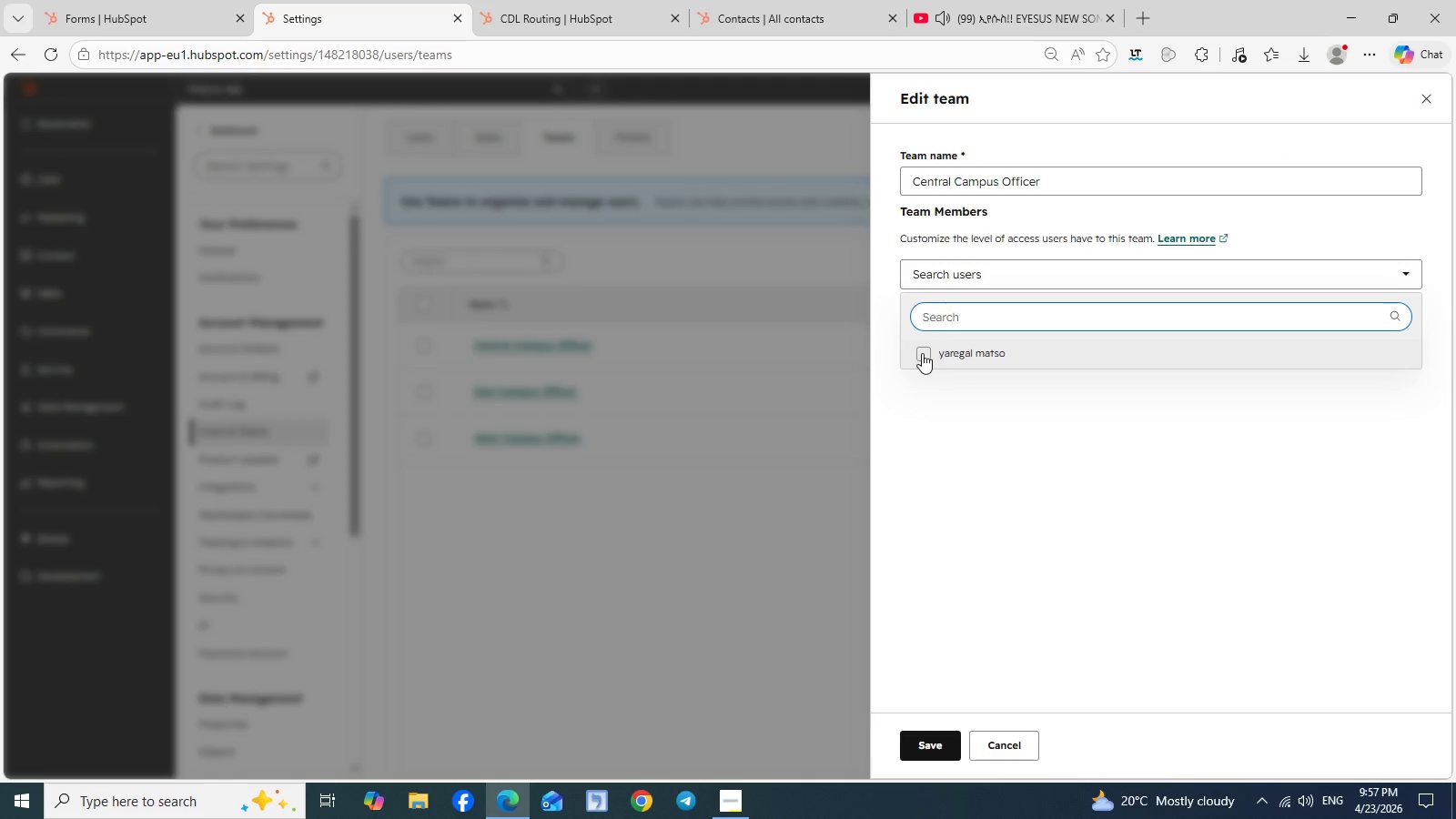 
left_click([922, 353])
 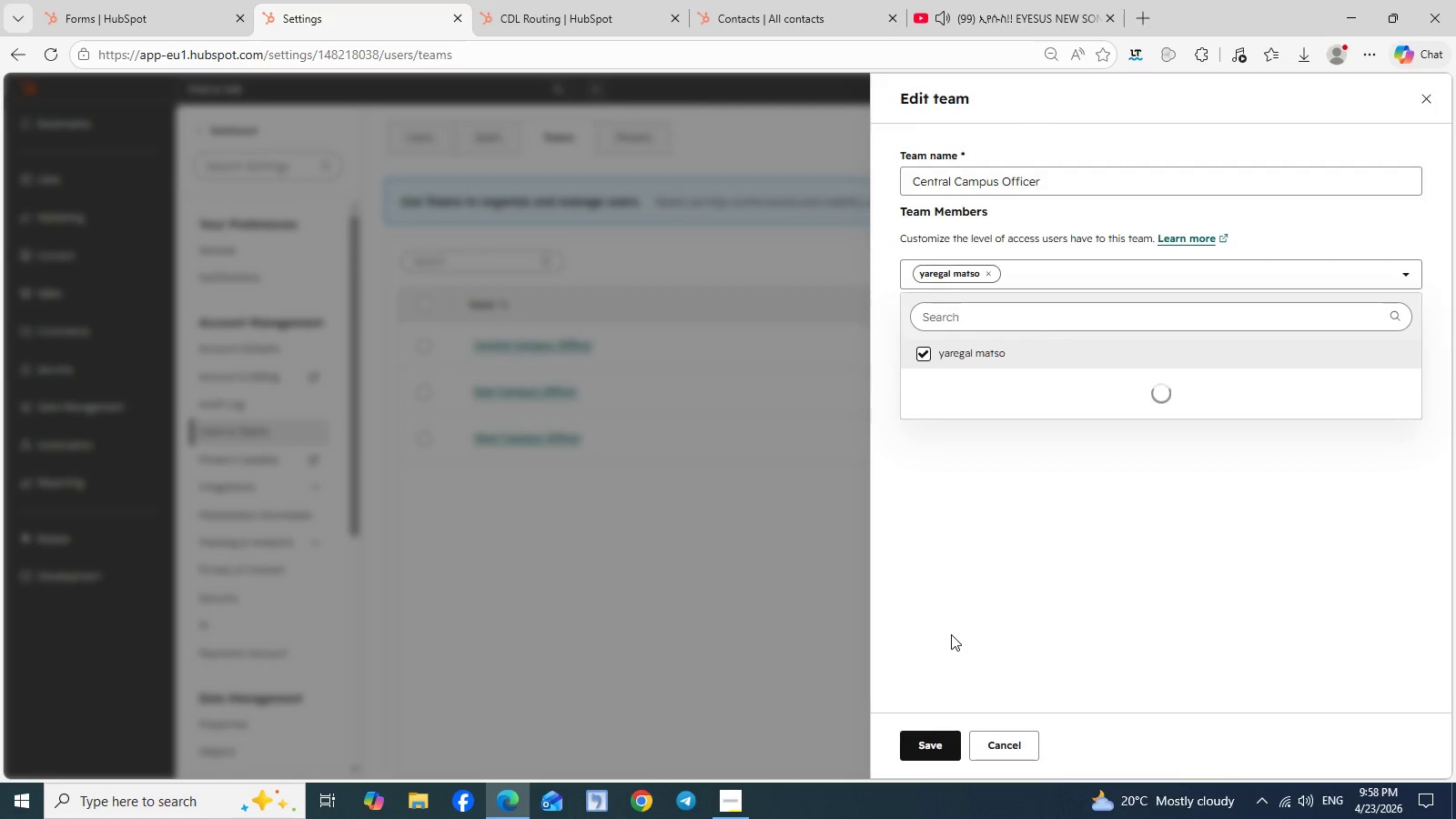 
wait(10.62)
 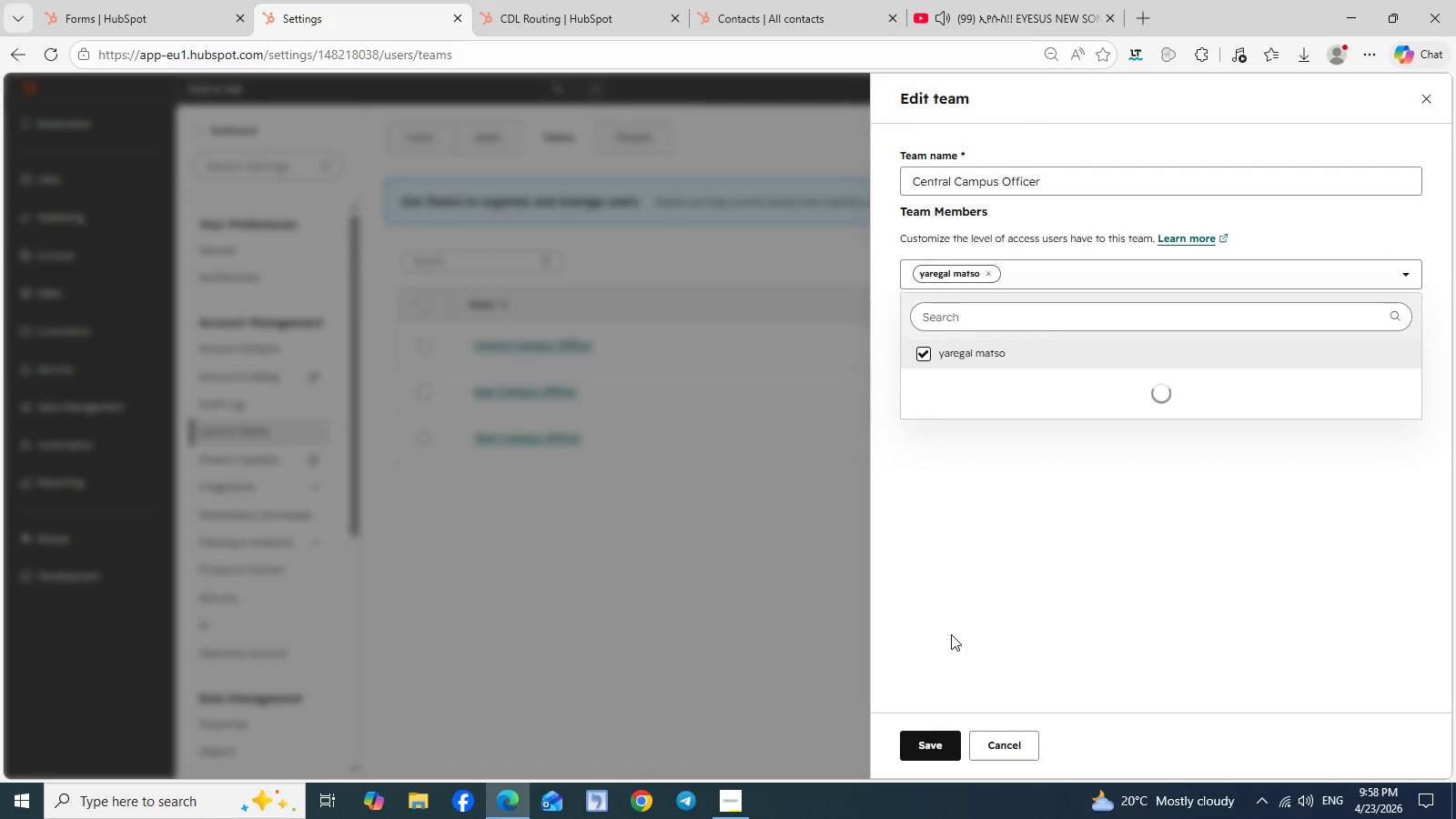 
left_click([930, 746])
 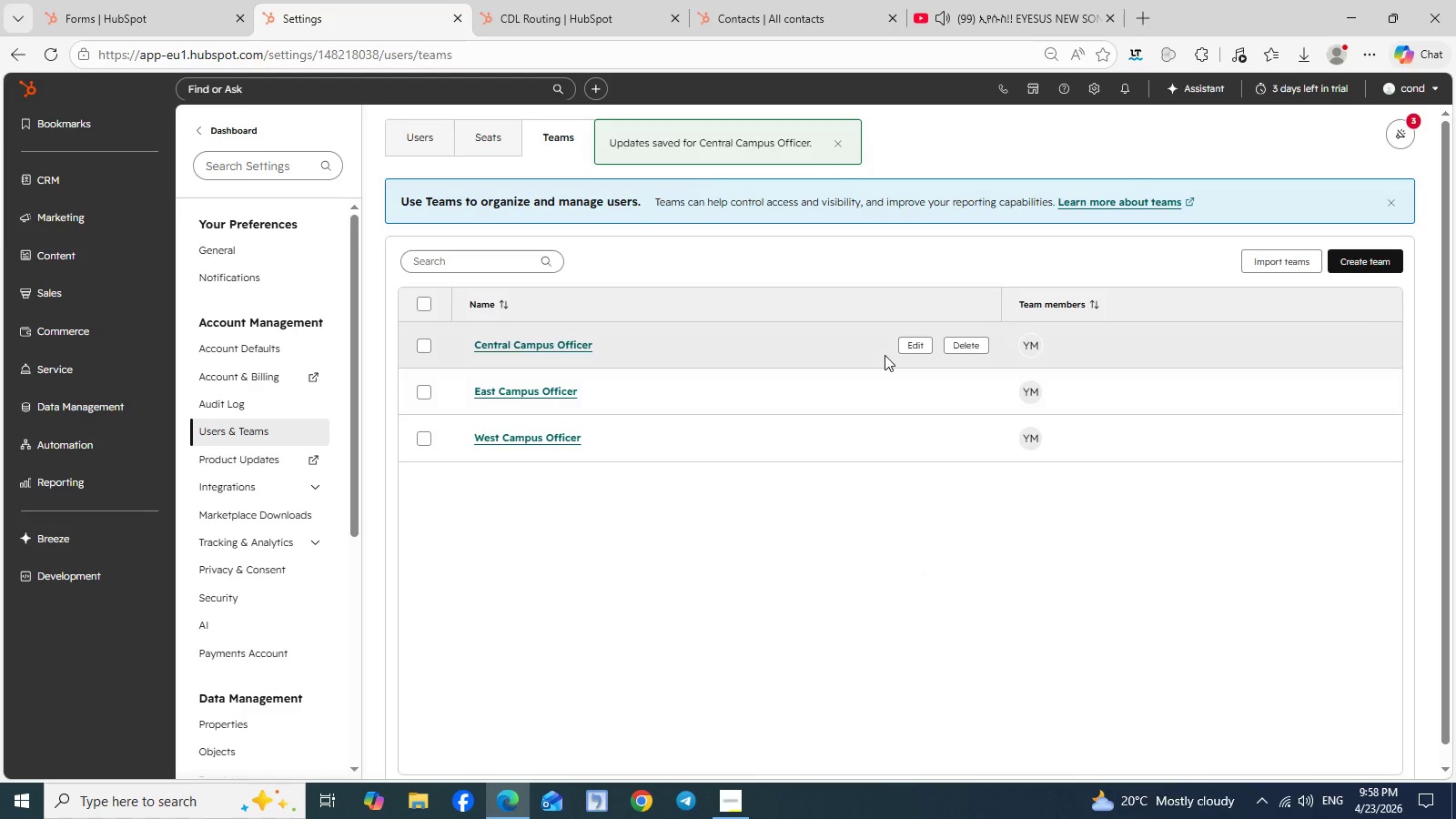 
left_click([921, 346])
 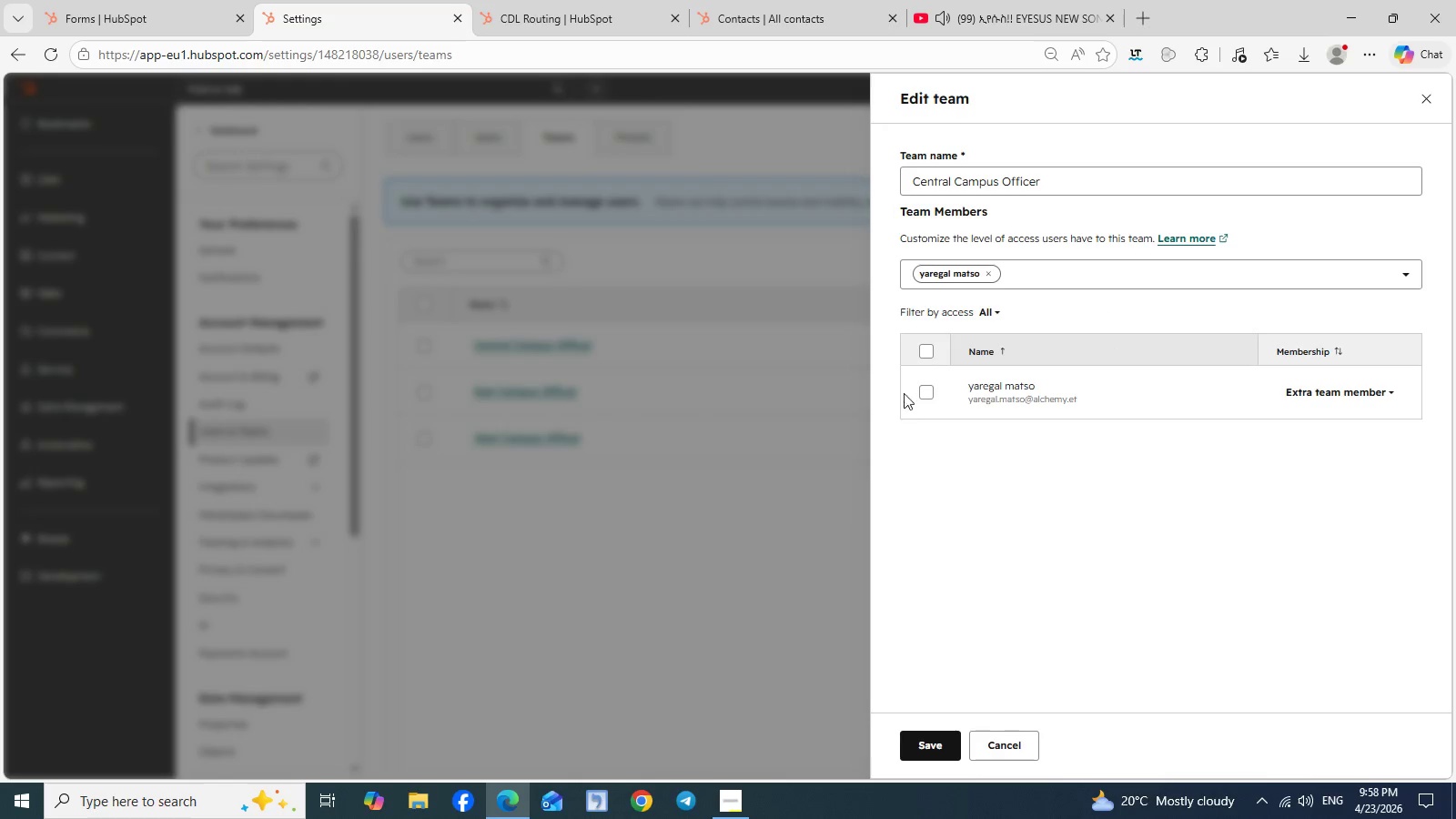 
left_click([926, 394])
 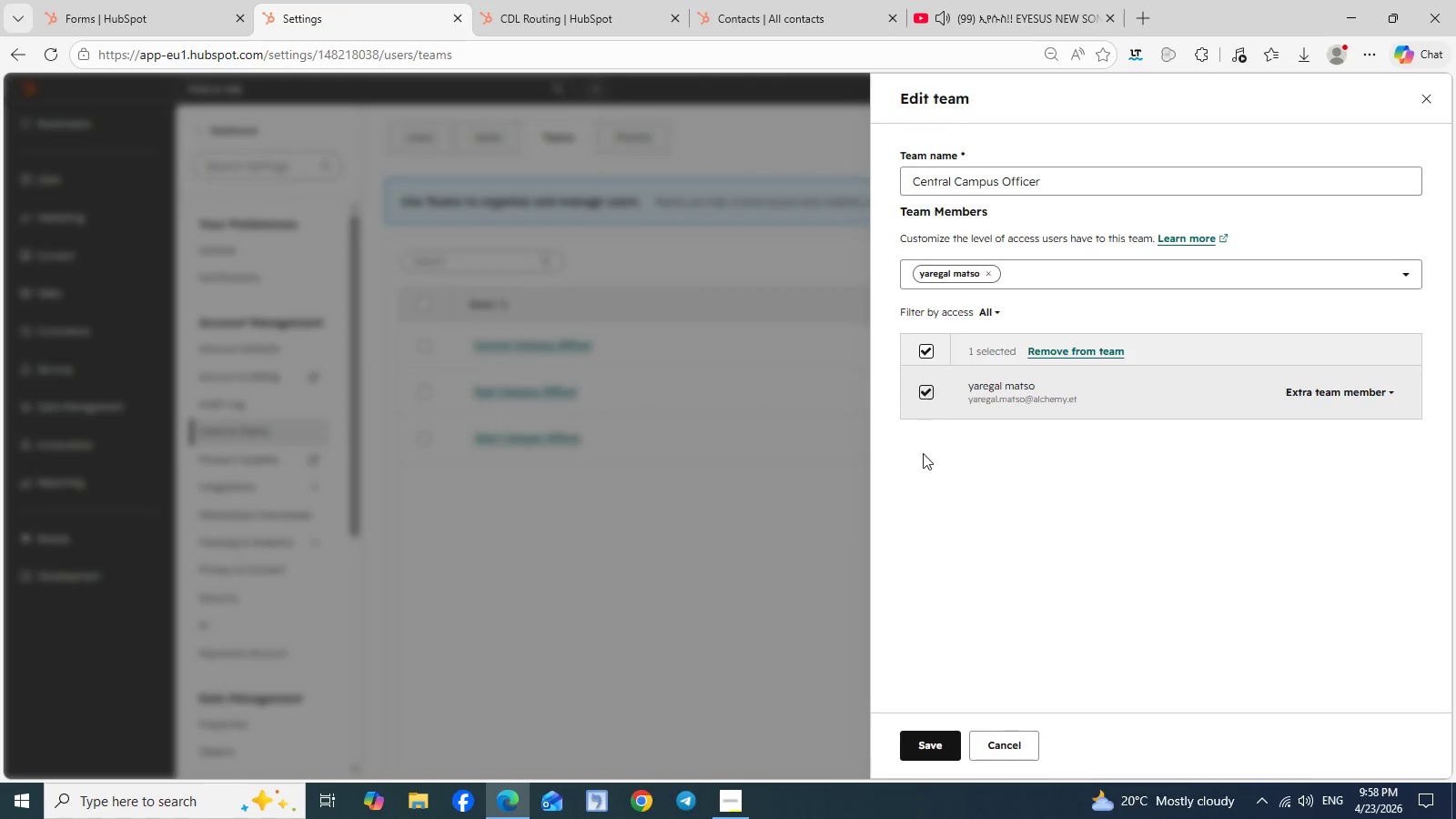 
wait(5.83)
 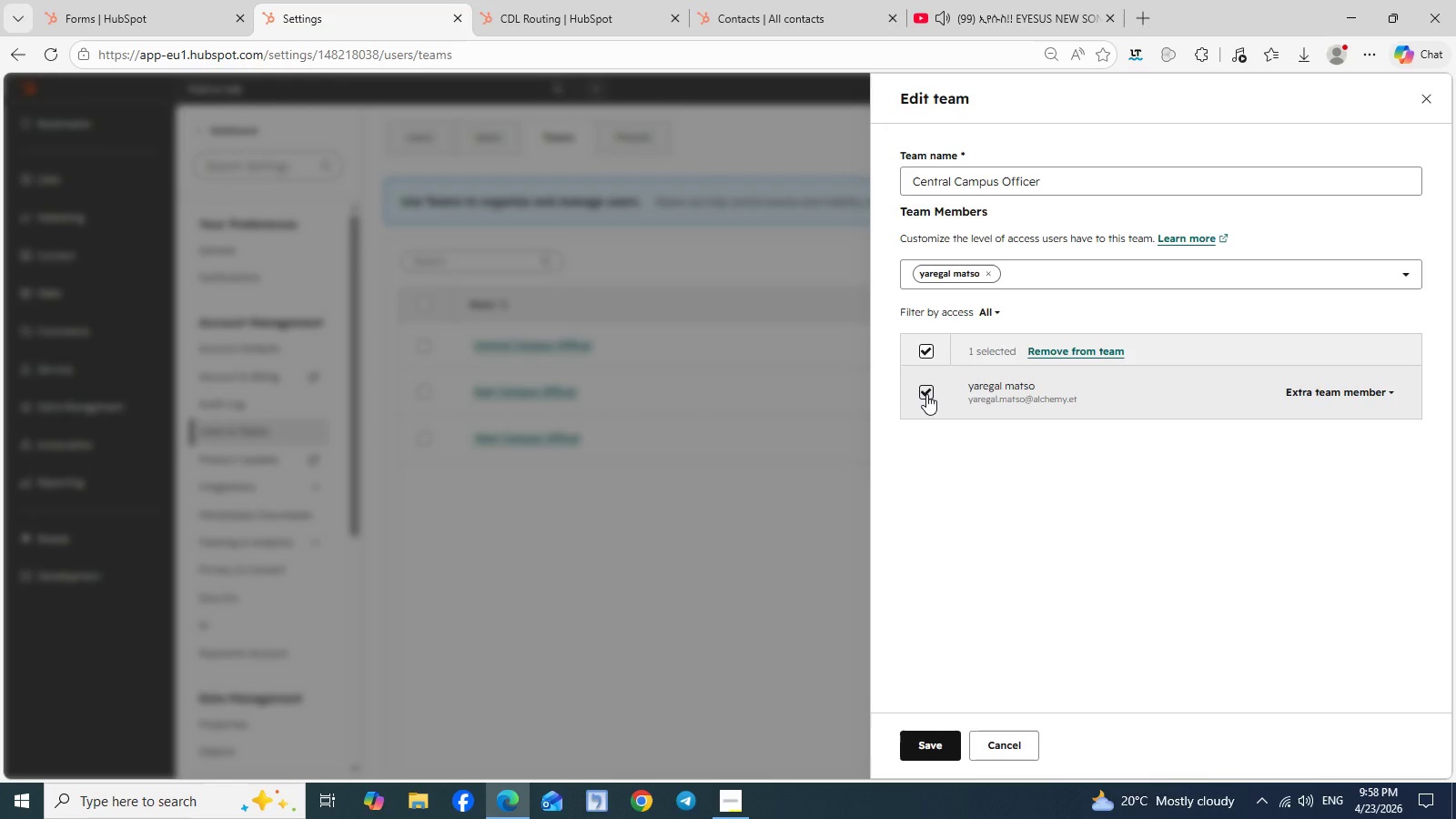 
left_click([925, 738])
 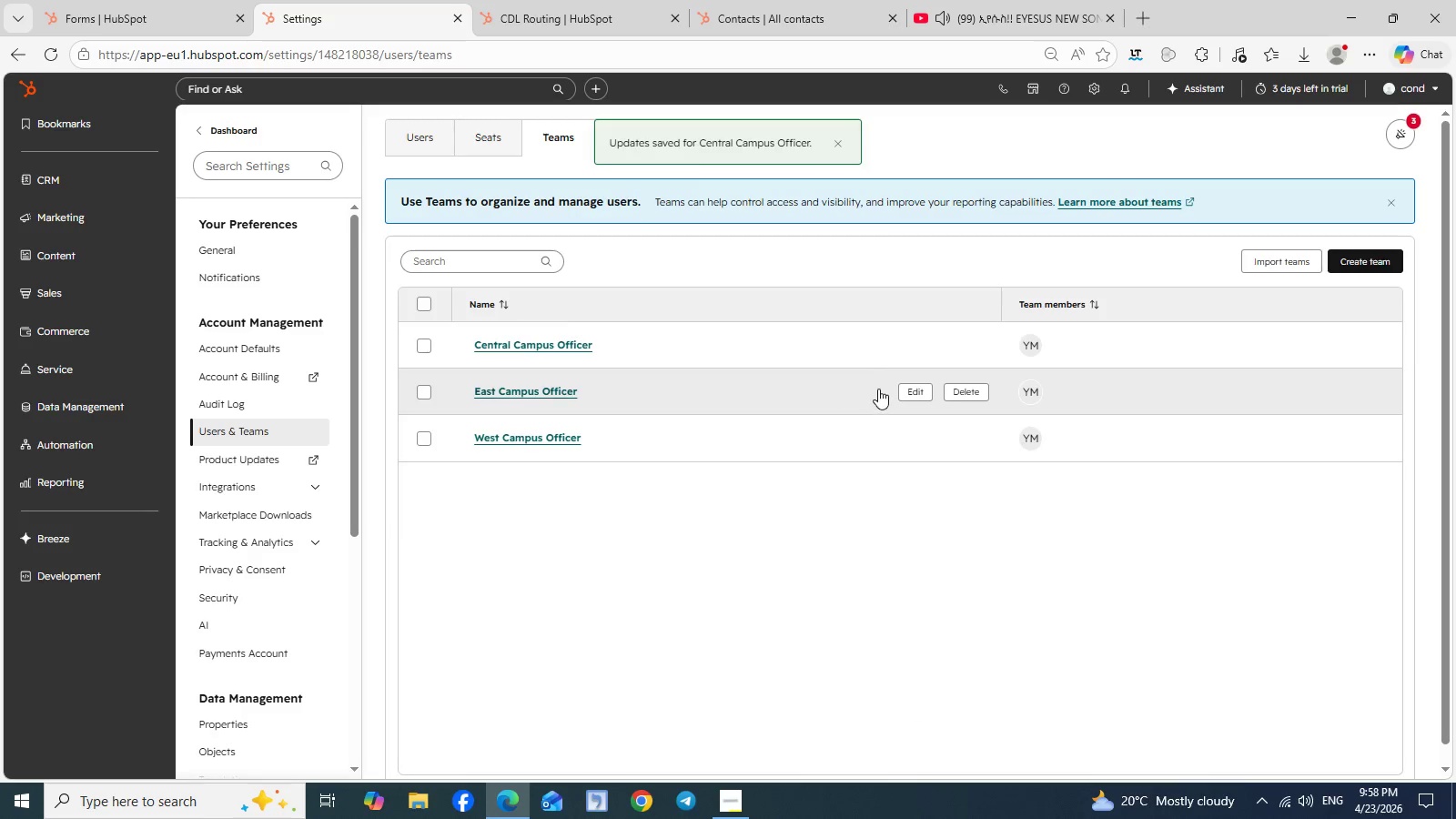 
left_click([915, 395])
 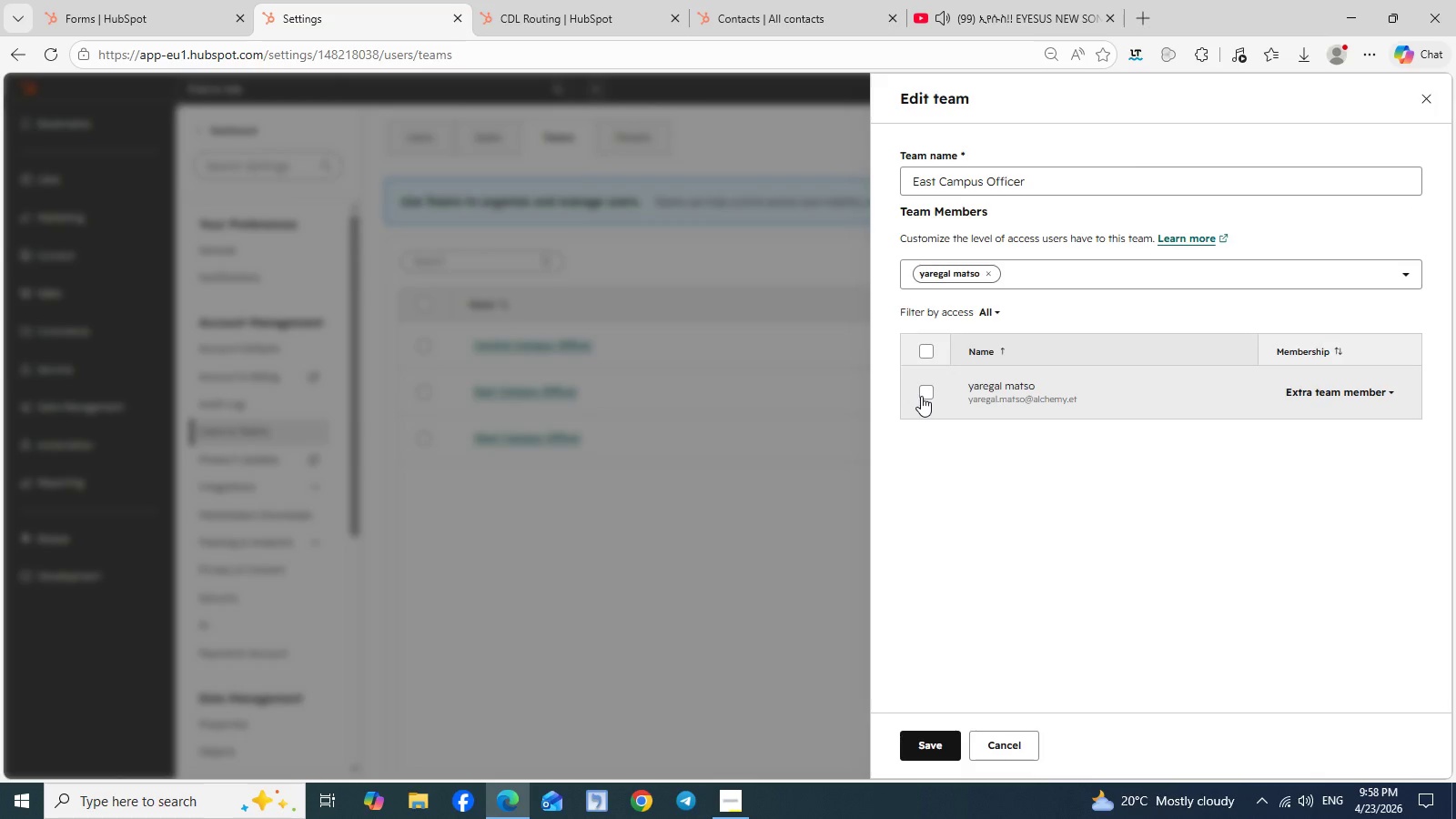 
left_click([924, 397])
 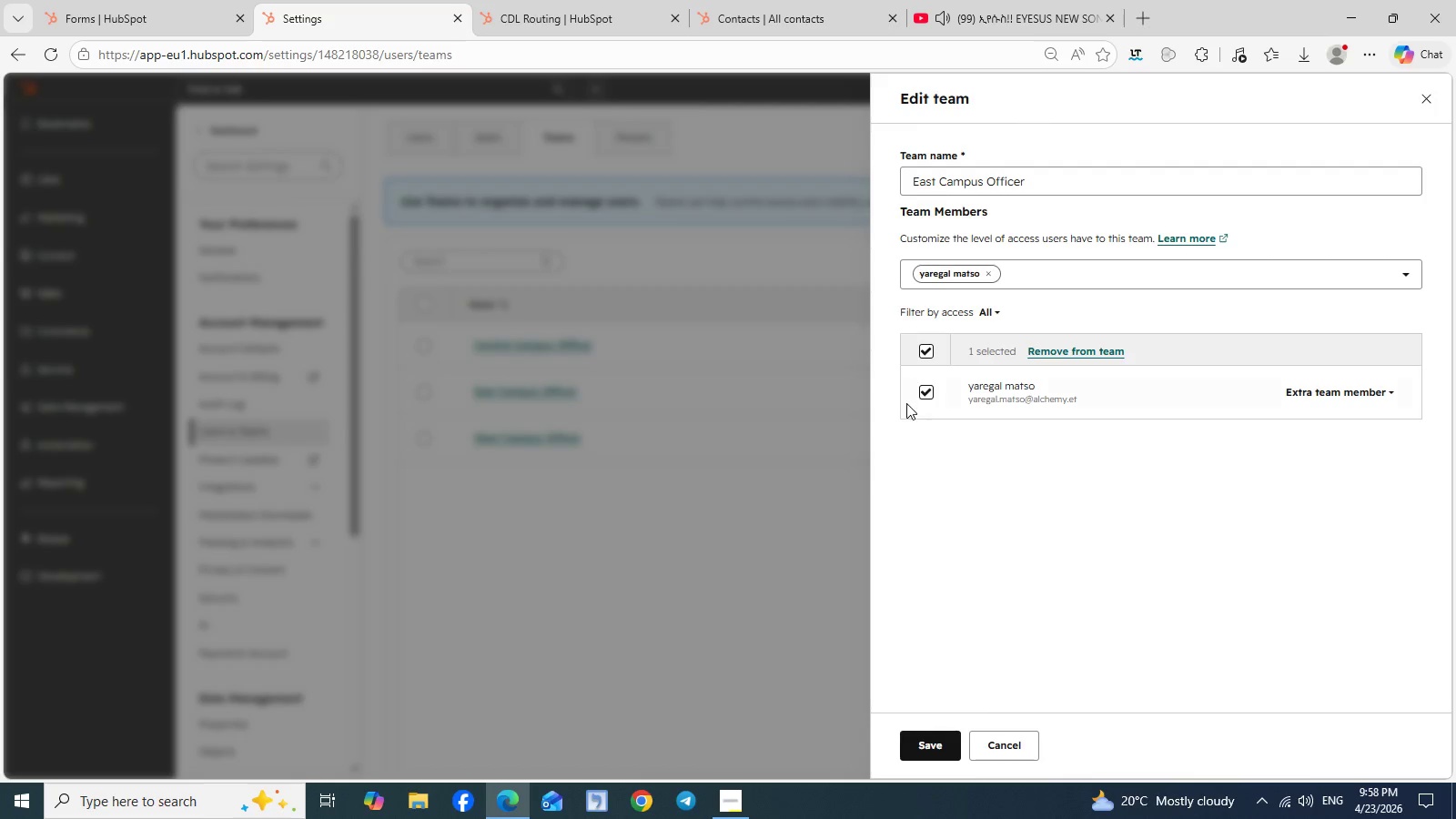 
wait(5.22)
 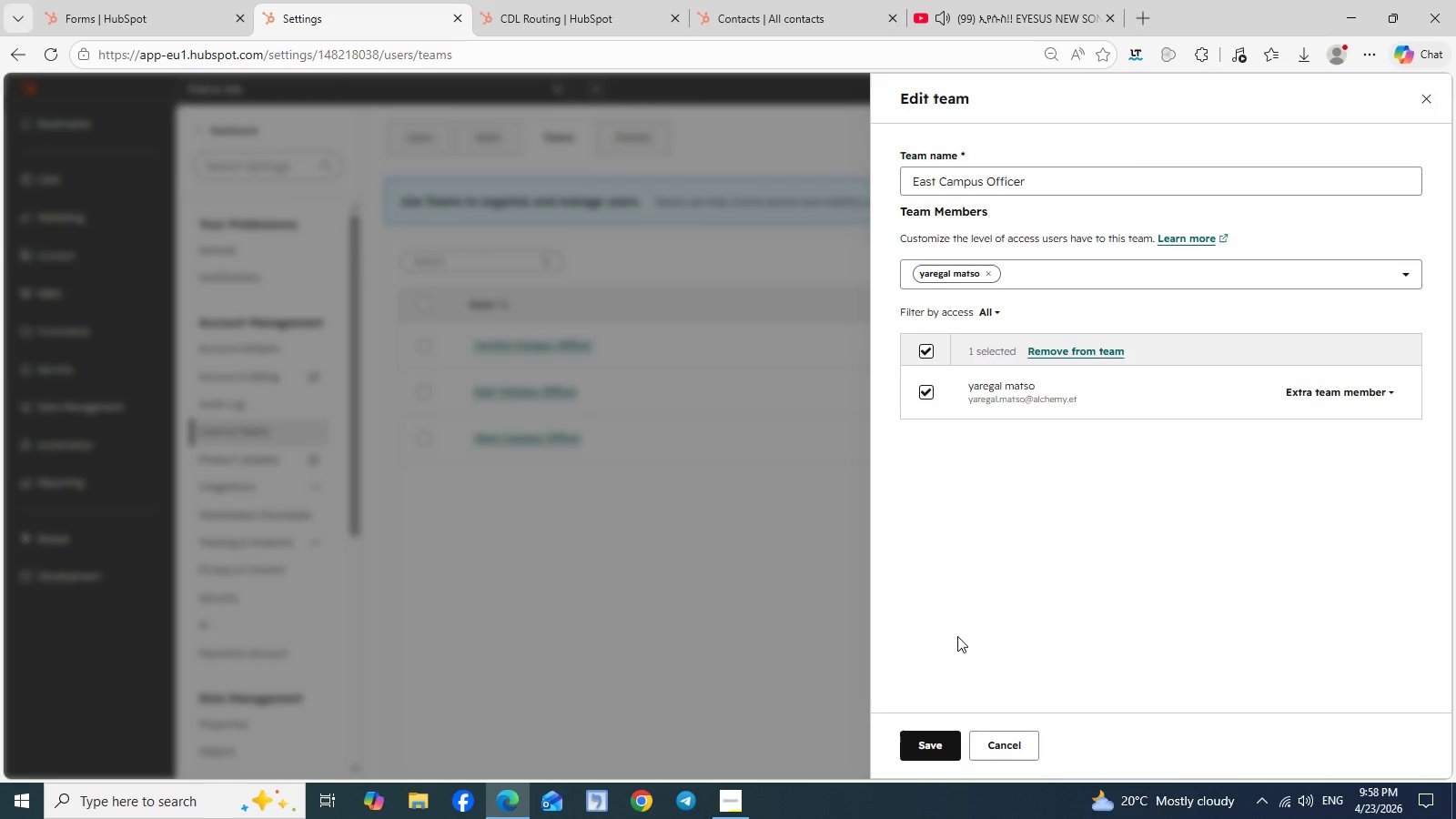 
left_click([926, 356])
 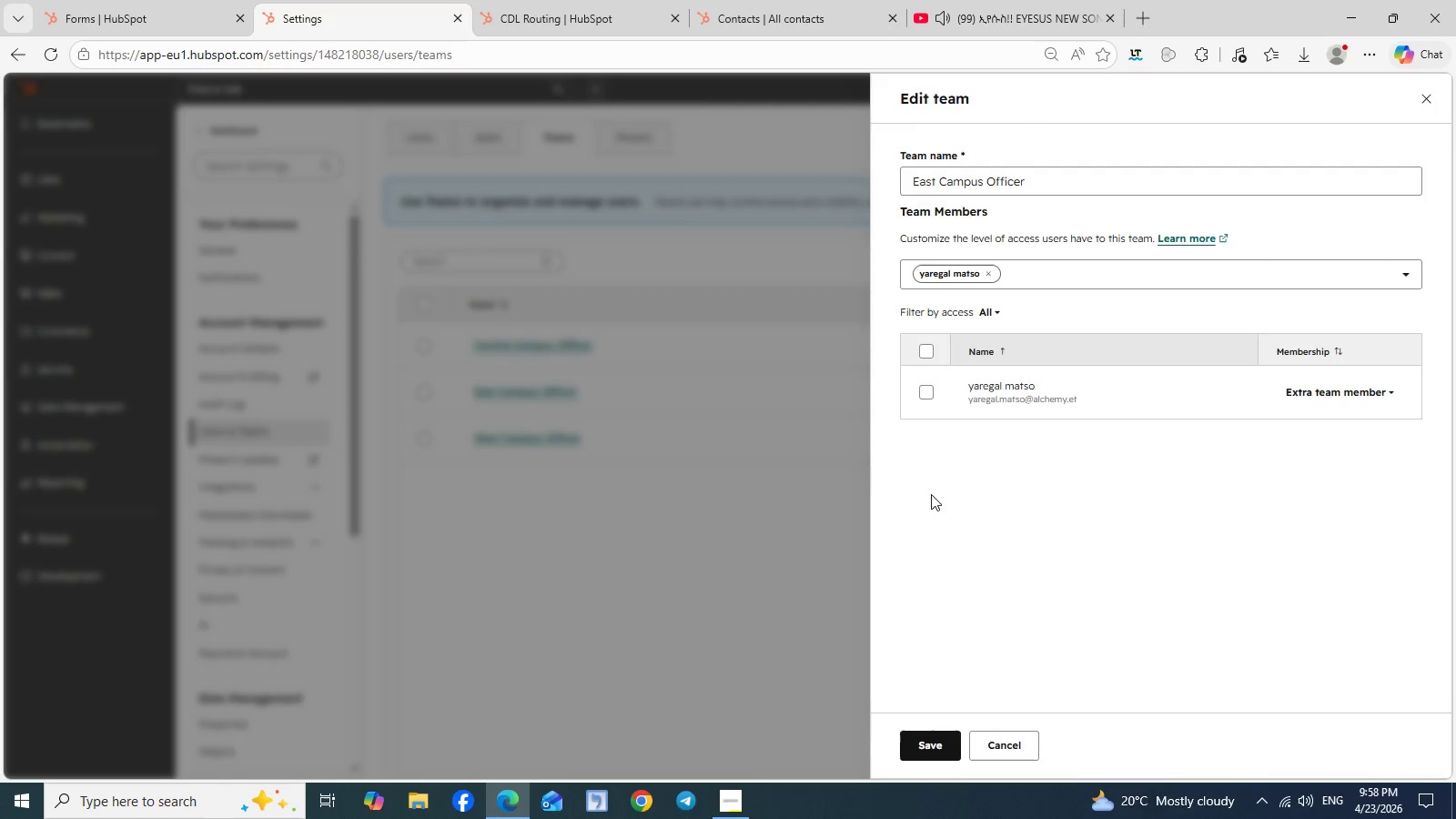 
left_click([830, 399])
 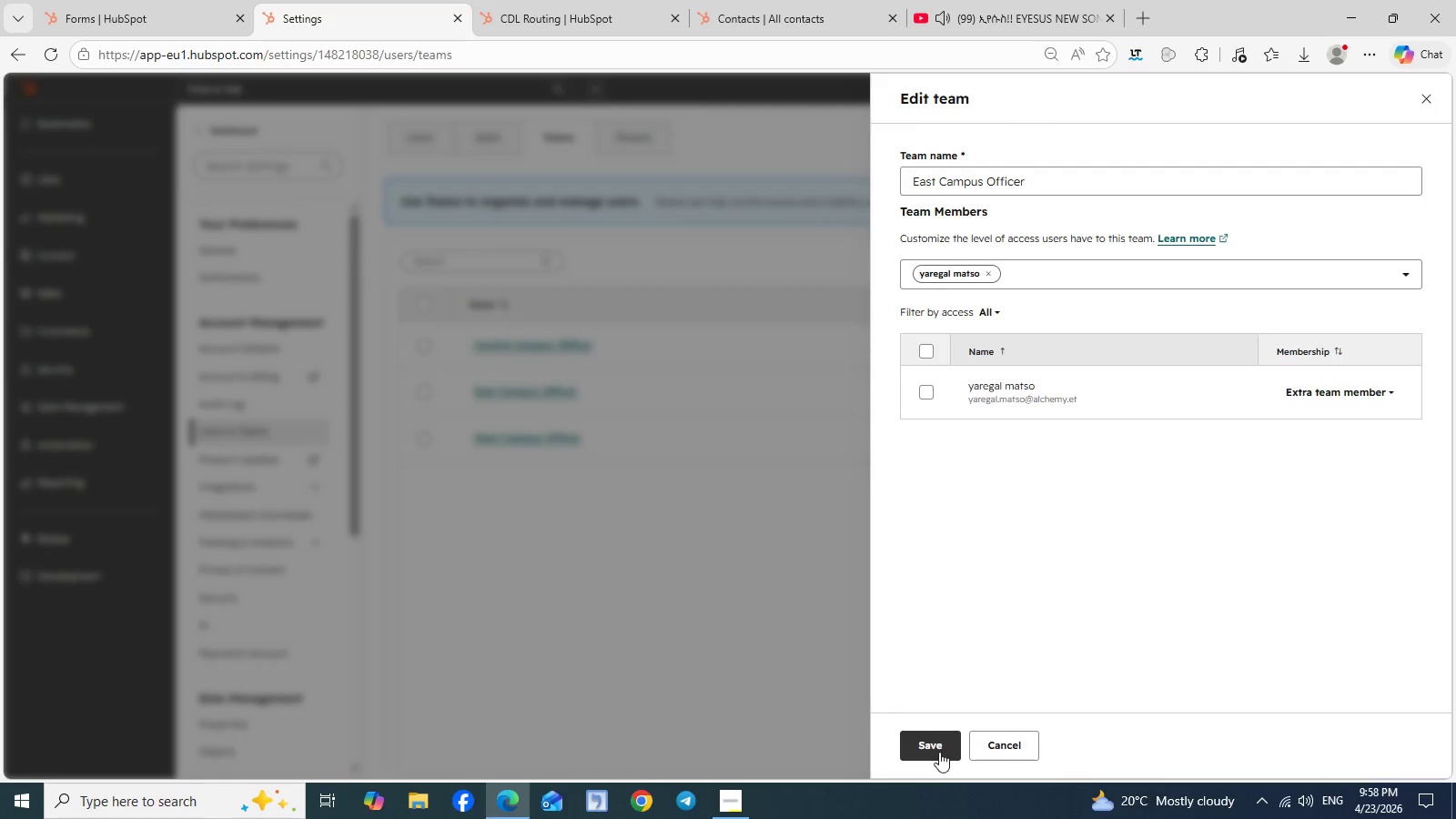 
left_click([931, 752])
 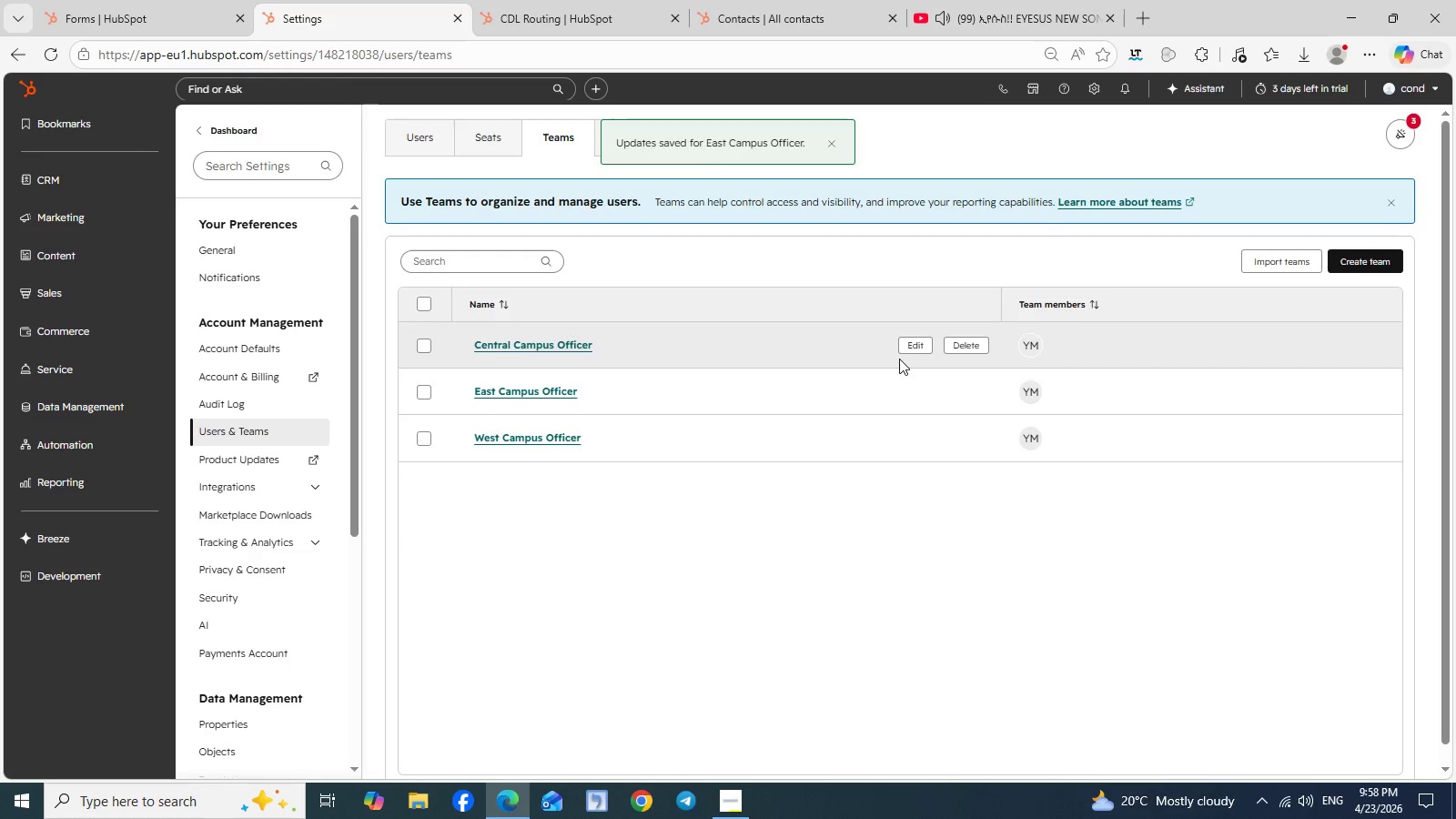 
left_click([912, 349])
 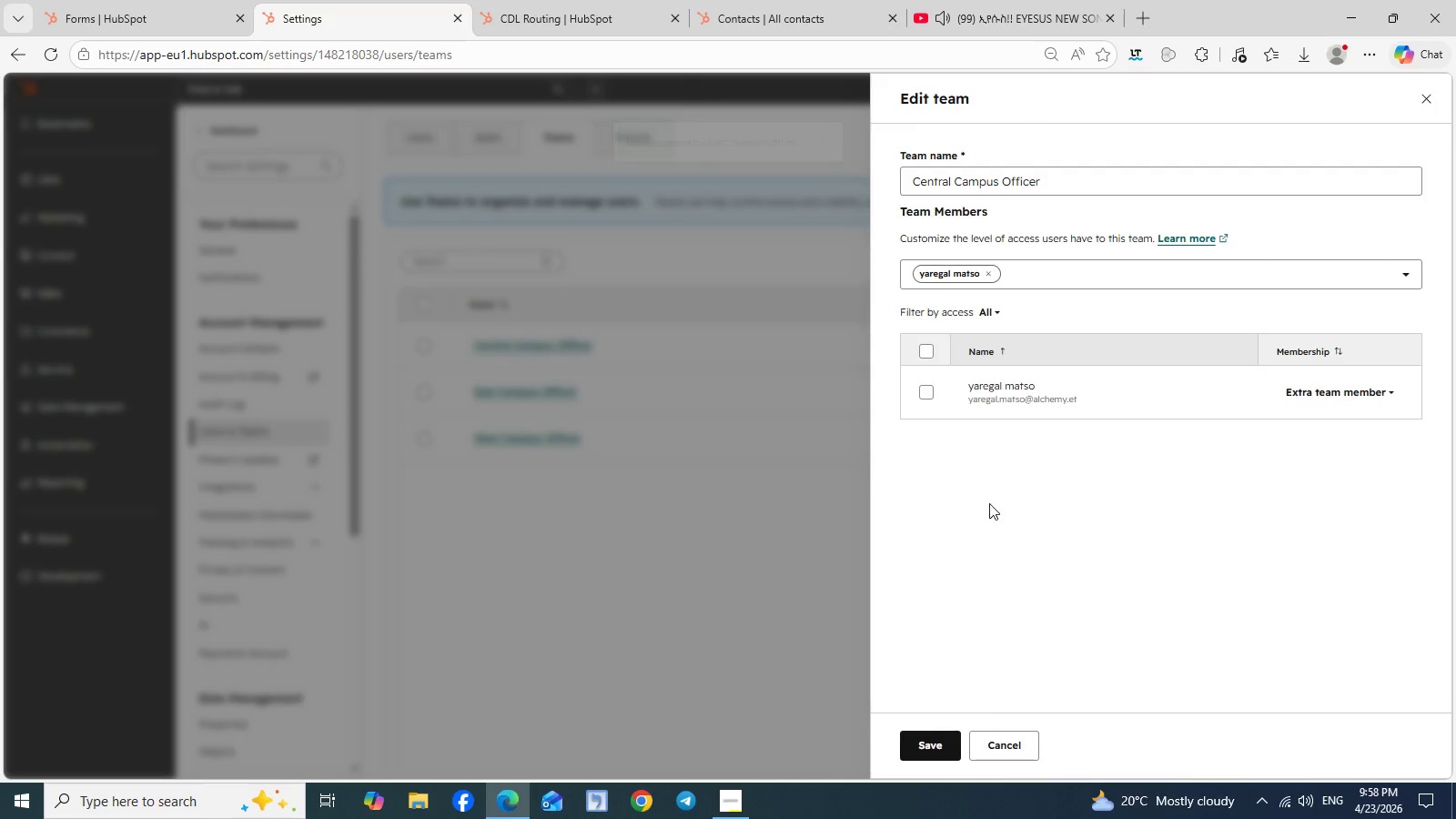 
left_click([784, 572])
 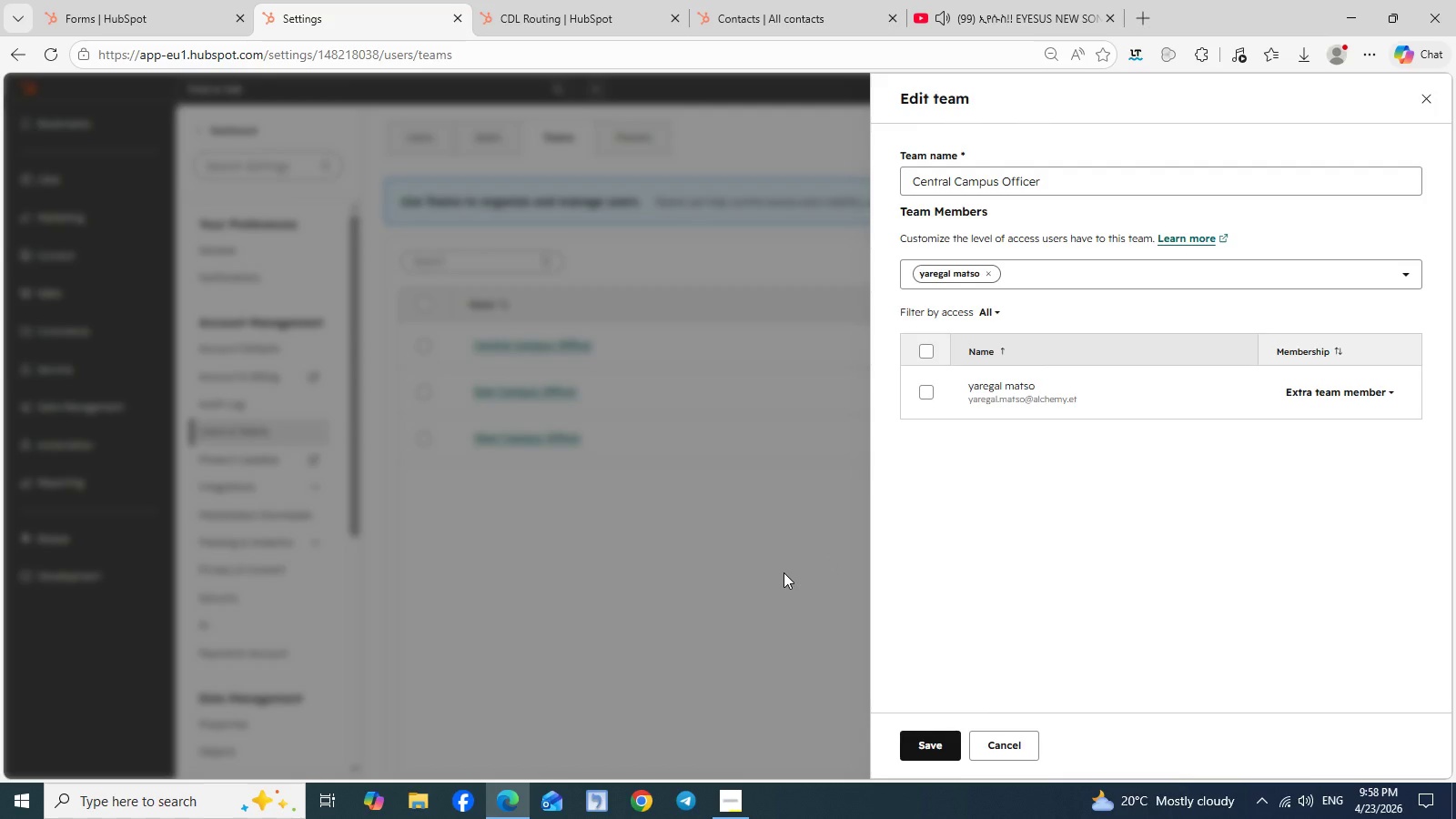 
left_click([784, 572])
 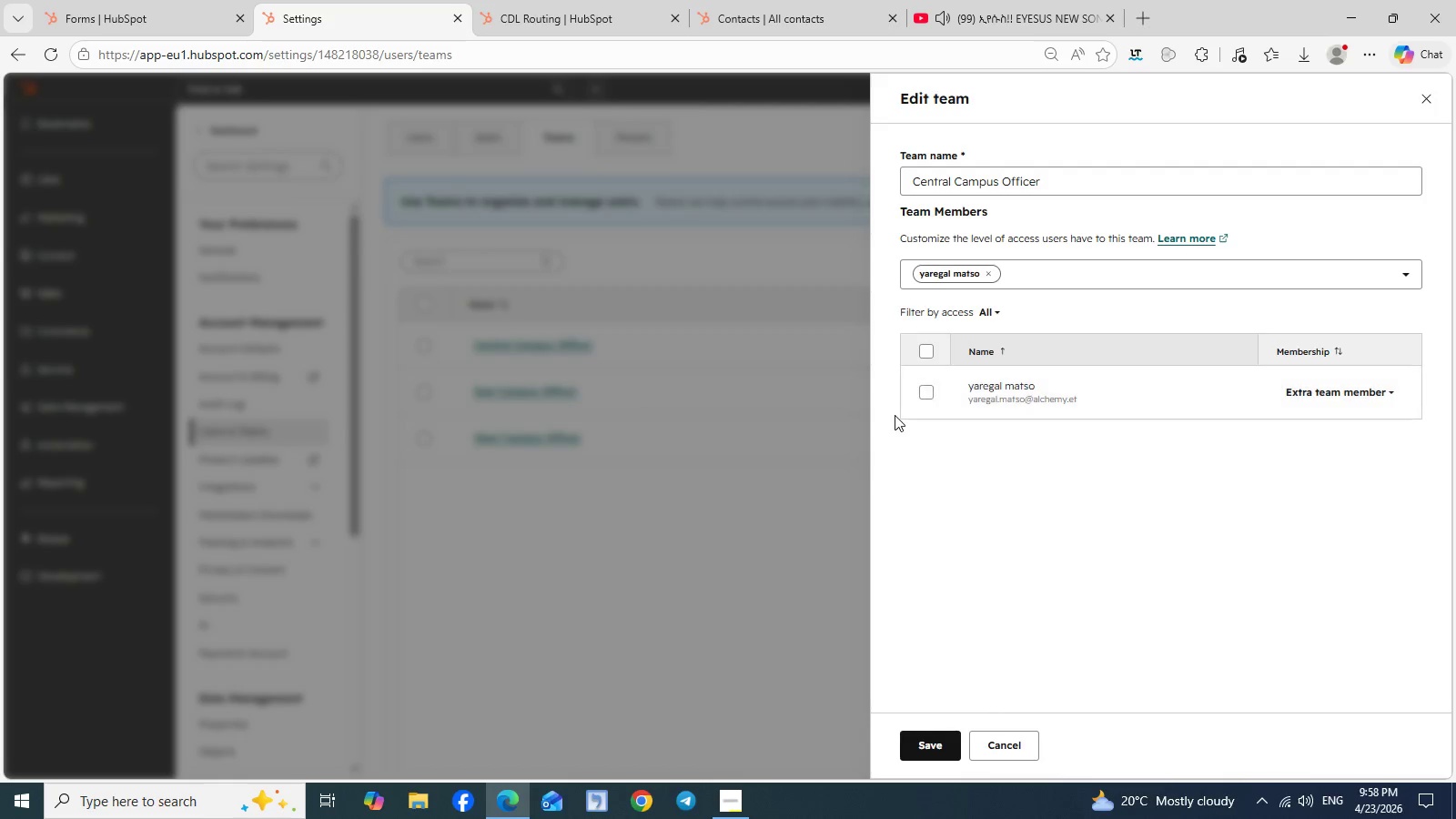 
left_click([831, 443])
 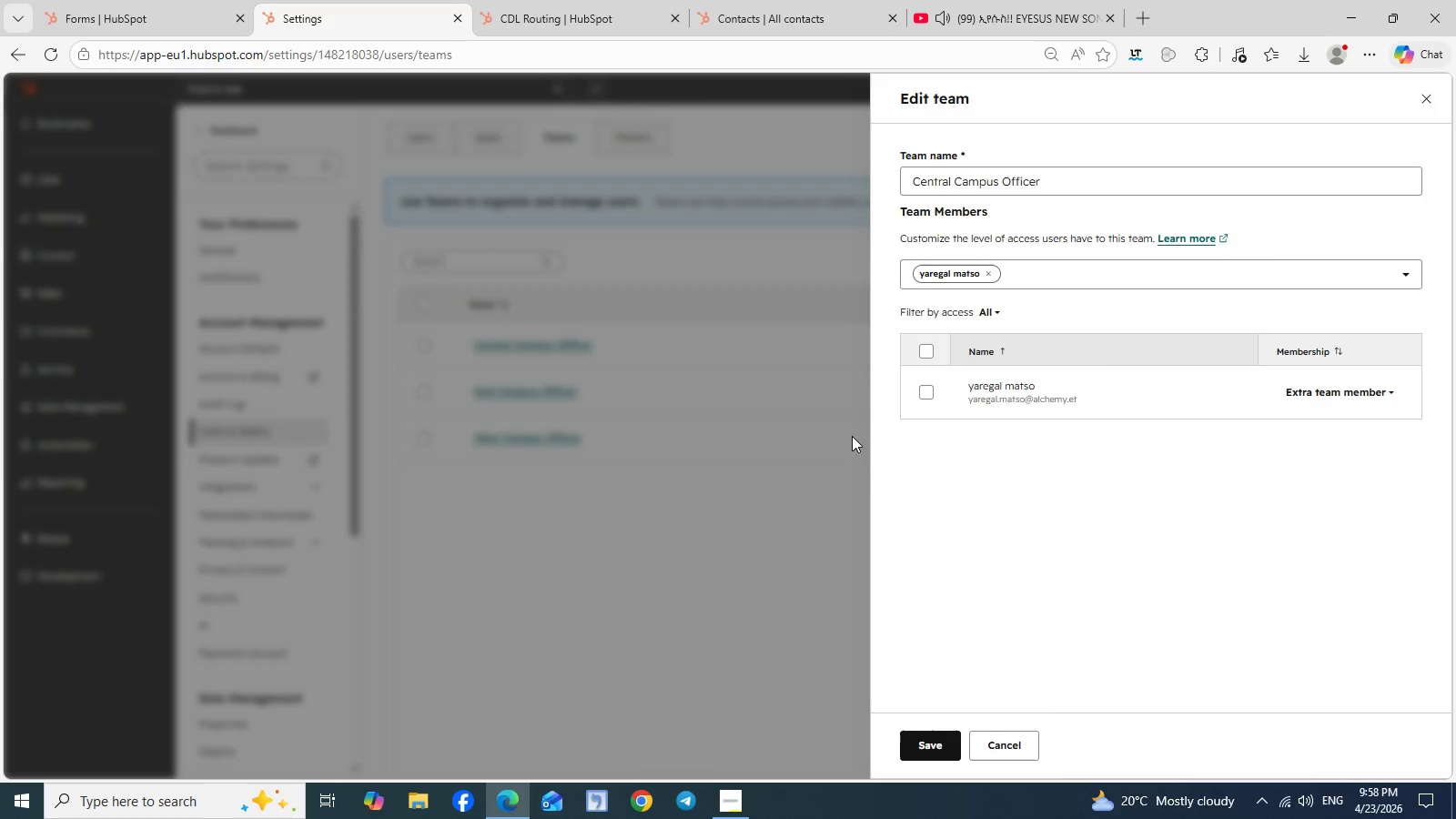 
left_click([831, 443])
 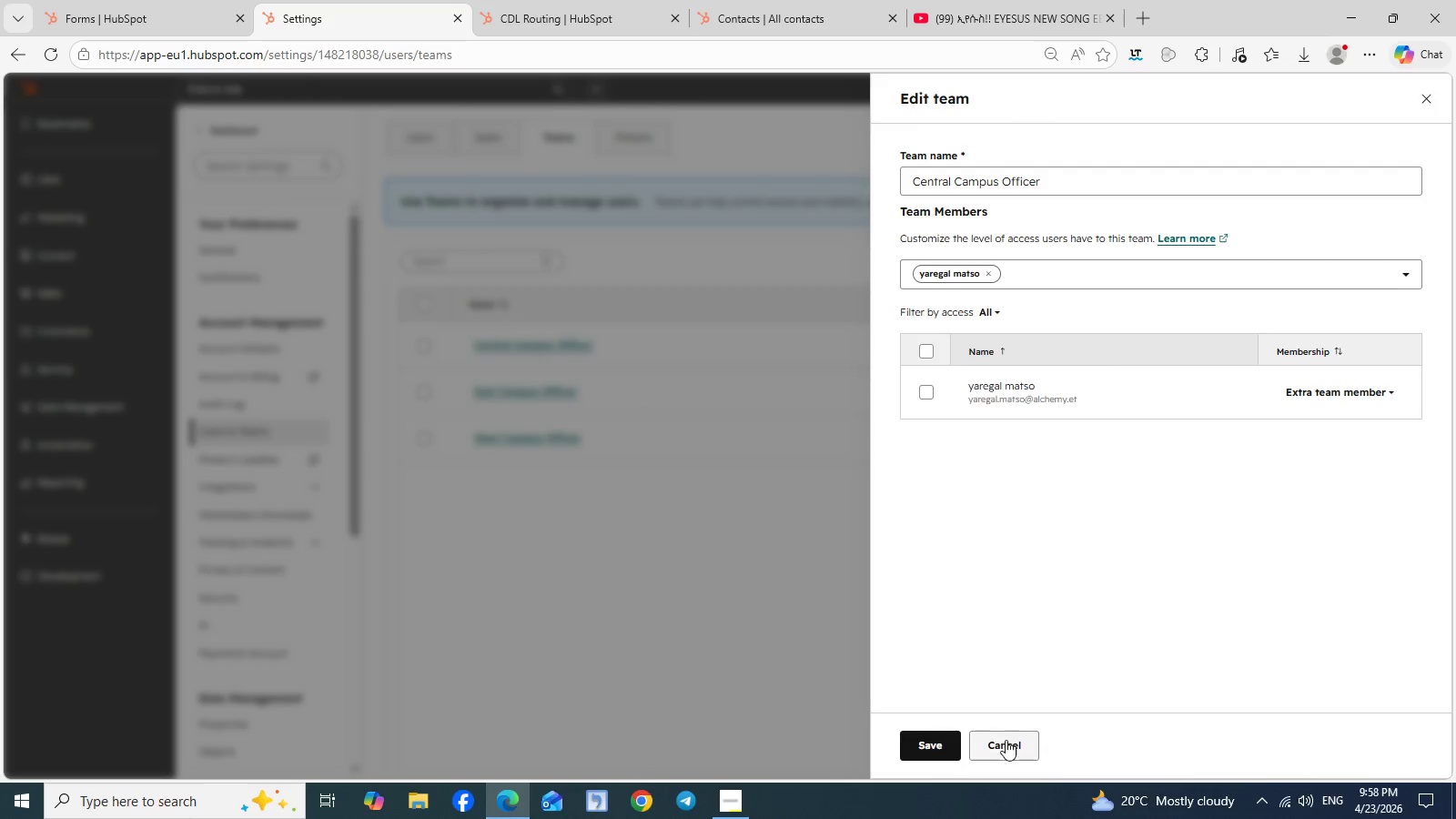 
left_click([1006, 740])
 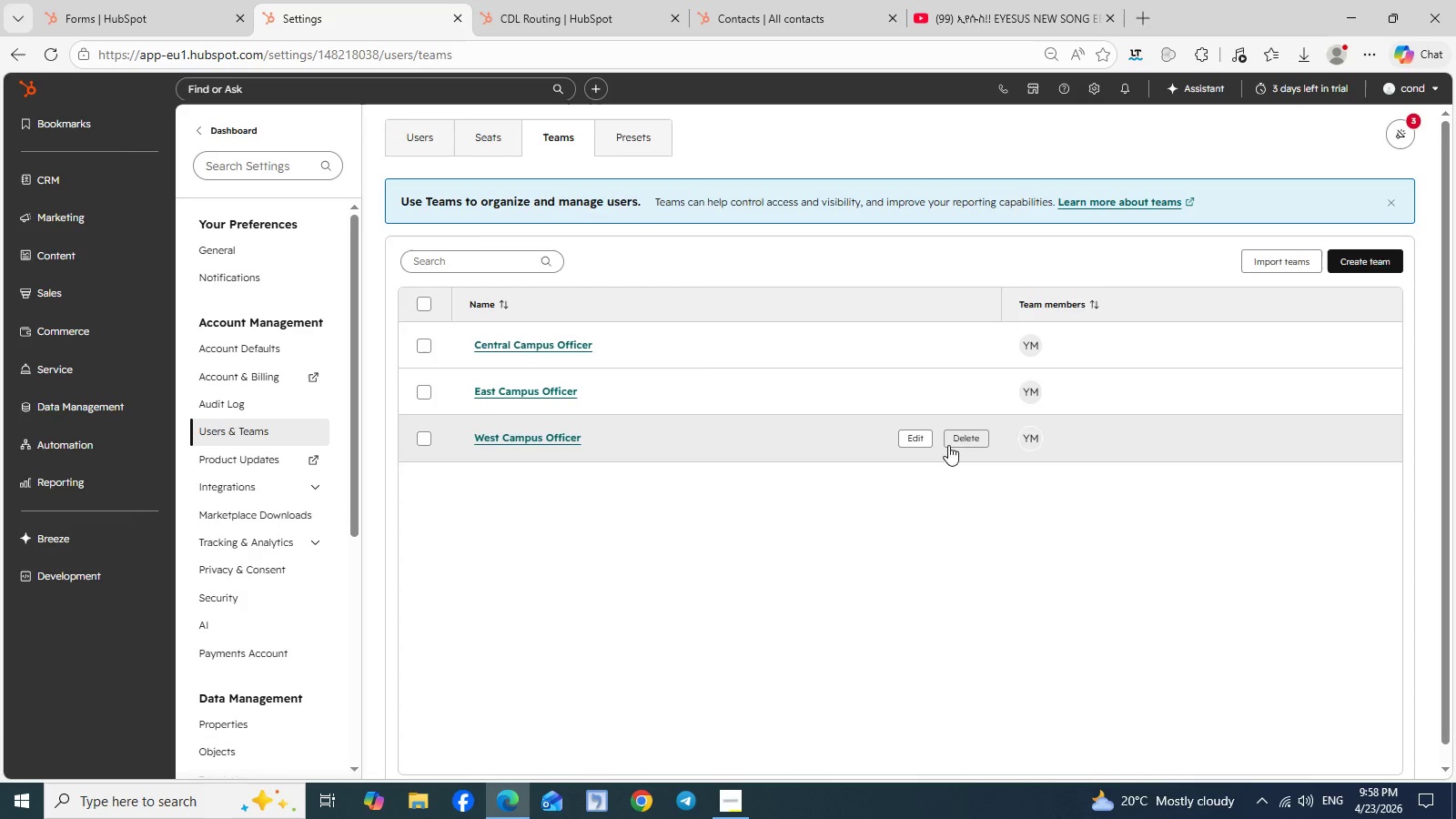 
left_click([926, 440])
 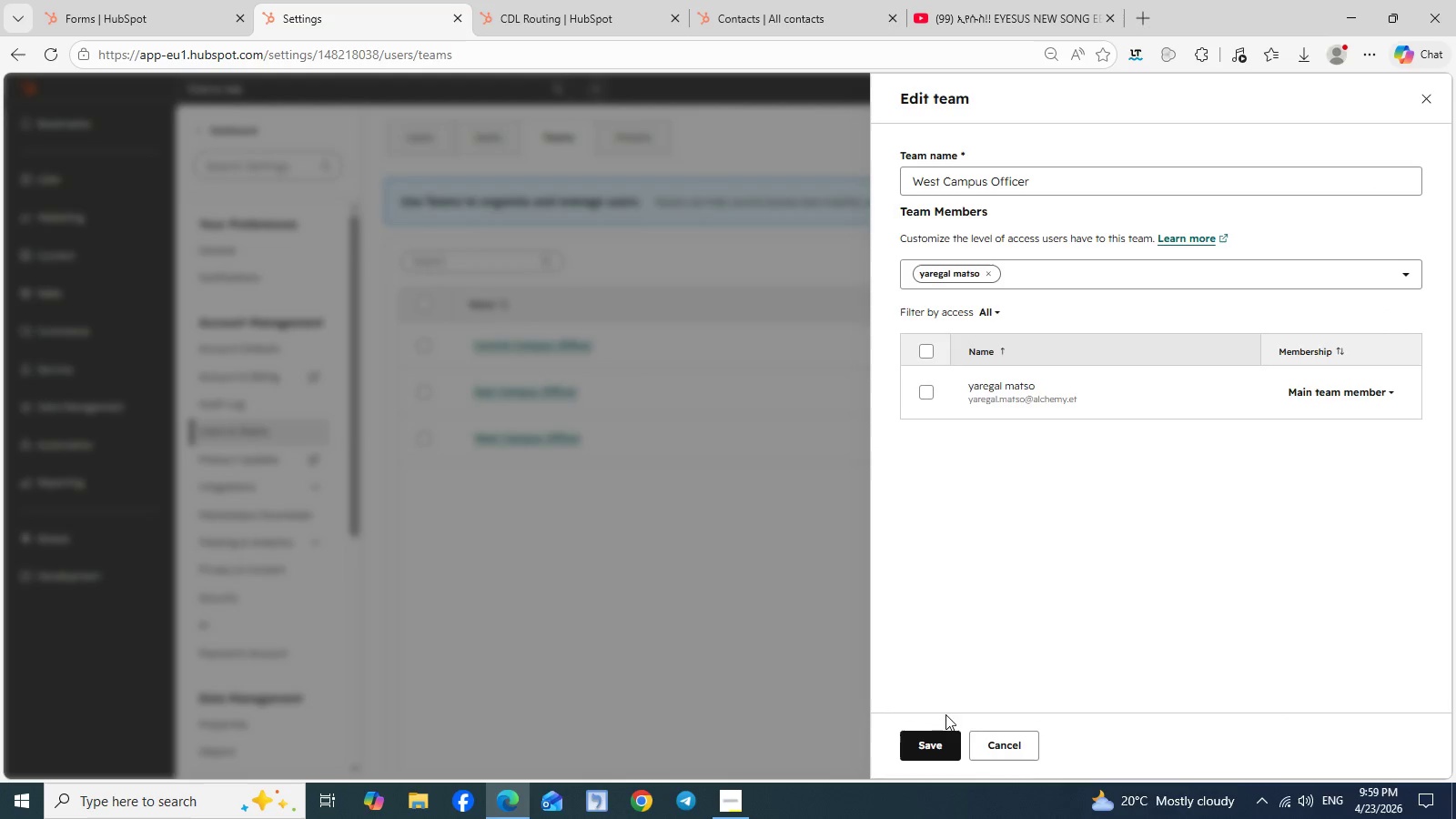 
left_click([764, 506])
 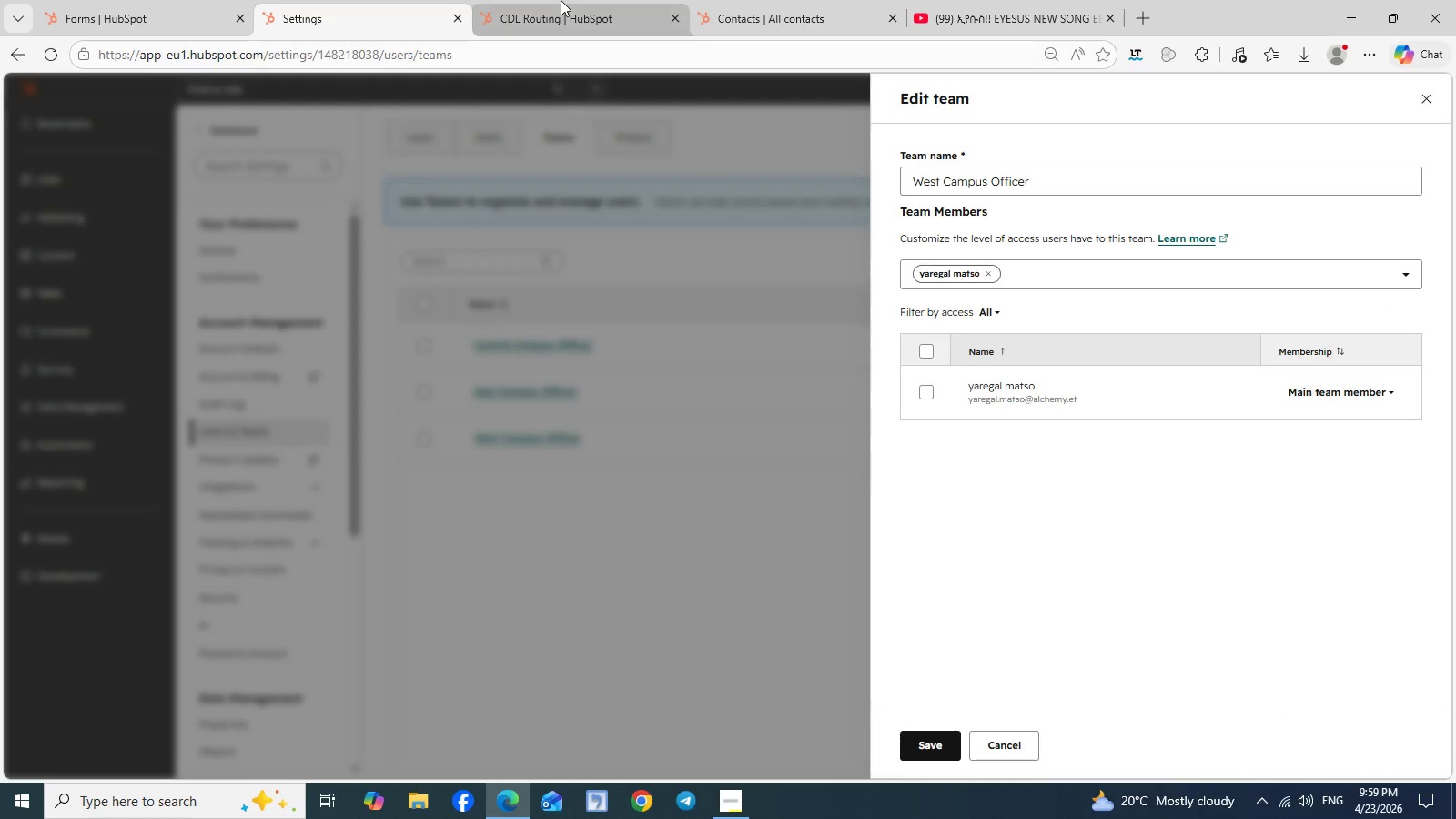 
left_click([561, 0])
 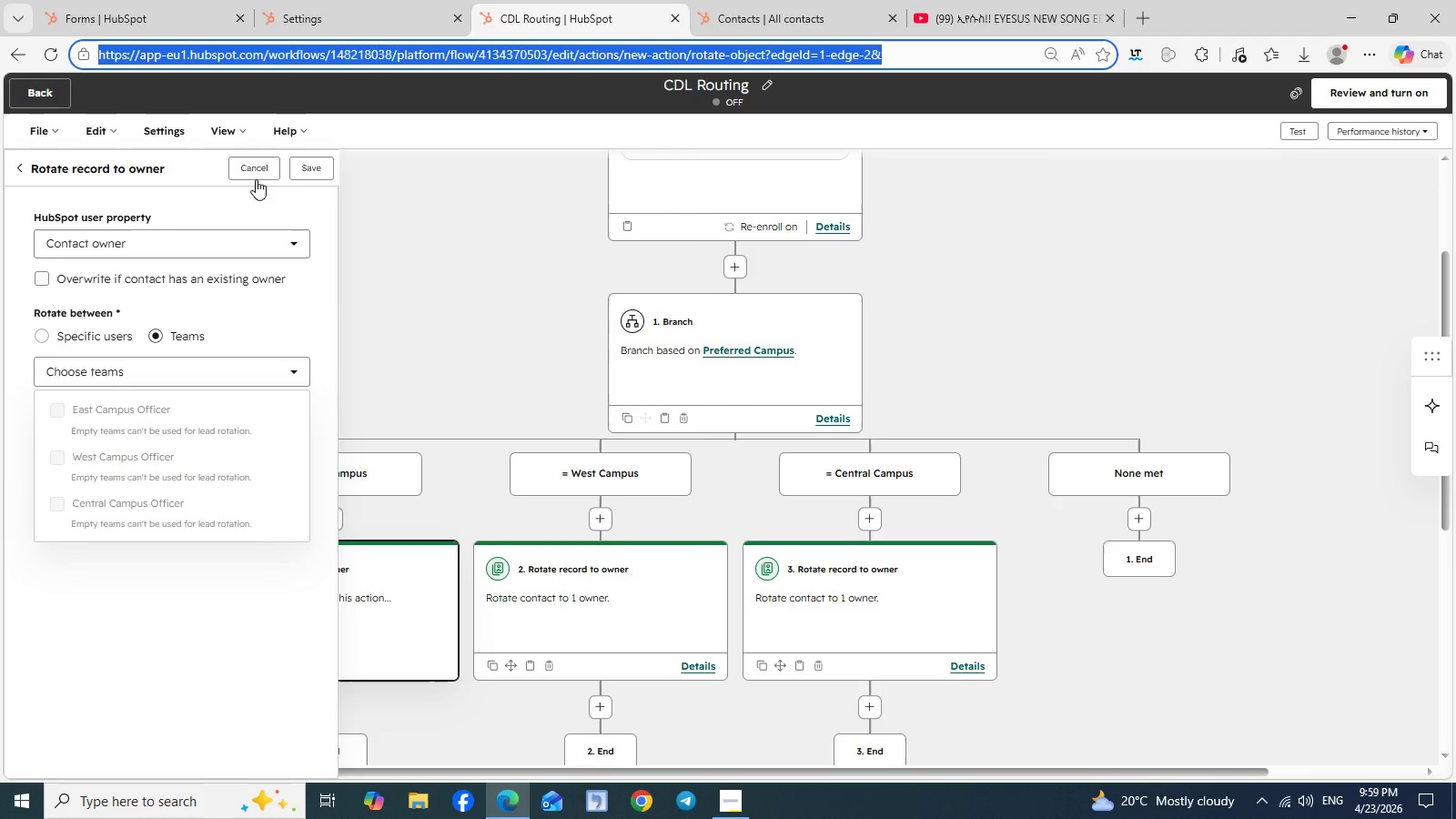 
left_click([257, 167])
 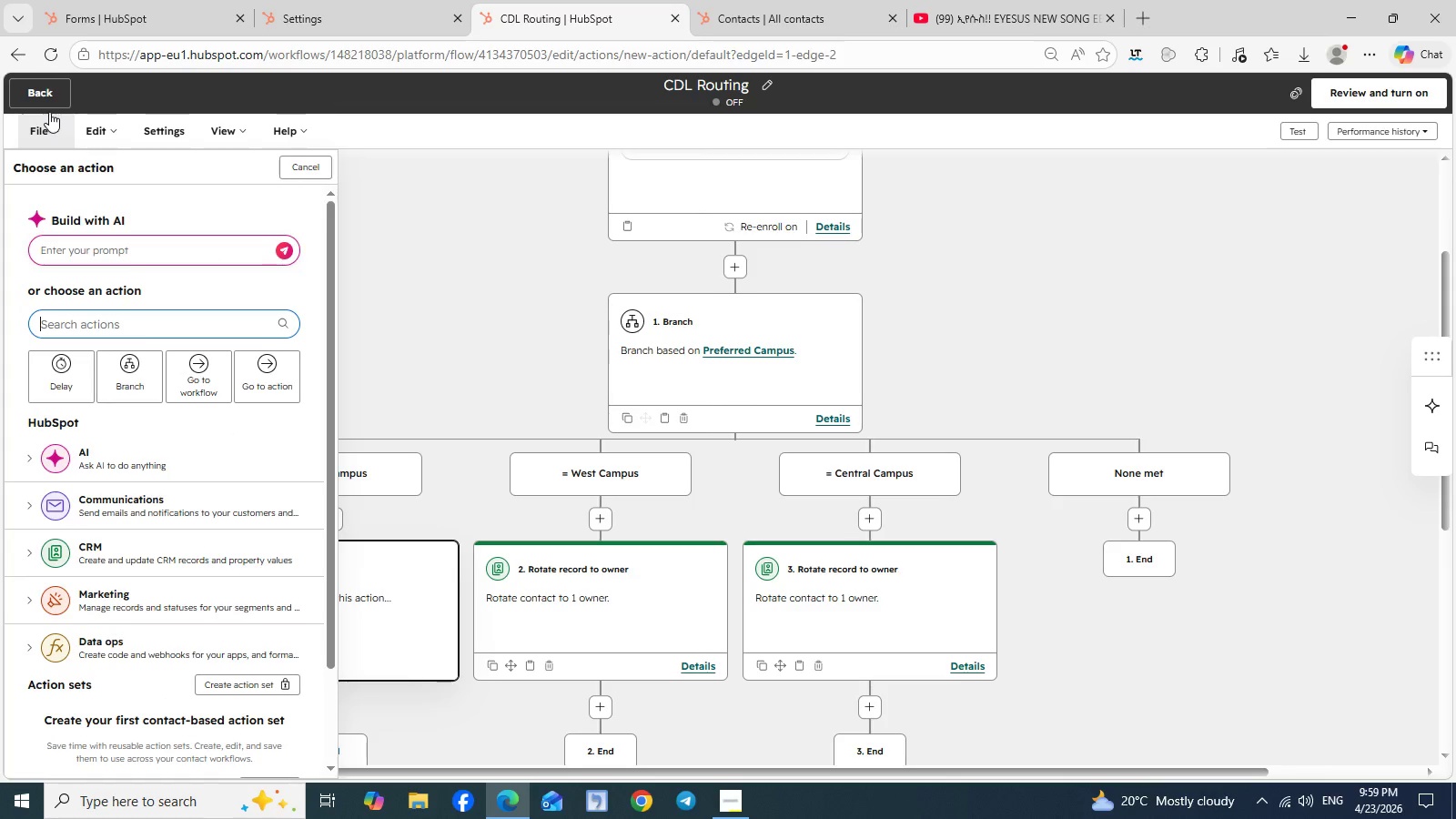 
left_click([43, 95])
 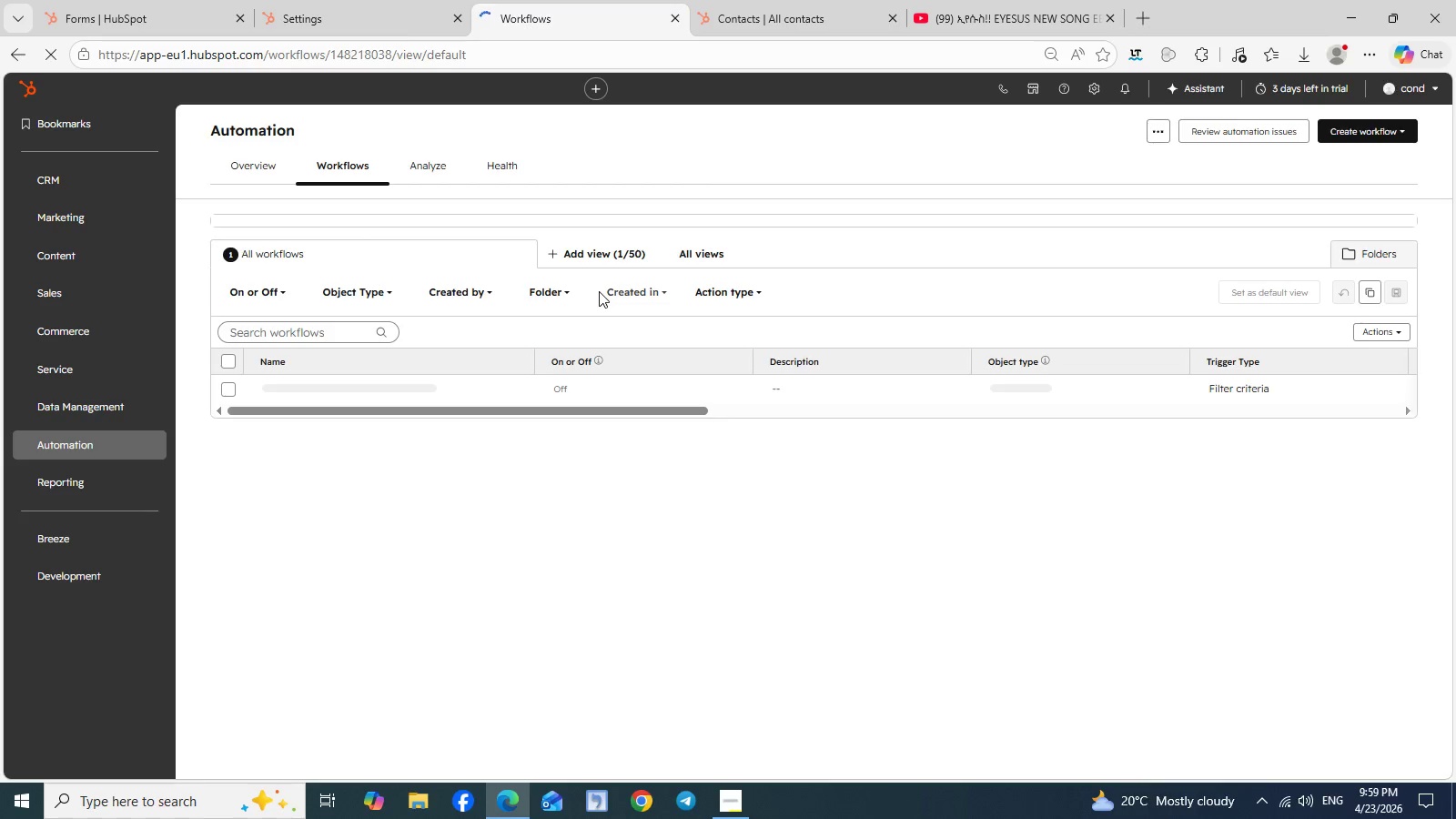 
wait(7.36)
 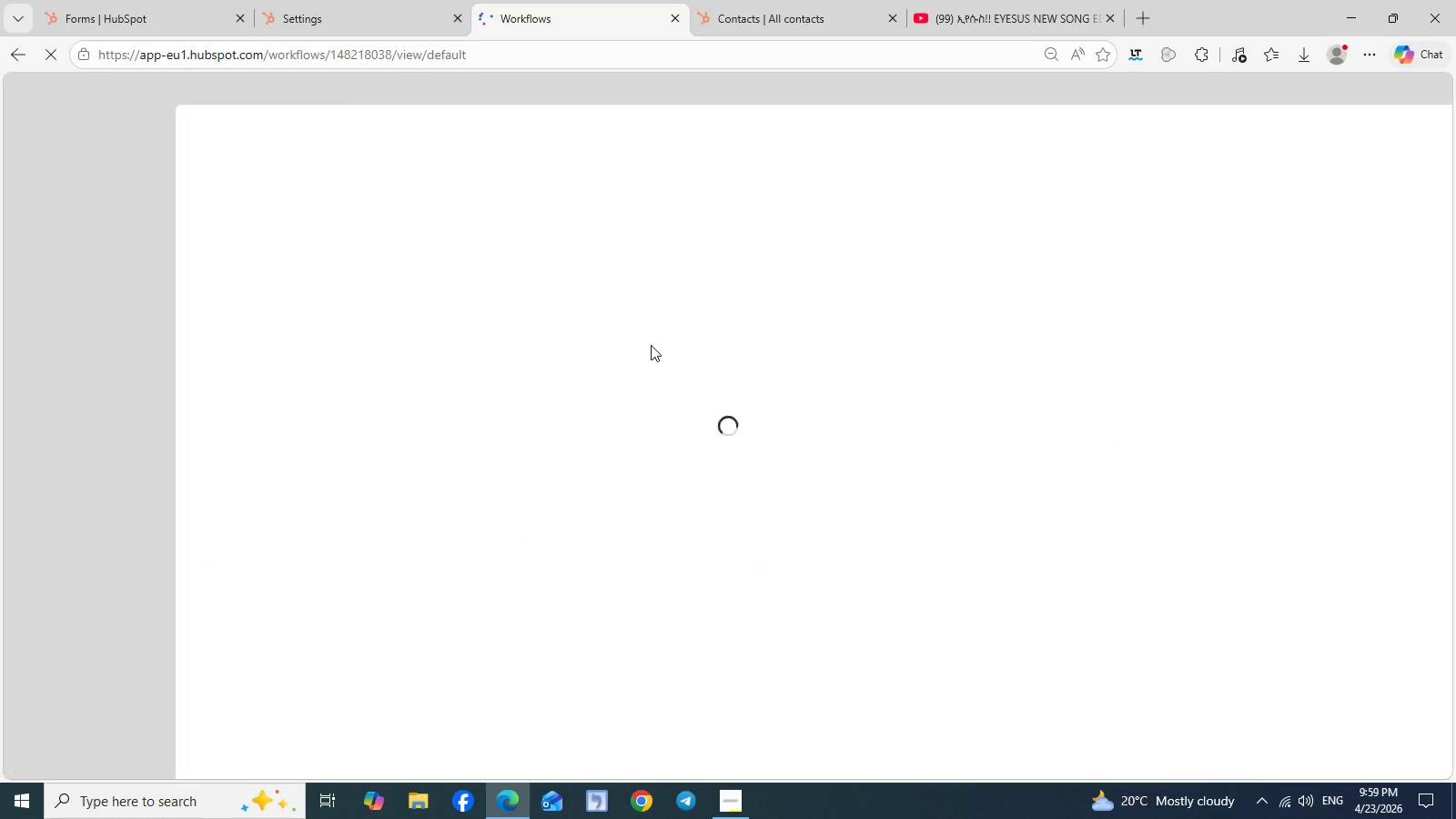 
left_click([975, 15])
 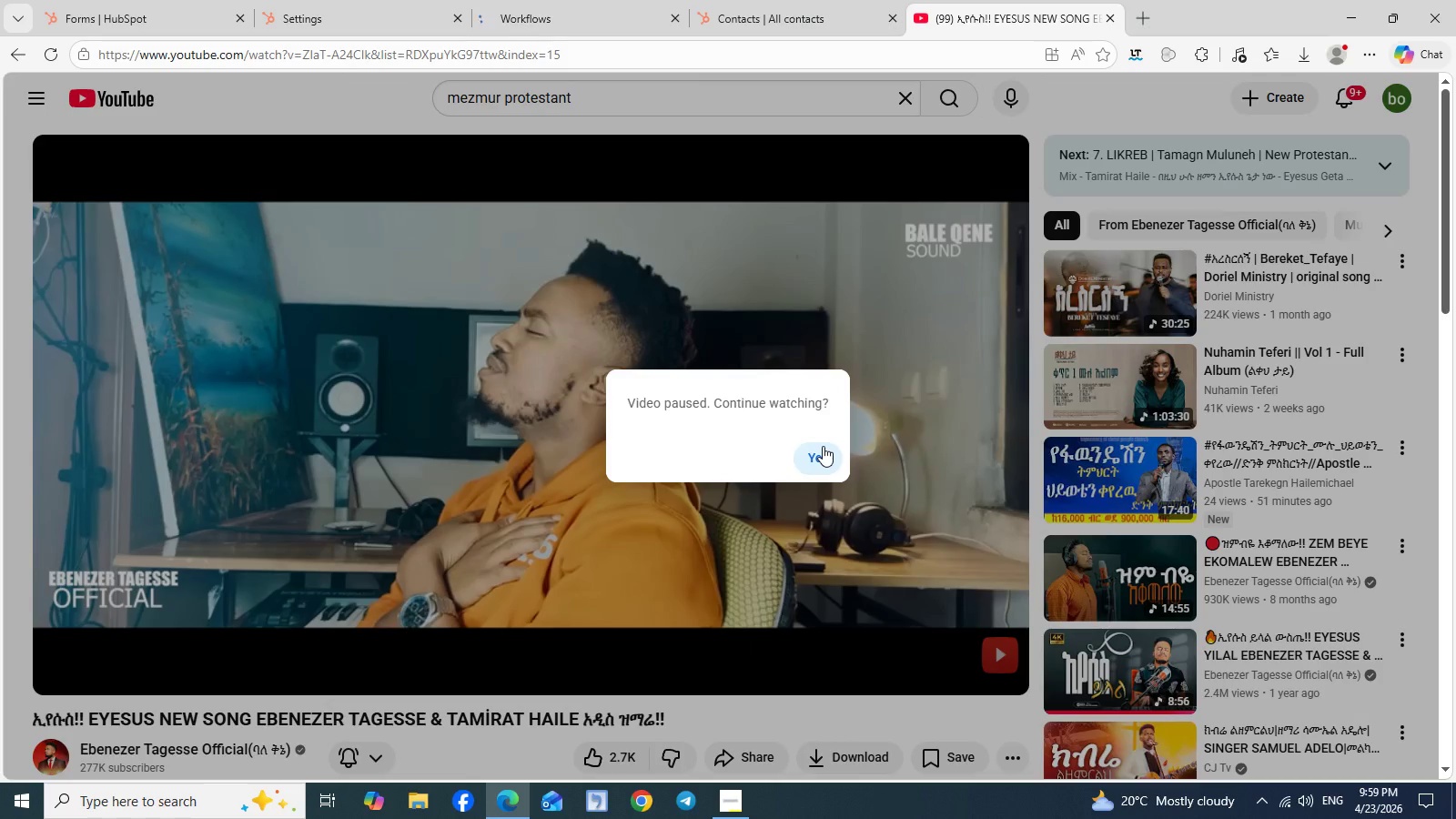 
left_click([818, 458])
 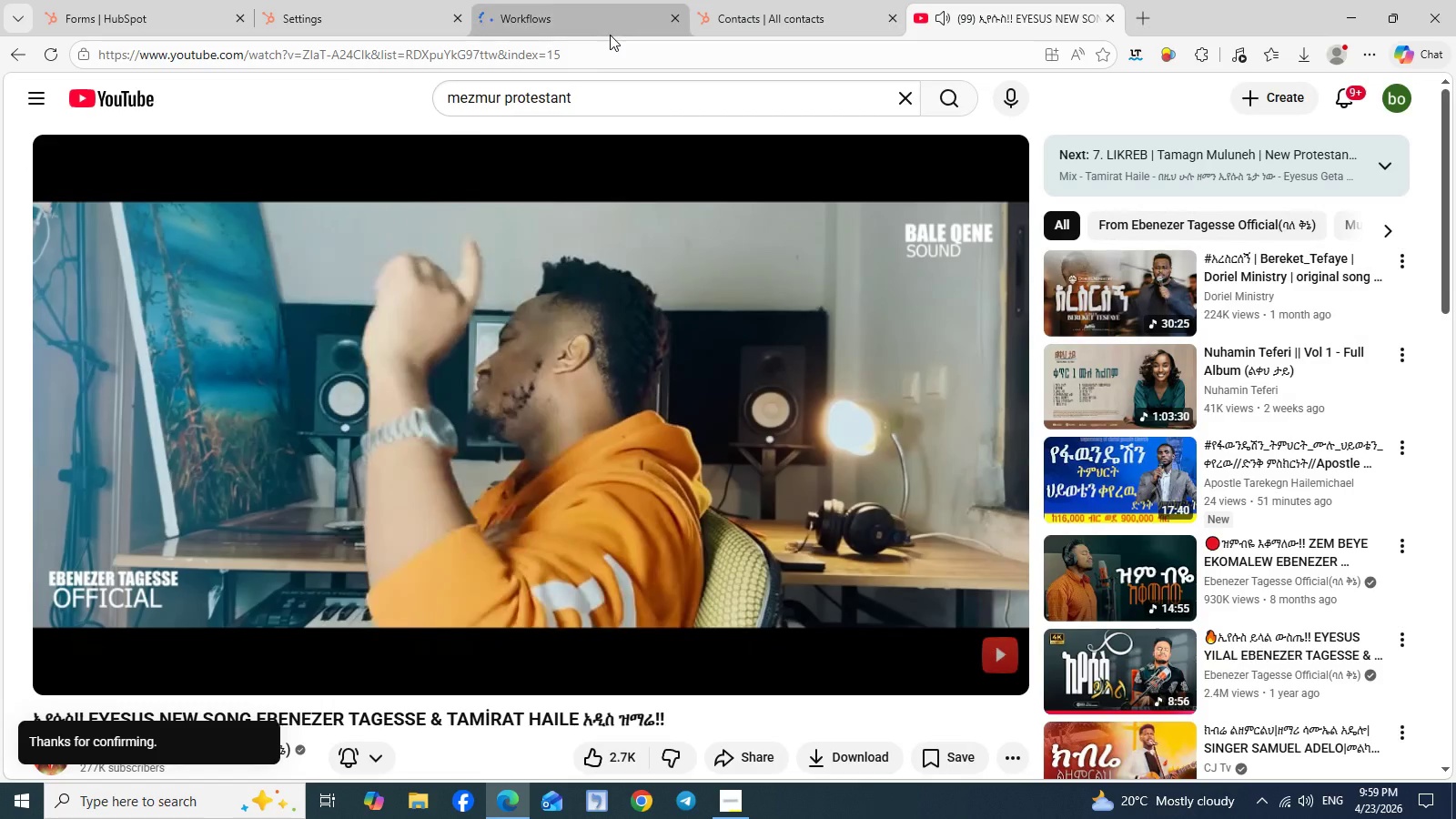 
left_click([615, 21])
 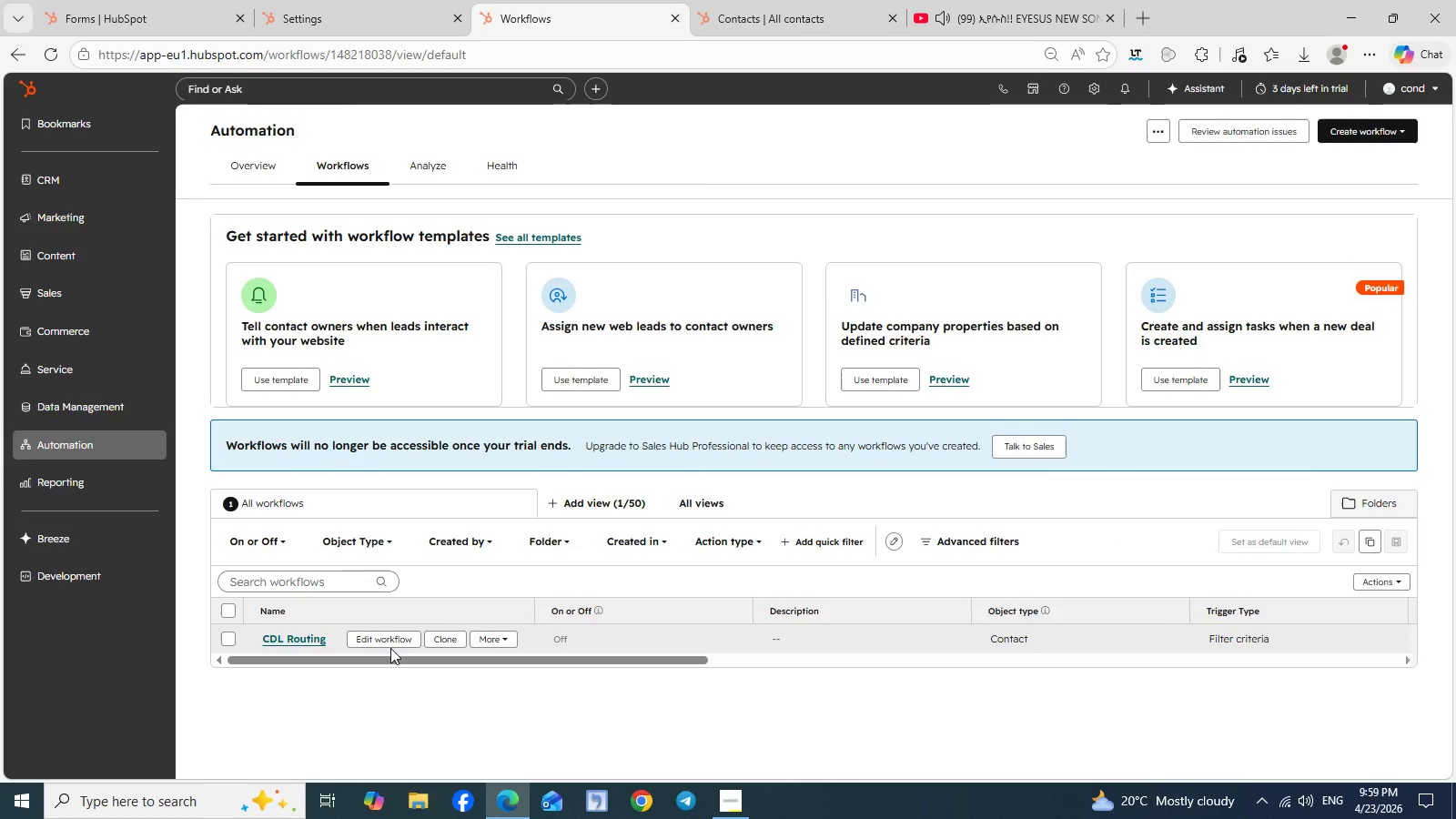 
left_click([395, 642])
 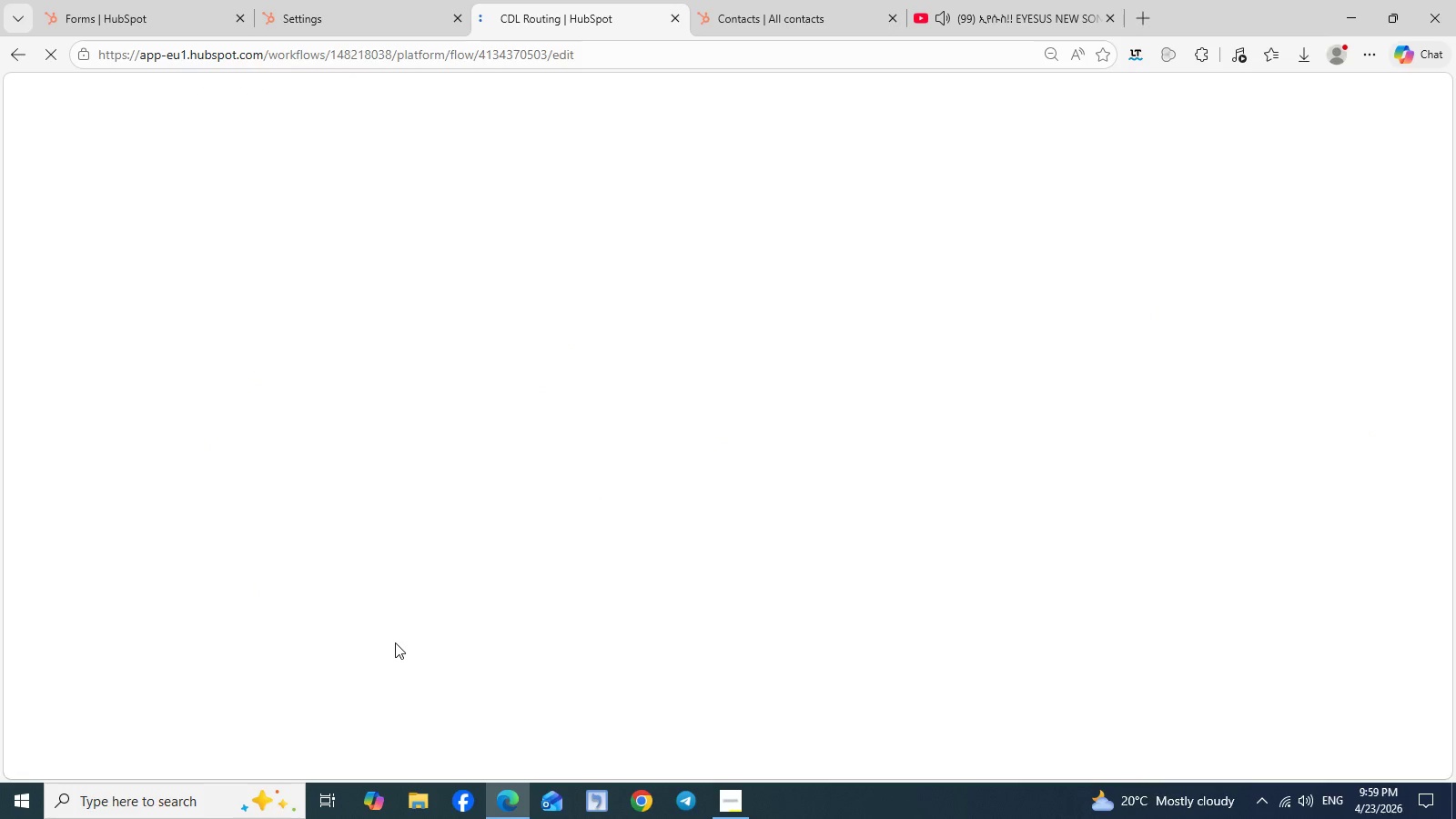 
wait(9.72)
 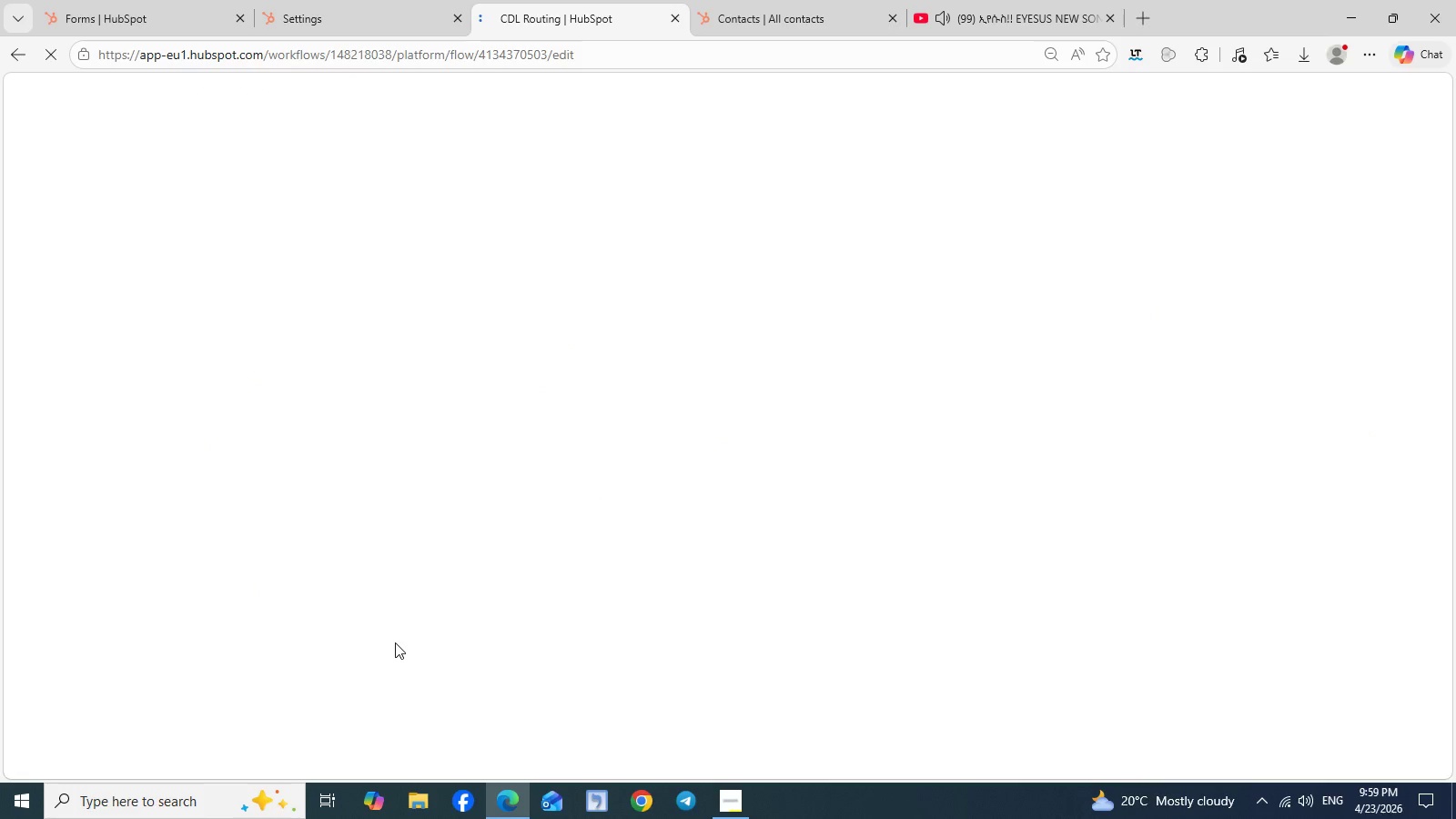 
scroll: coordinate [1116, 490], scroll_direction: down, amount: 1.0
 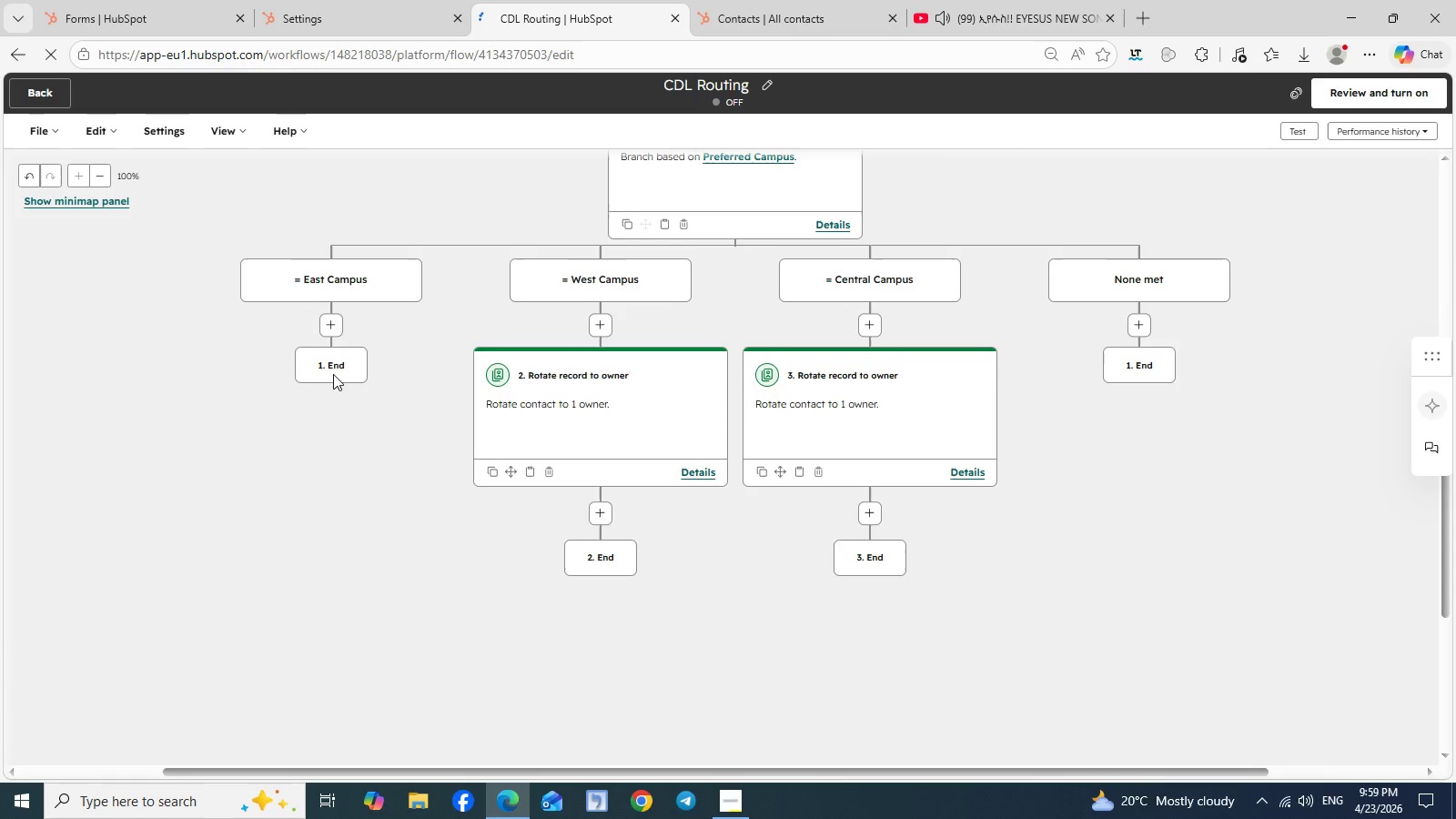 
left_click([330, 327])
 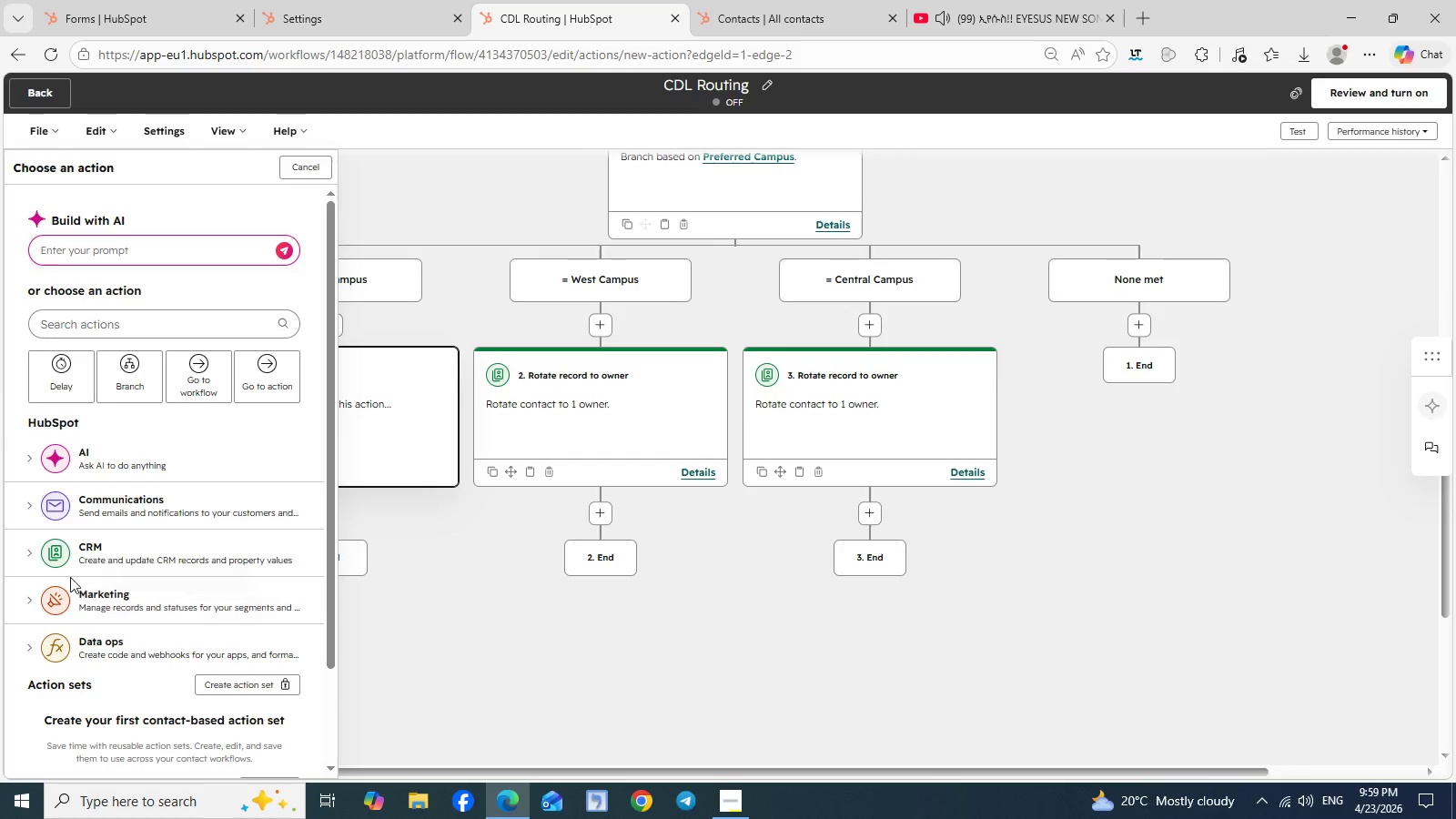 
left_click([34, 549])
 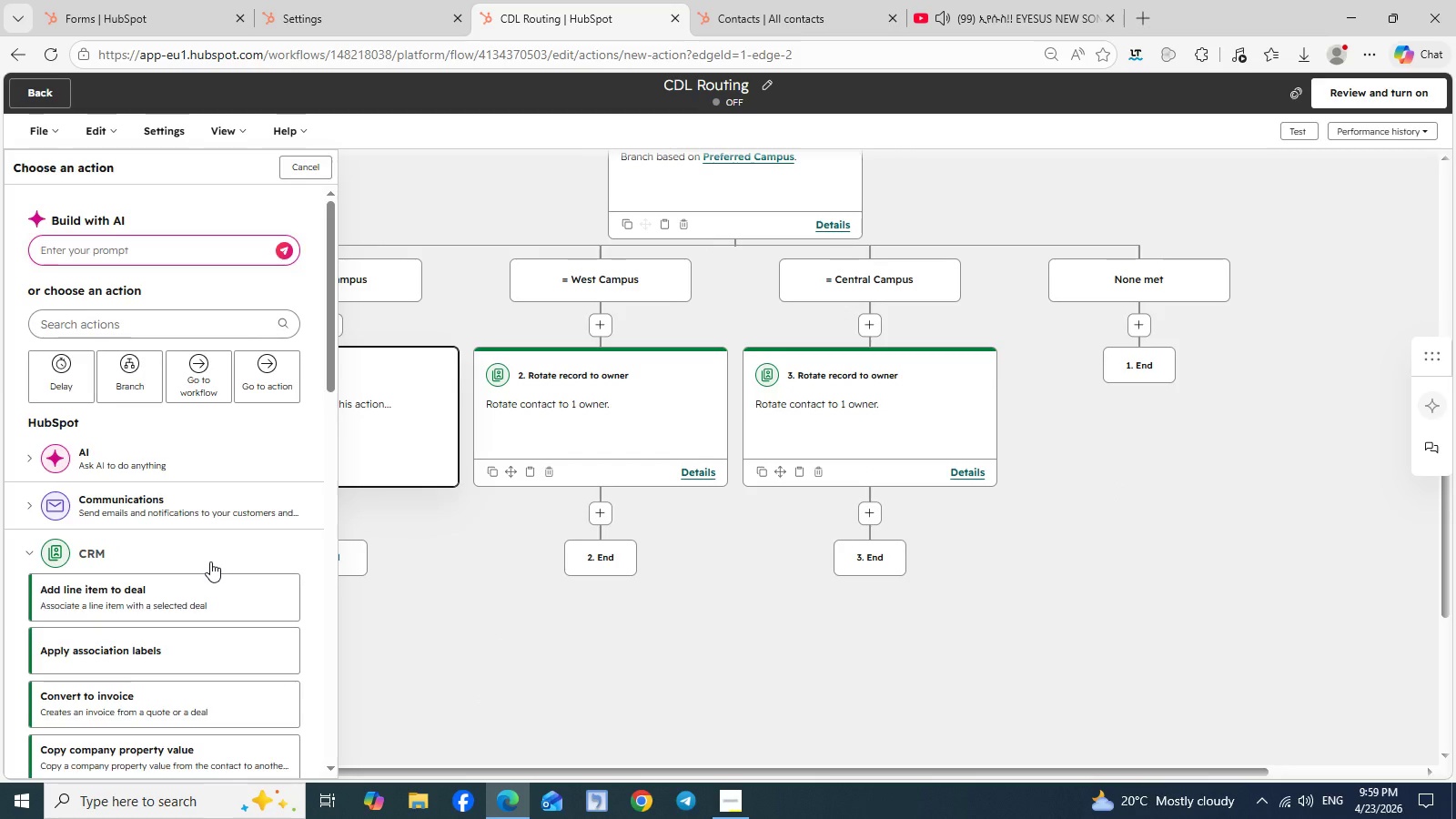 
scroll: coordinate [210, 561], scroll_direction: down, amount: 3.0
 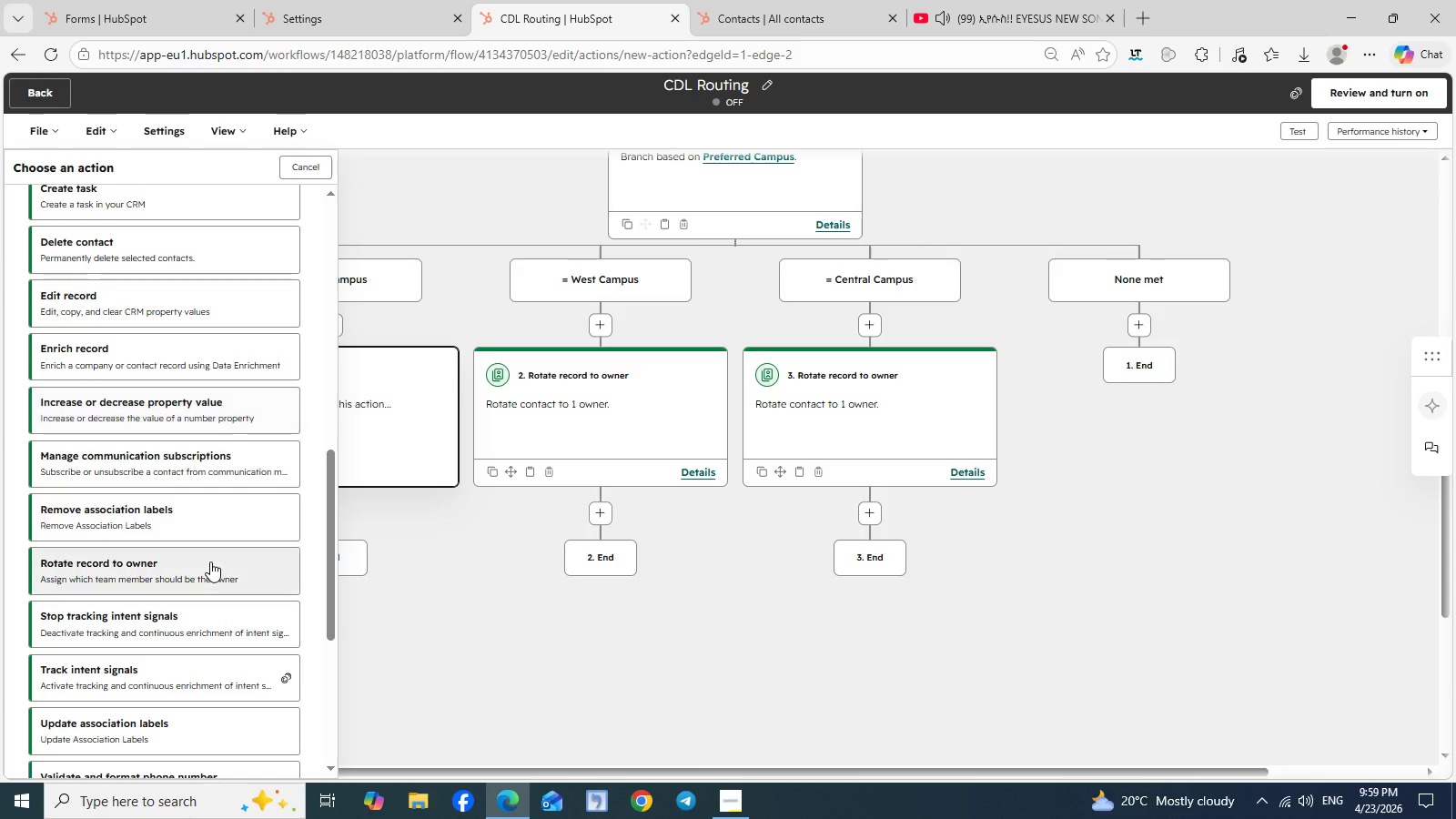 
left_click([200, 562])
 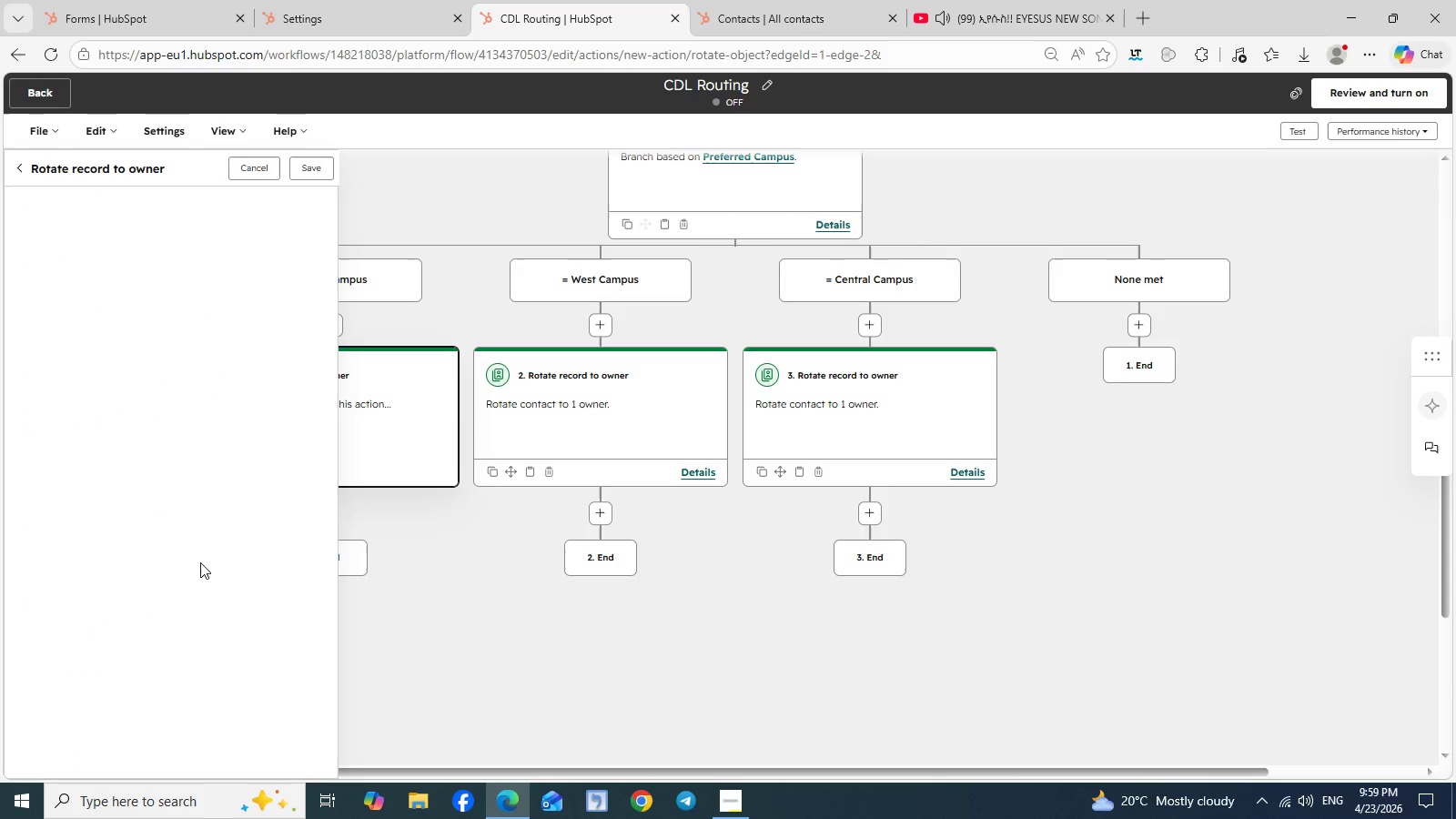 
mouse_move([181, 355])
 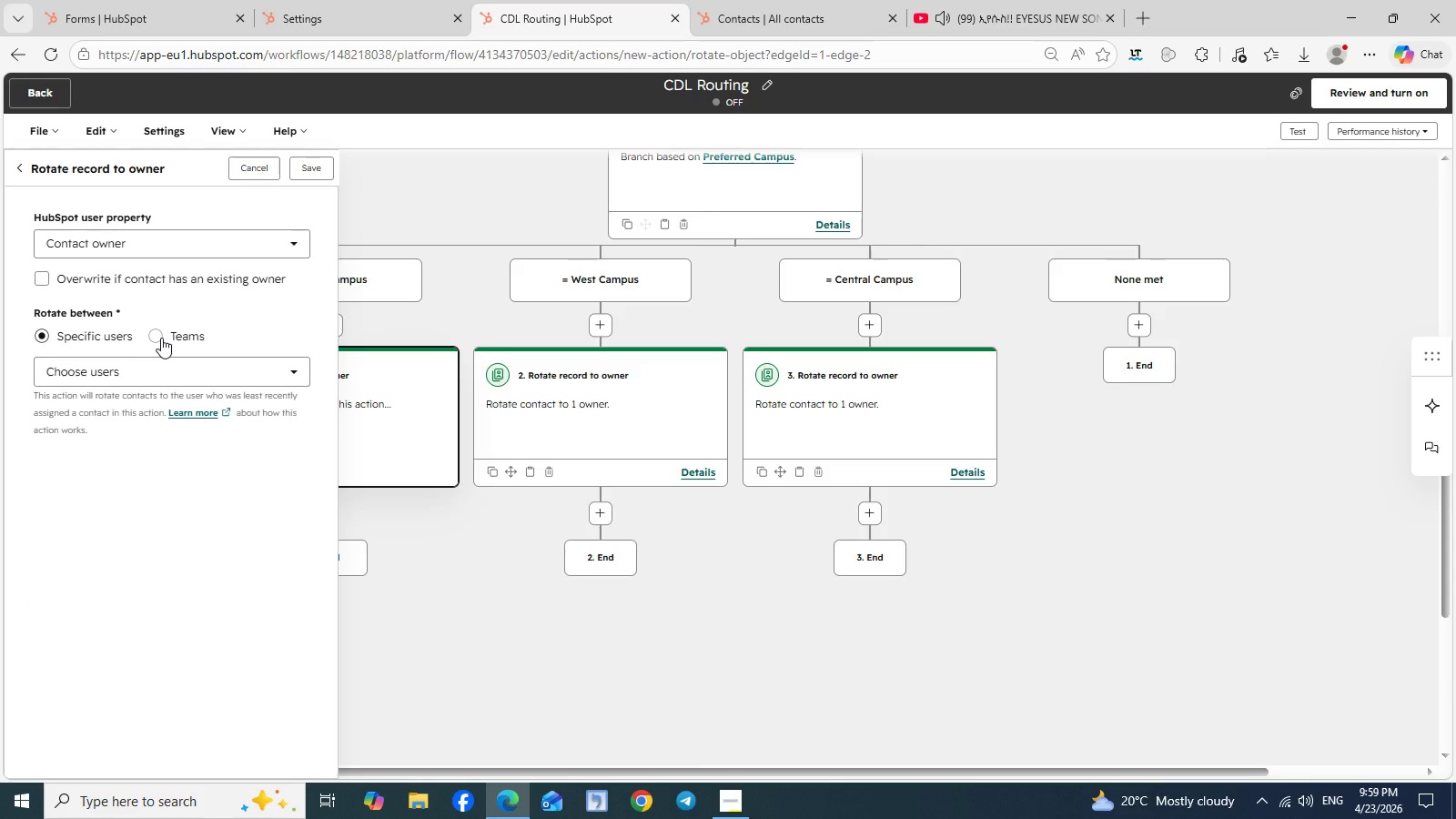 
left_click([160, 337])
 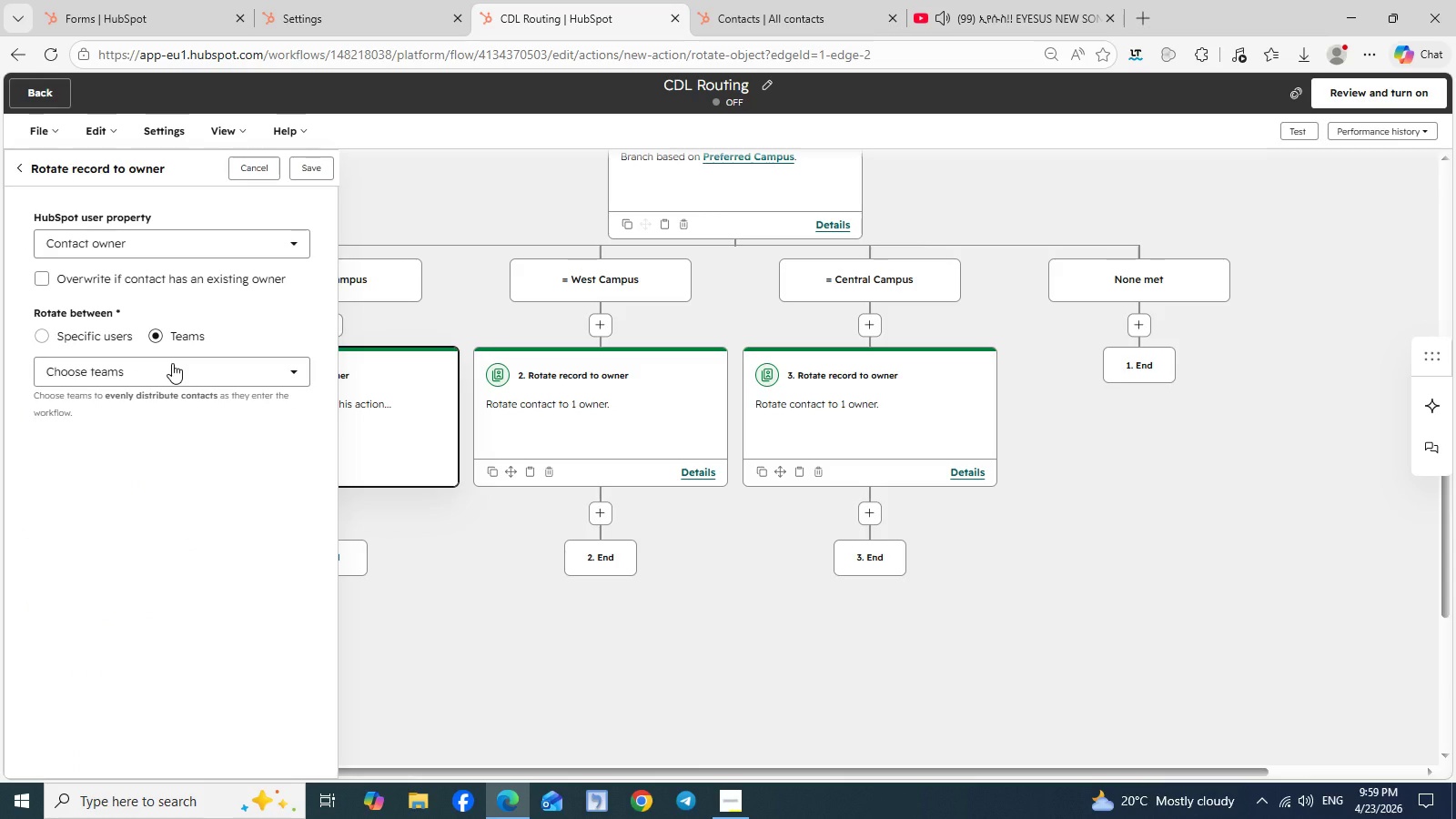 
left_click([172, 366])
 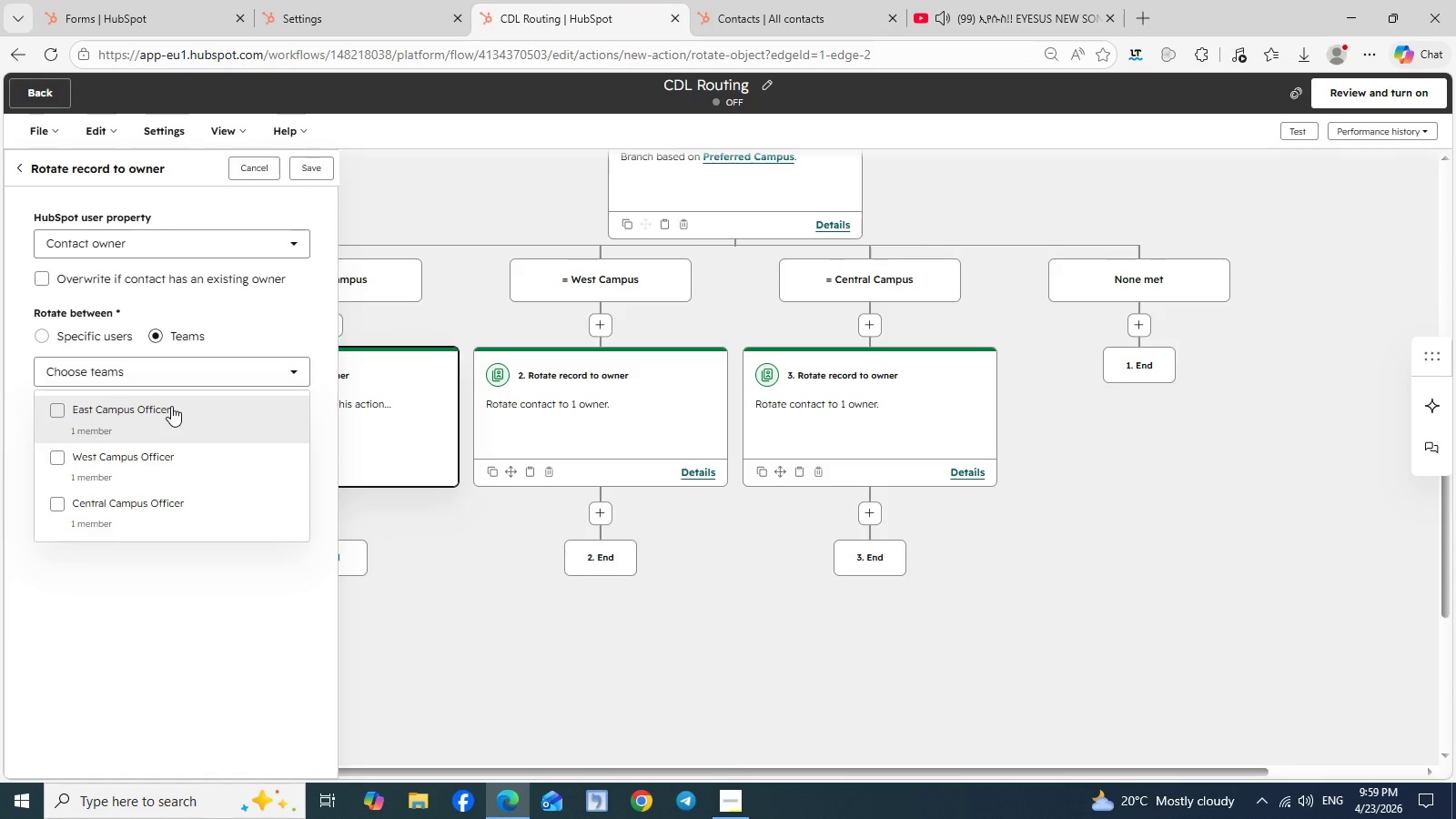 
wait(5.69)
 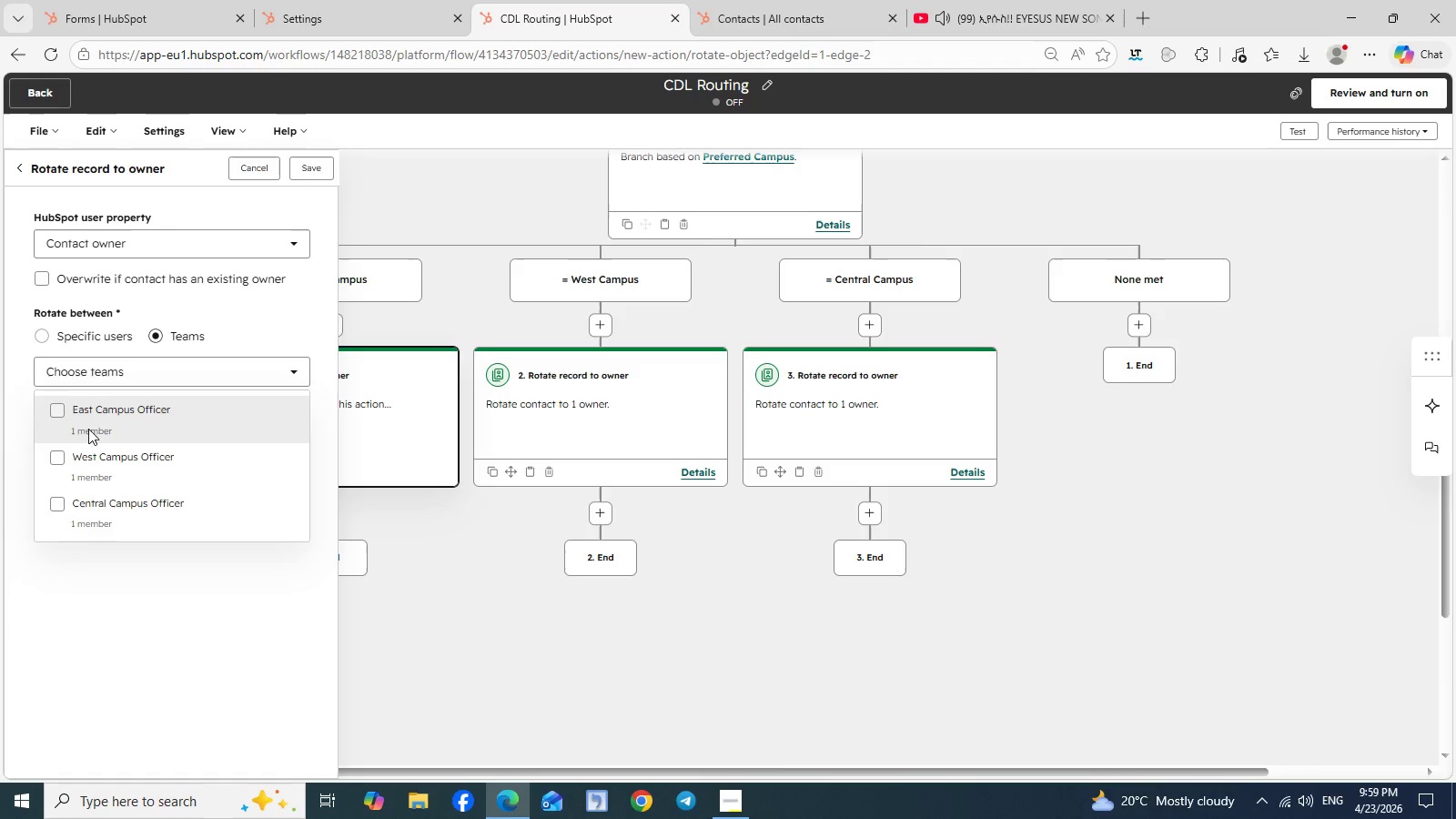 
left_click([59, 412])
 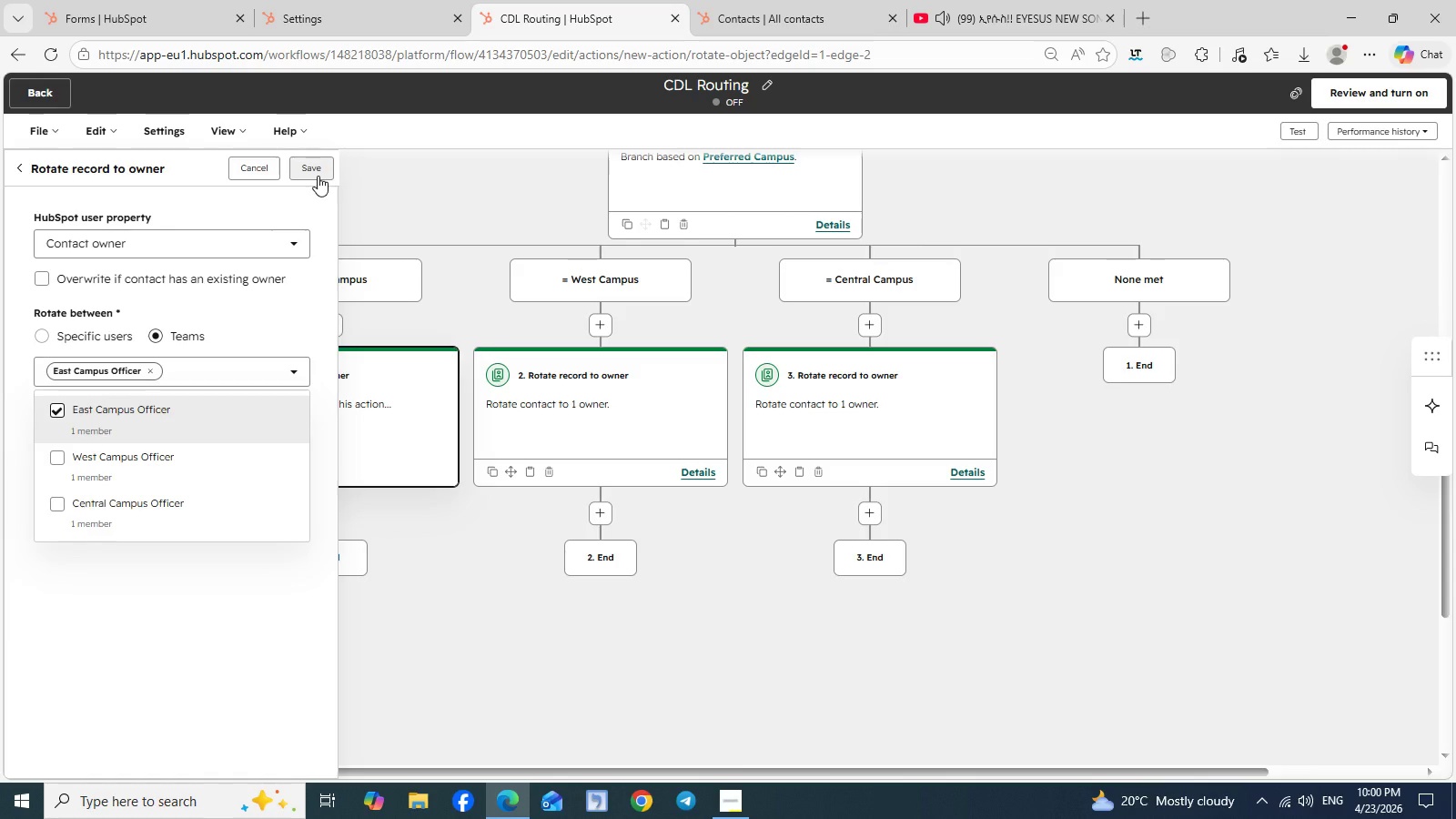 
left_click([318, 176])
 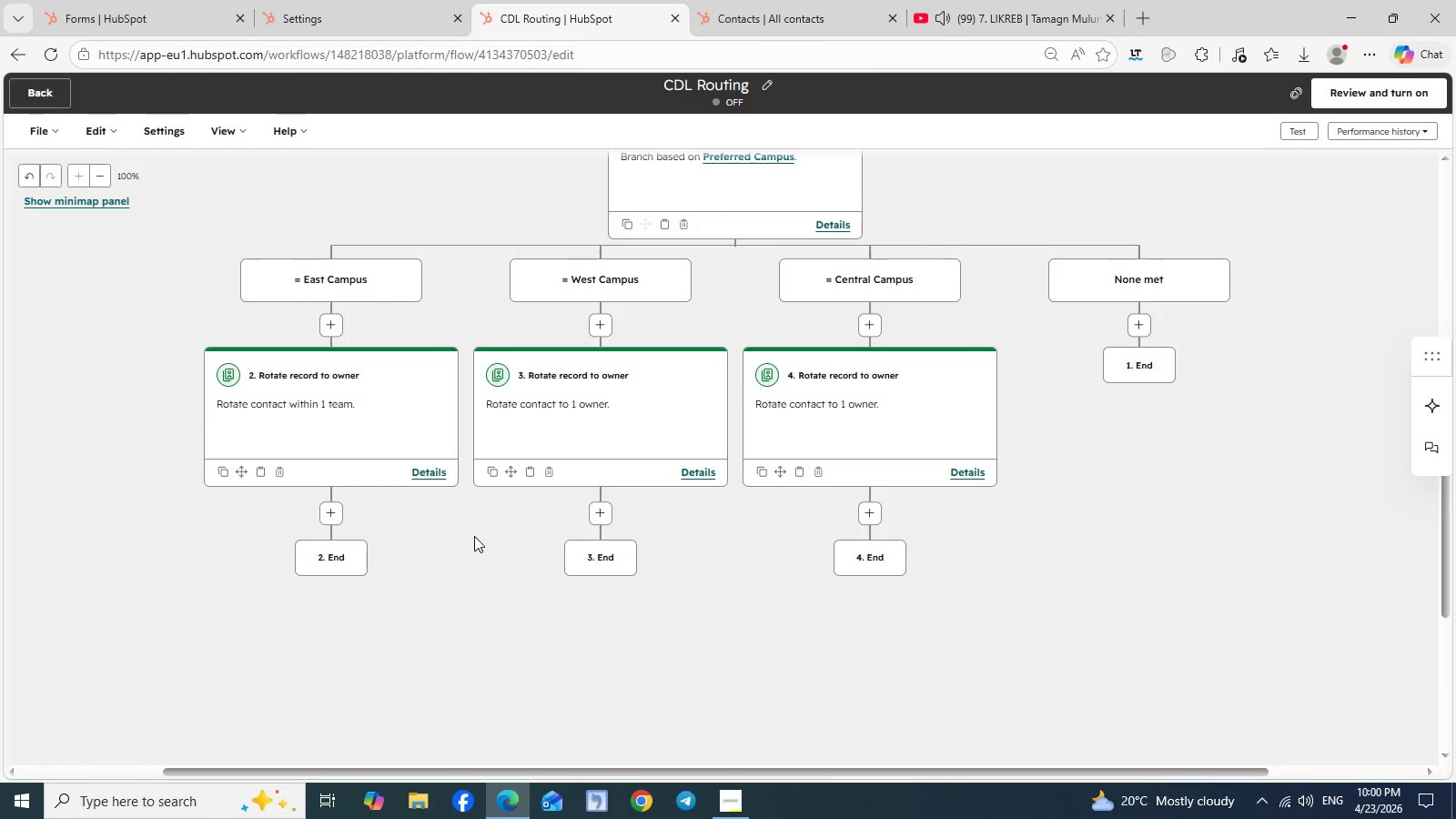 
wait(11.33)
 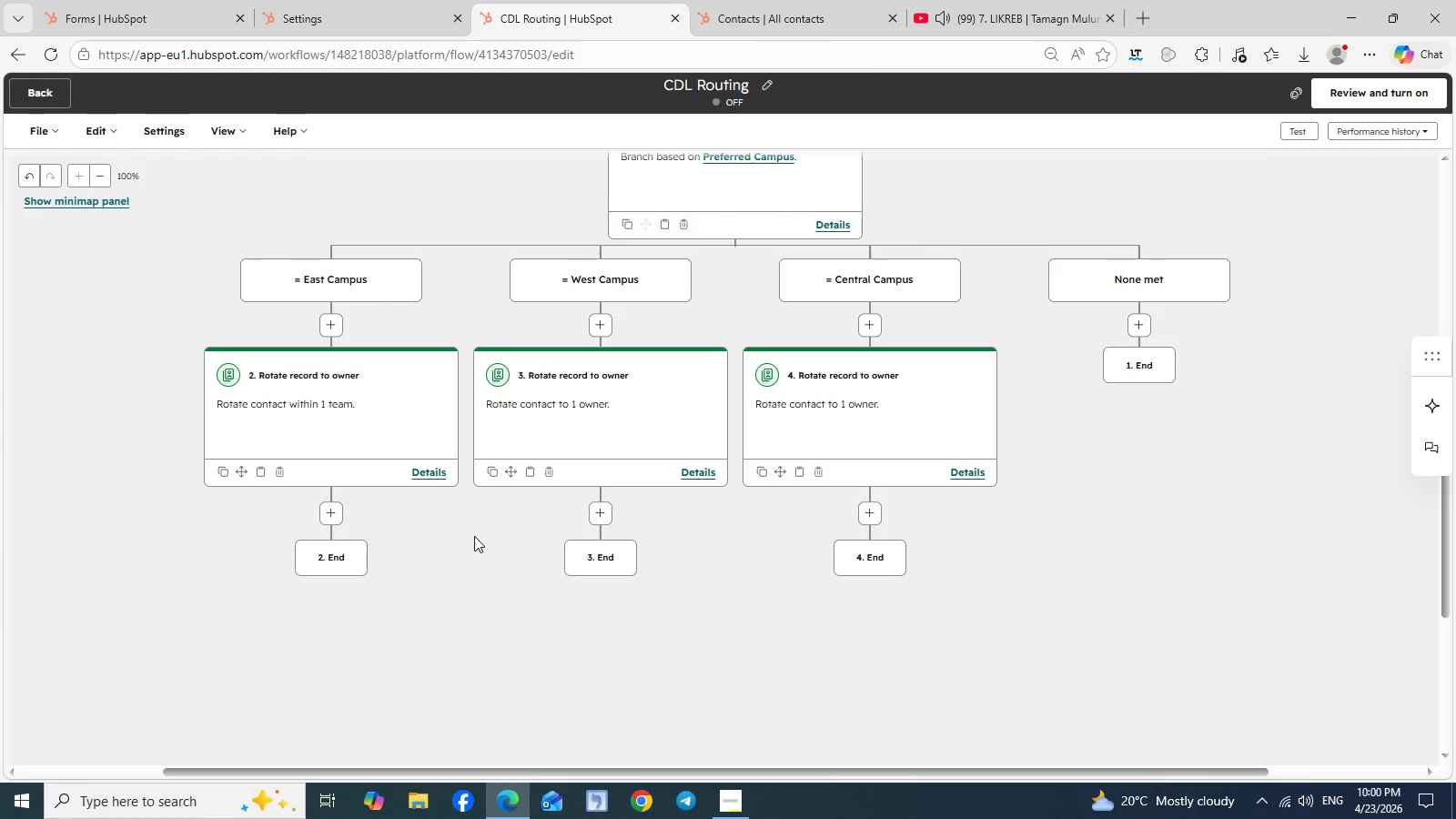 
left_click([550, 470])
 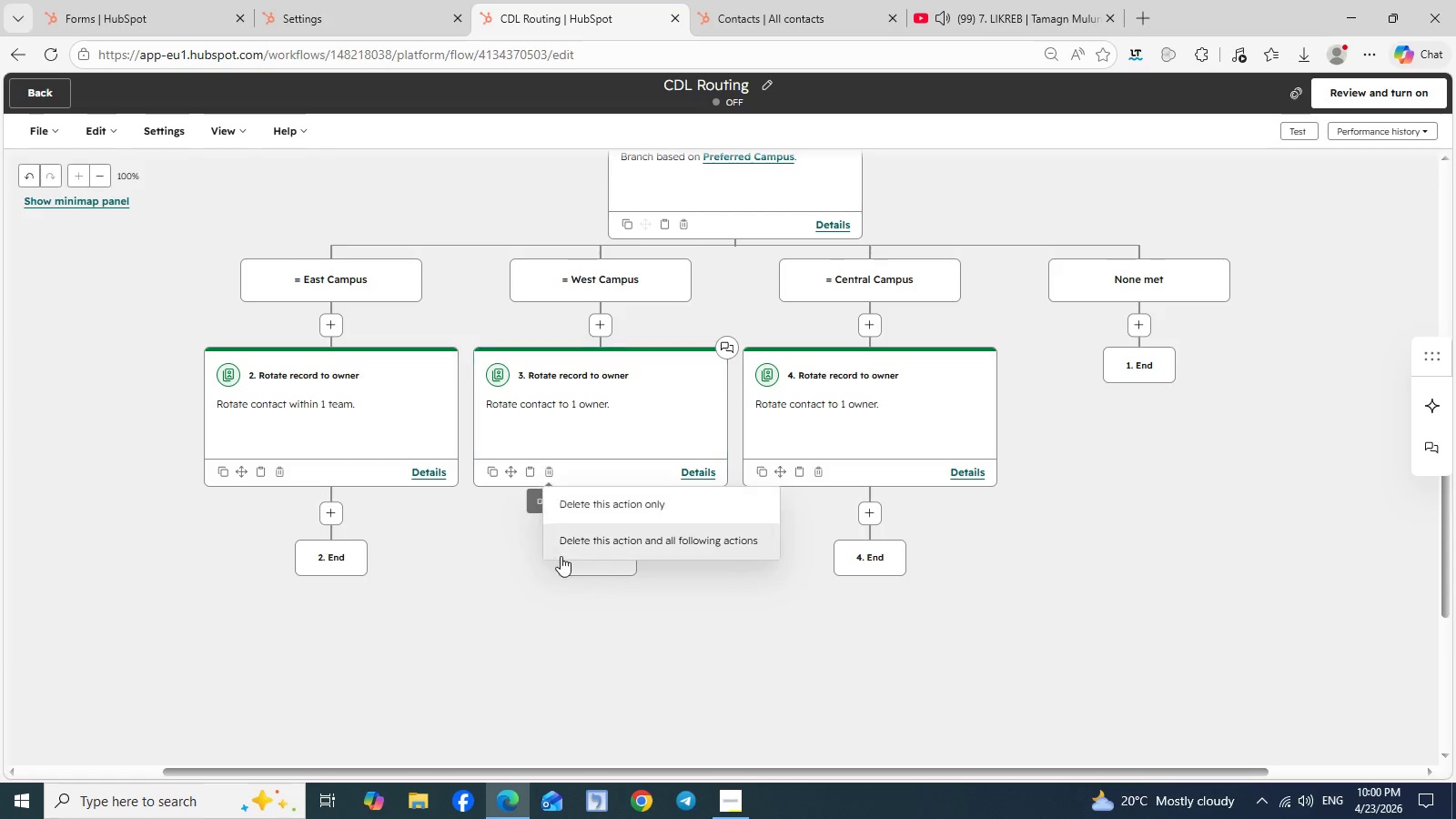 
wait(5.38)
 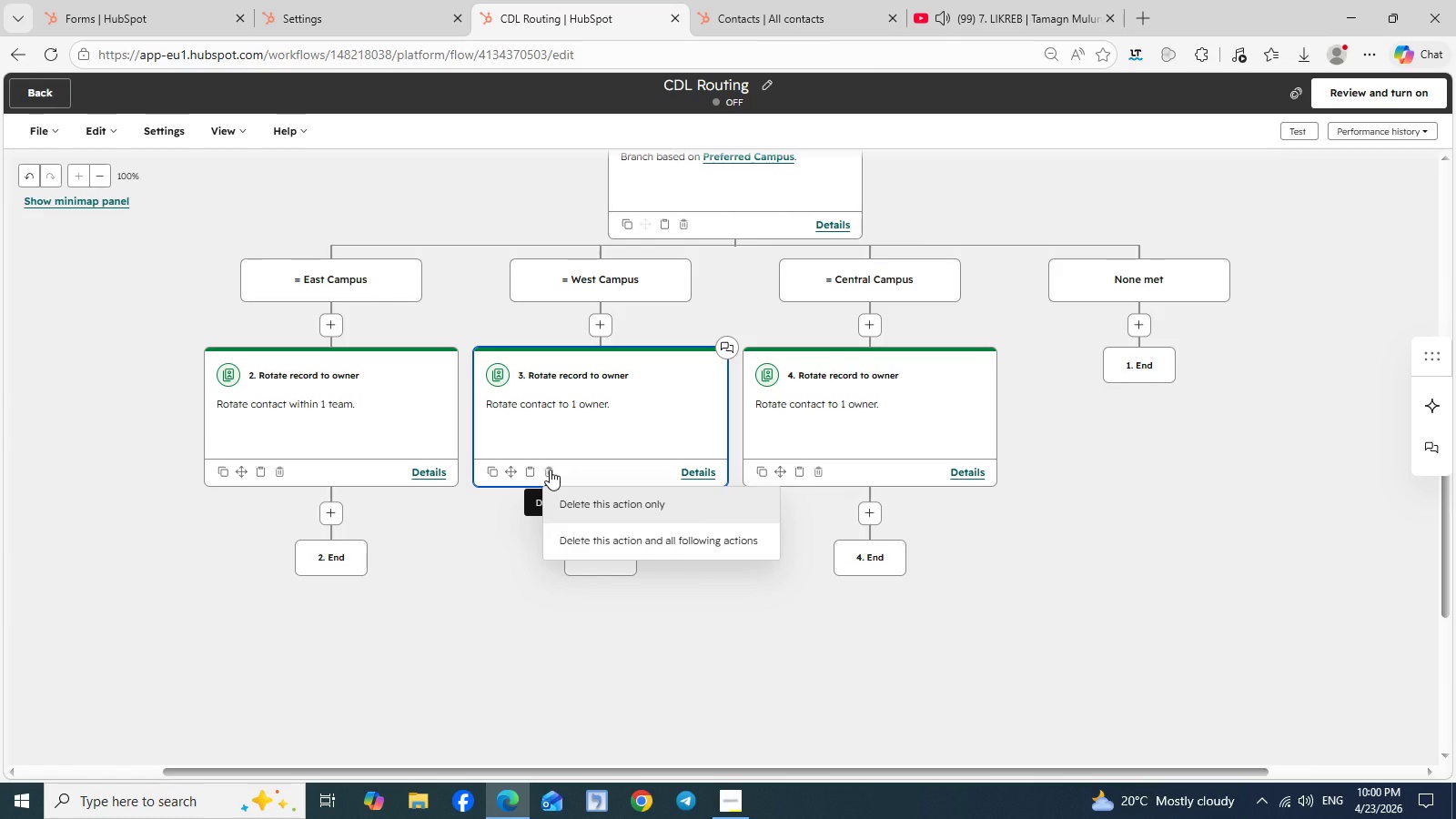 
left_click([580, 495])
 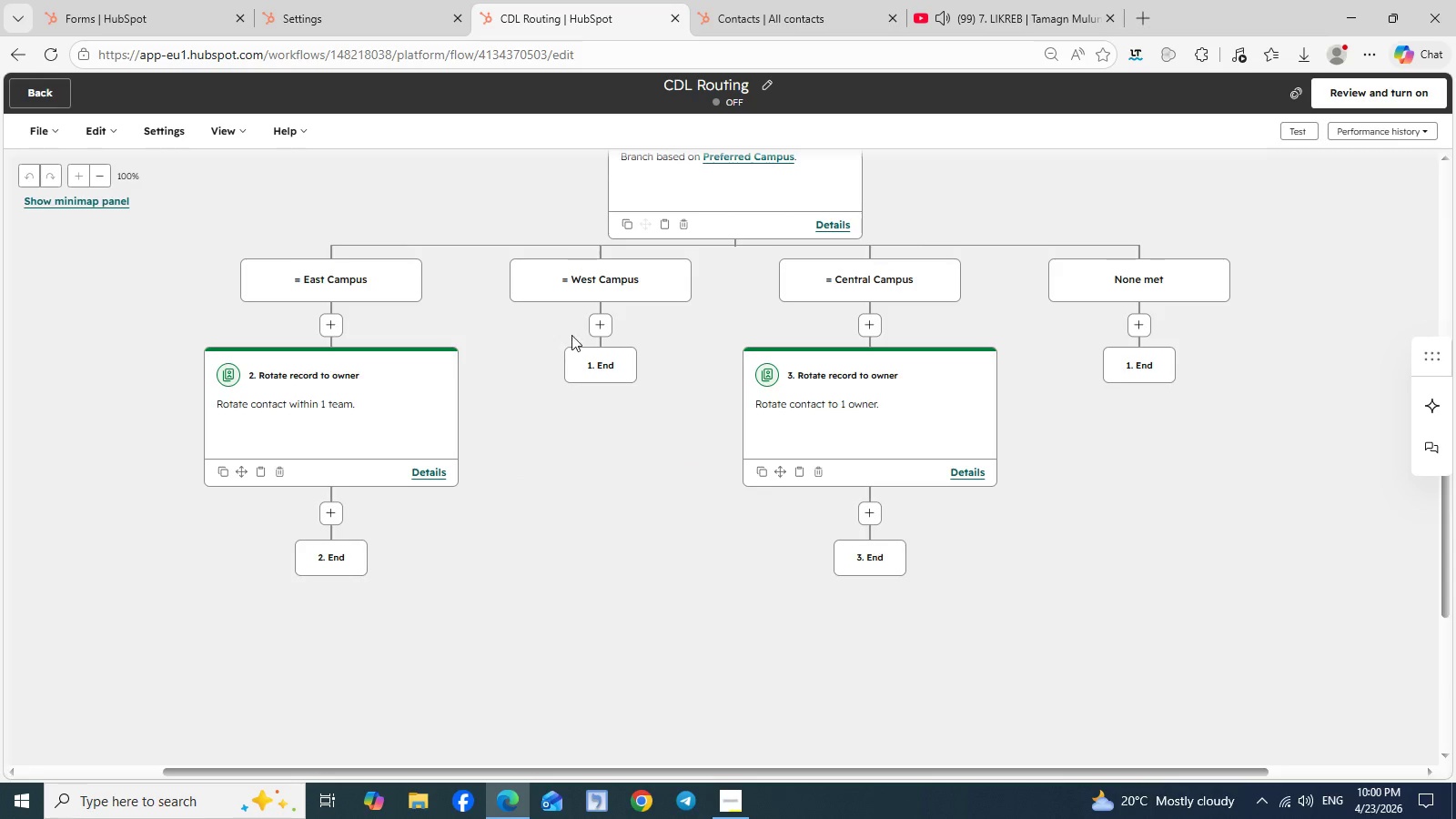 
left_click([602, 330])
 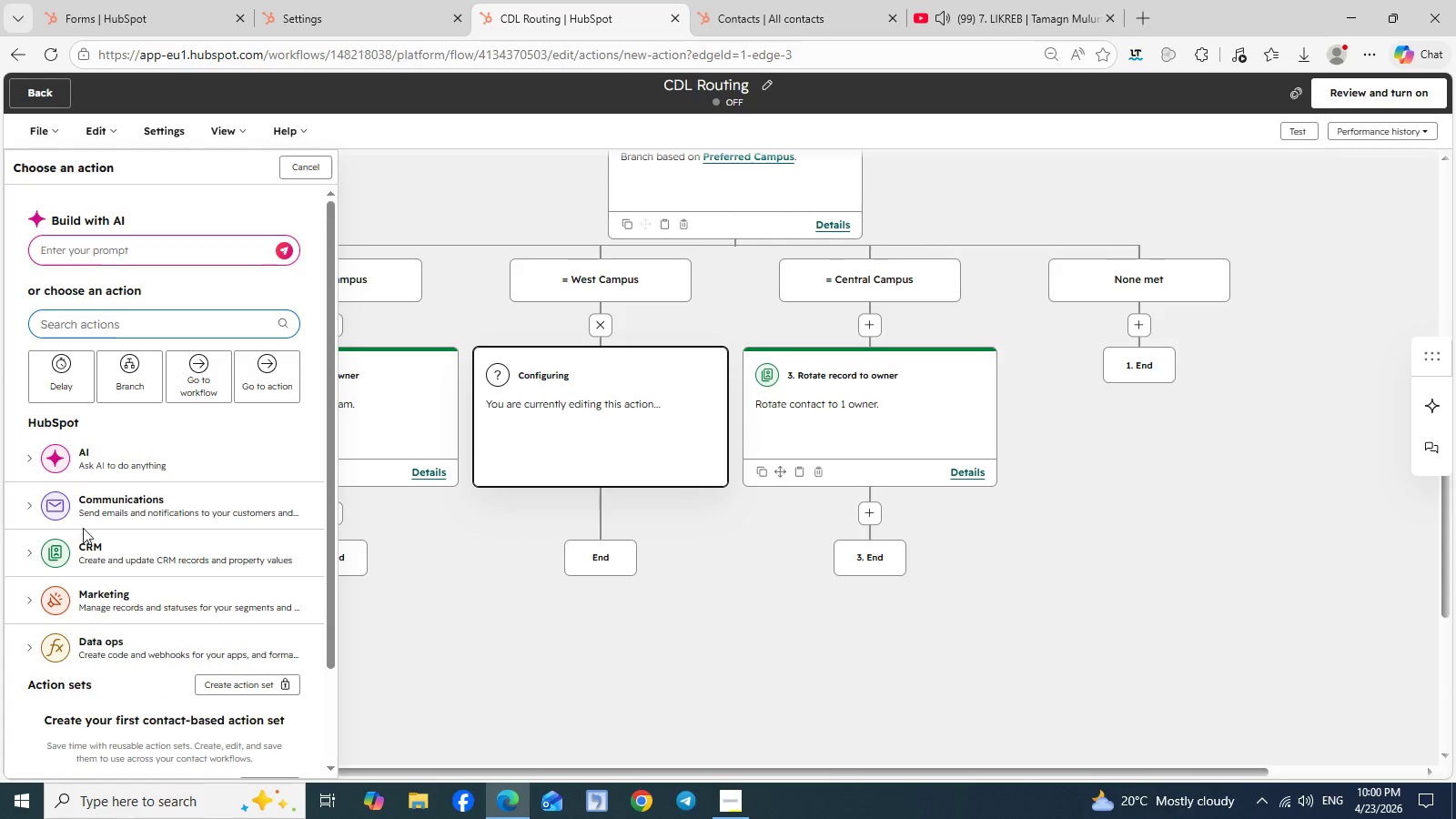 
left_click([34, 553])
 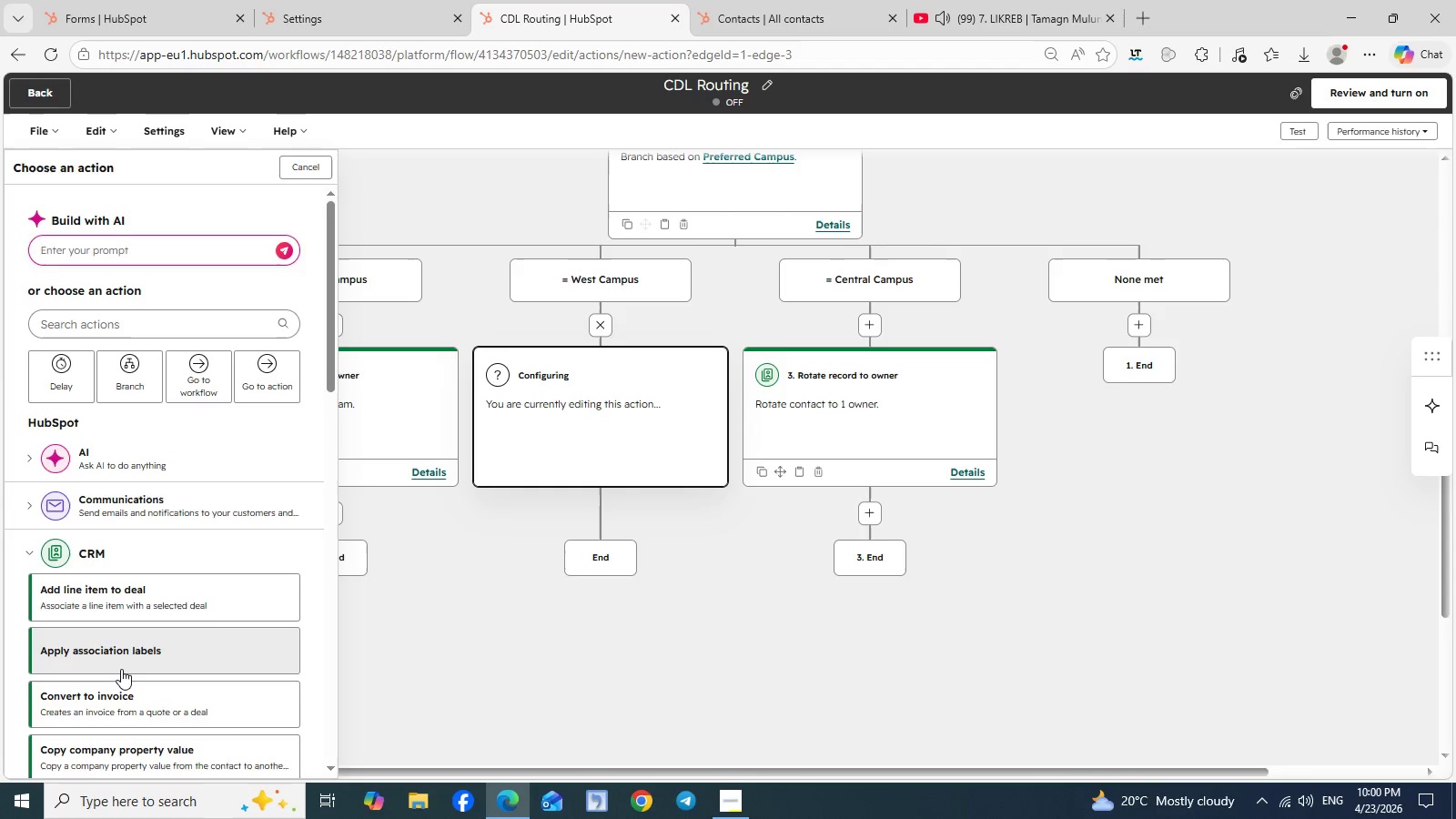 
scroll: coordinate [121, 669], scroll_direction: down, amount: 7.0
 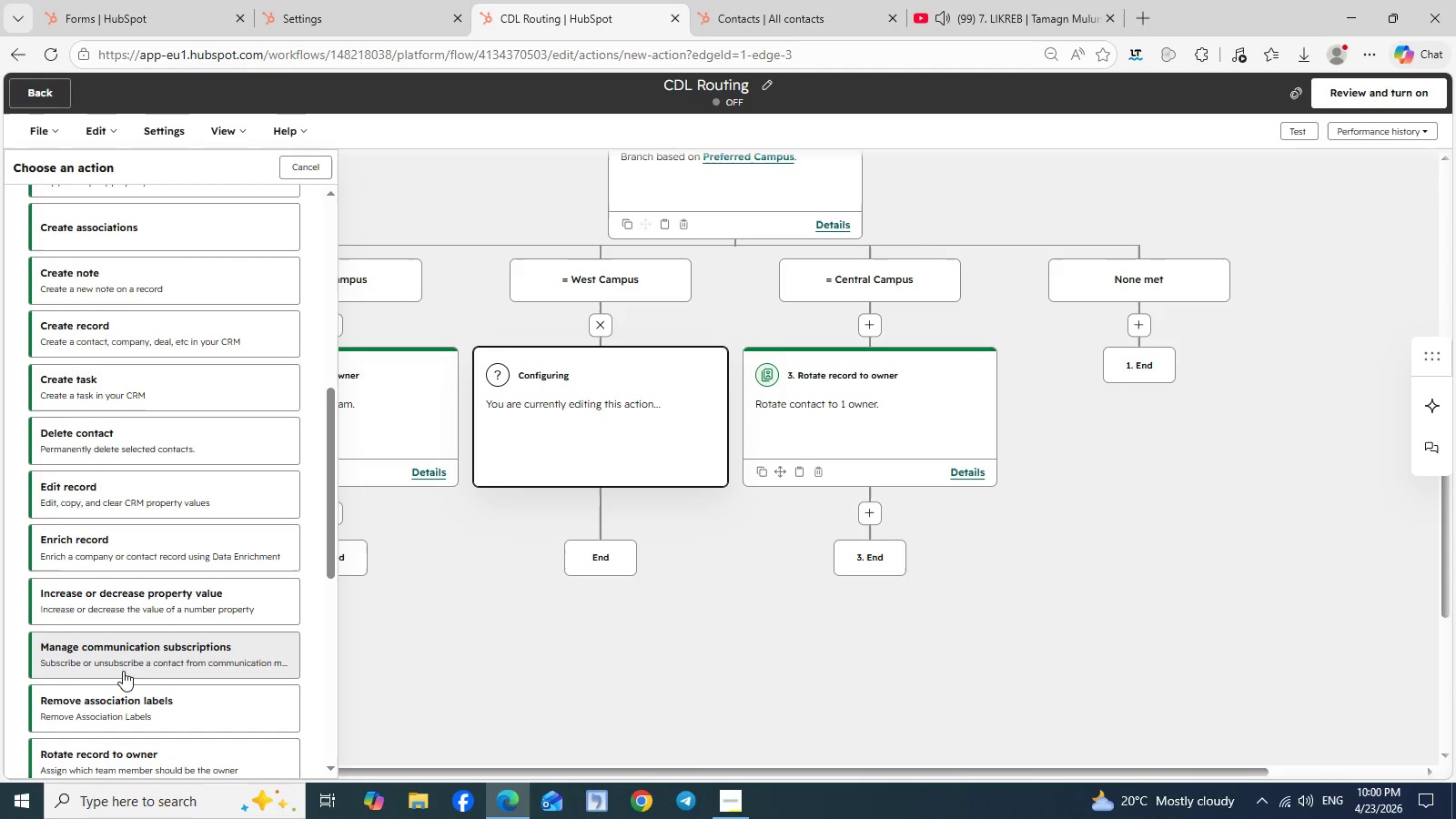 
left_click([123, 671])
 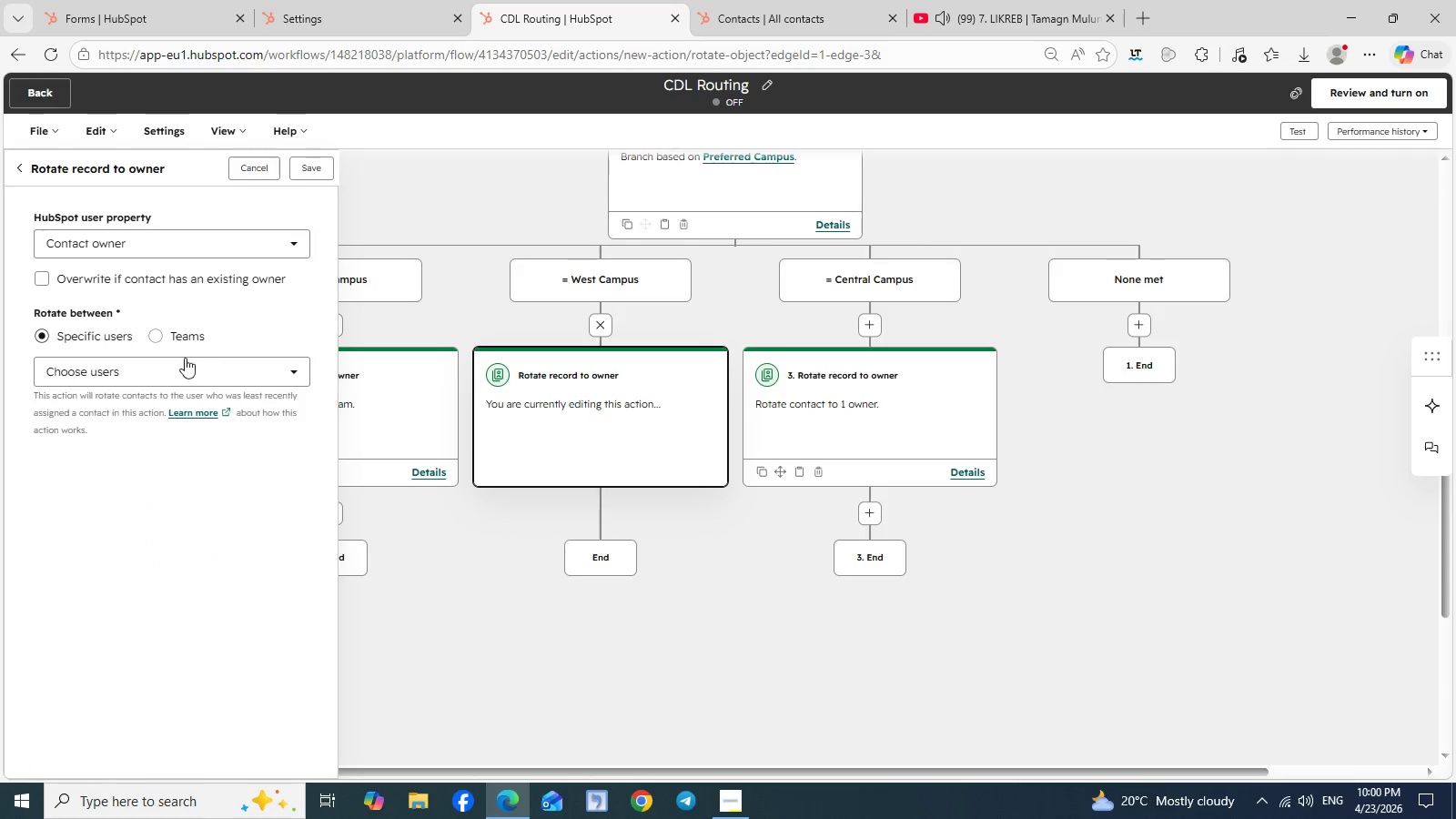 
scroll: coordinate [123, 671], scroll_direction: down, amount: 1.0
 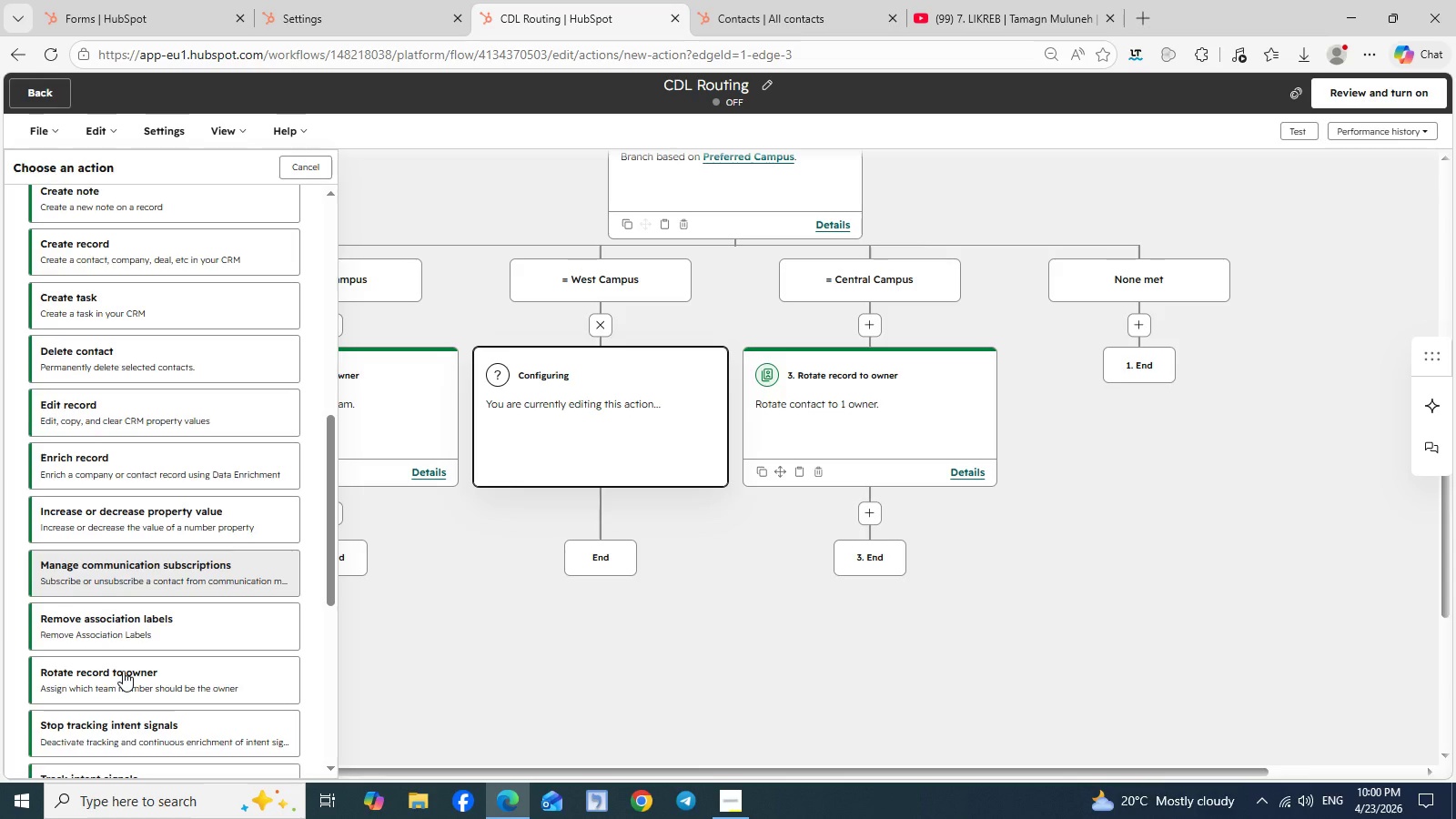 
left_click([158, 336])
 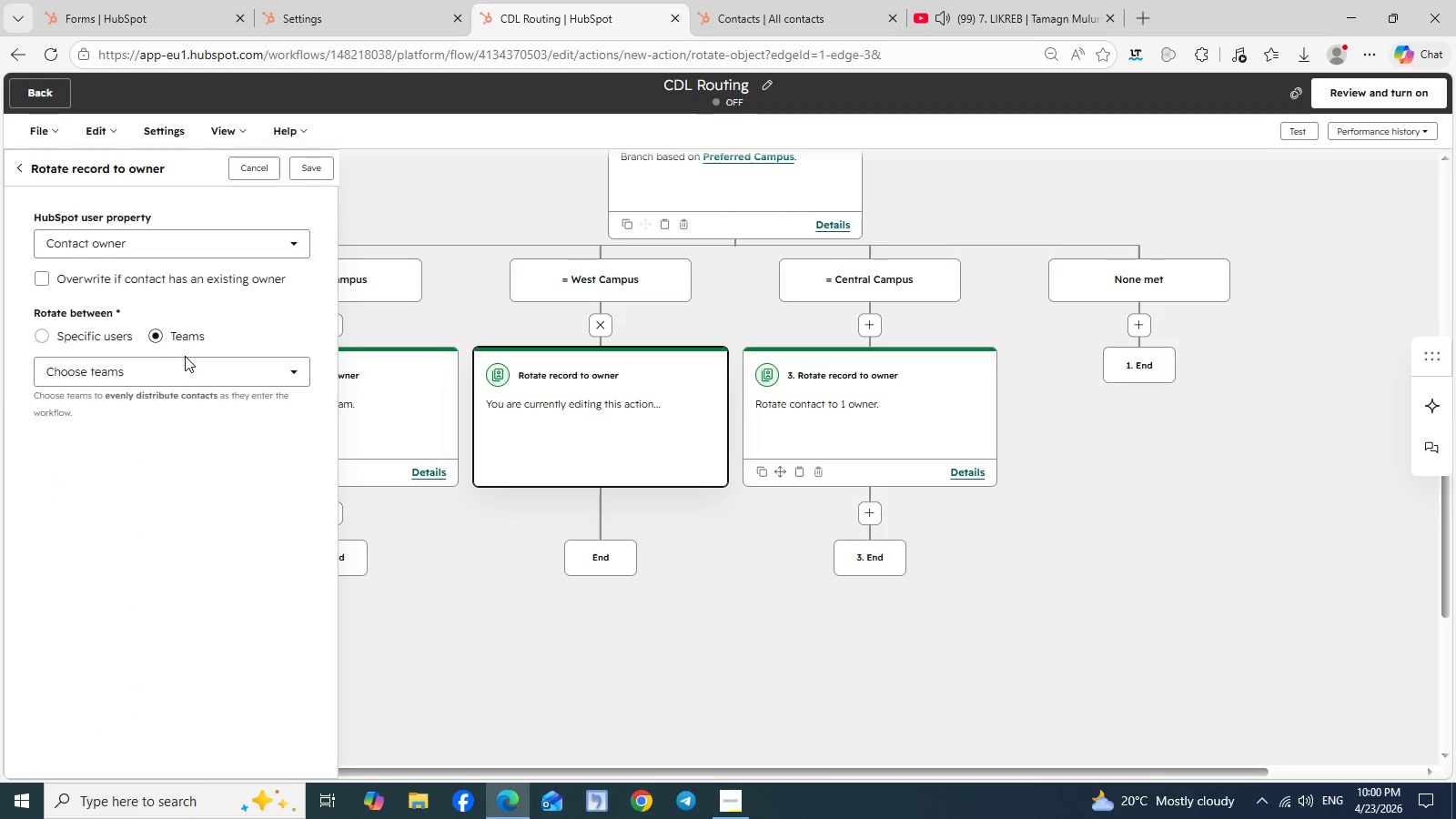 
left_click([185, 356])
 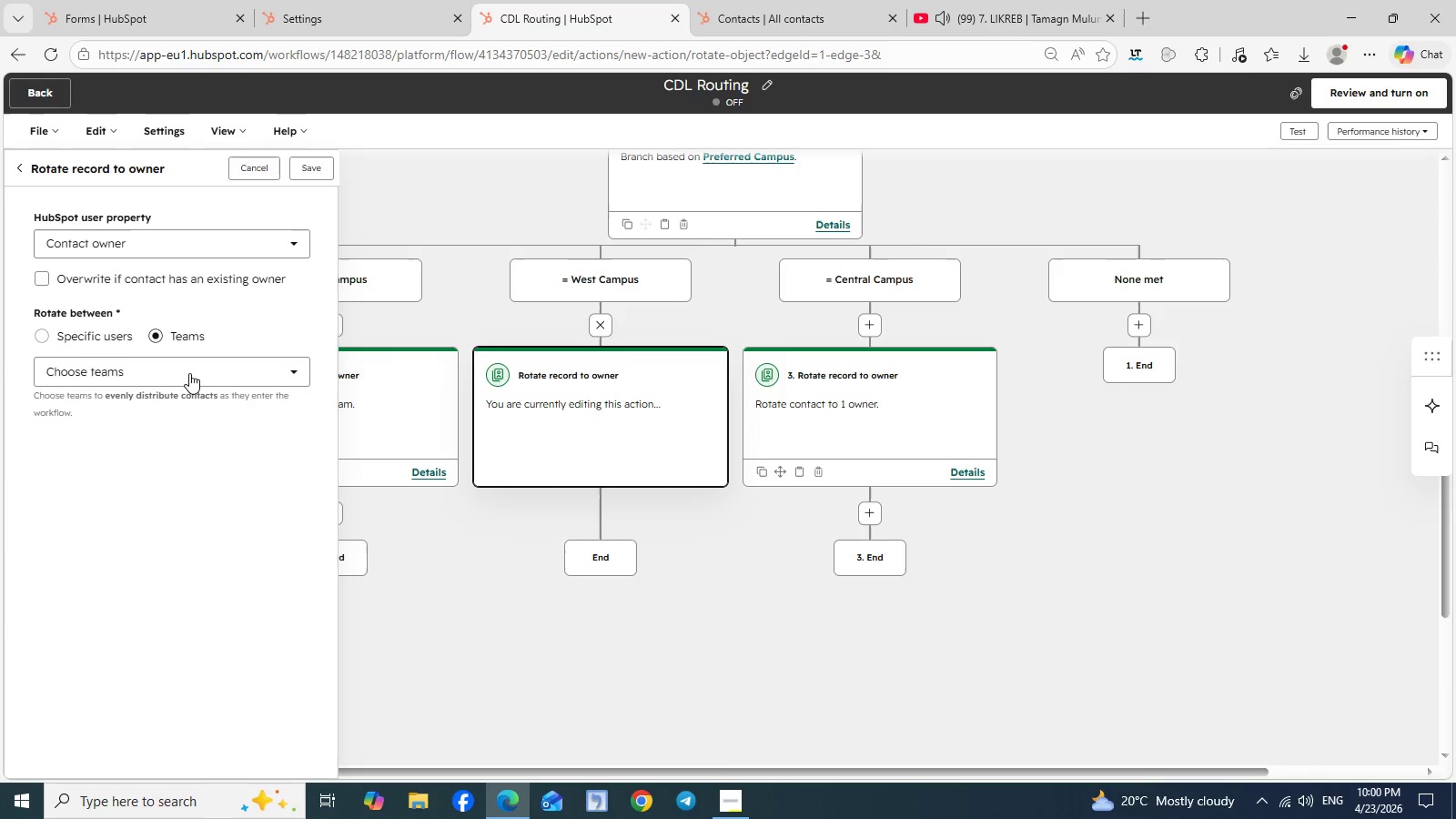 
left_click([190, 374])
 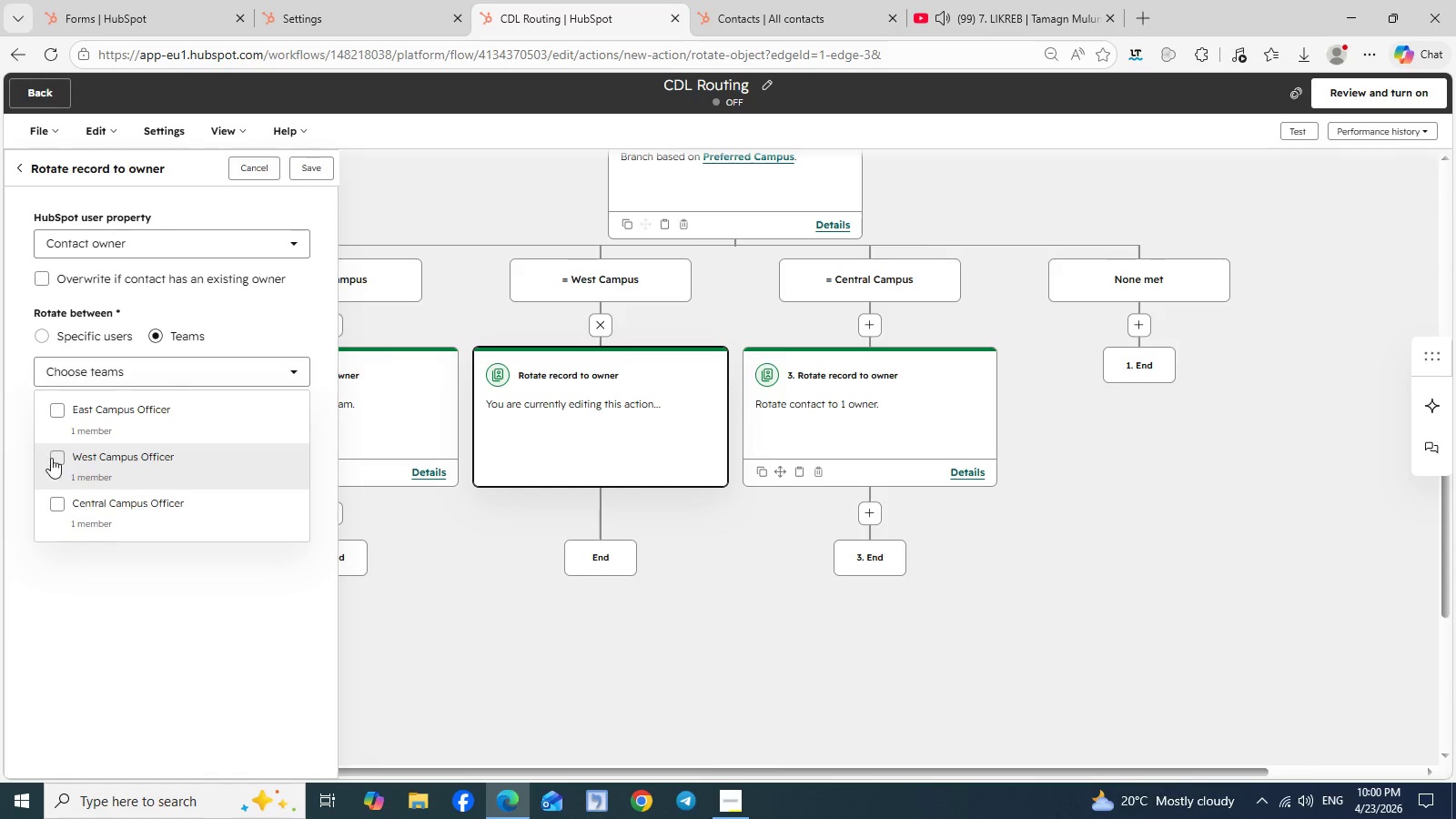 
left_click([57, 460])
 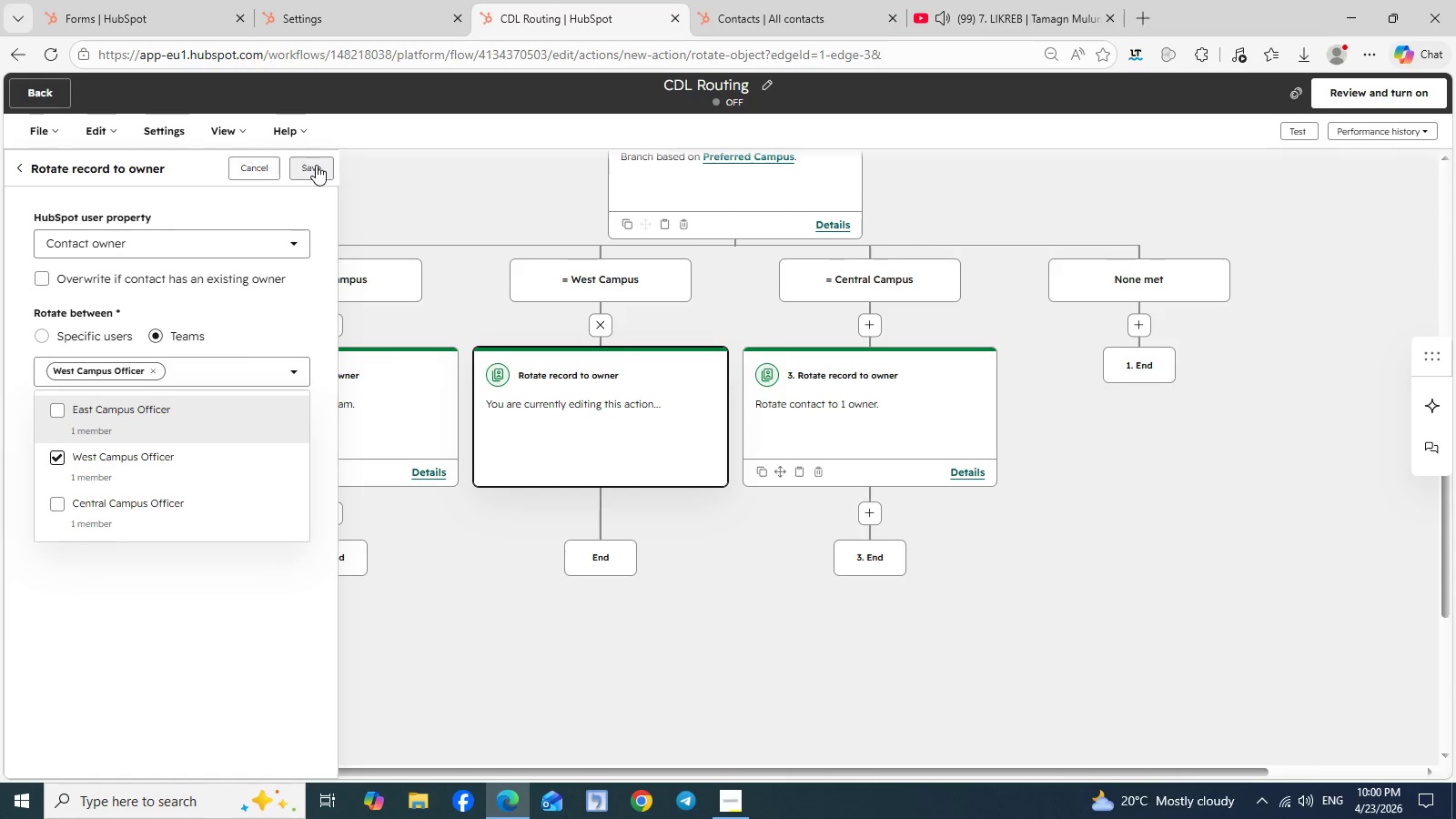 
left_click([317, 170])
 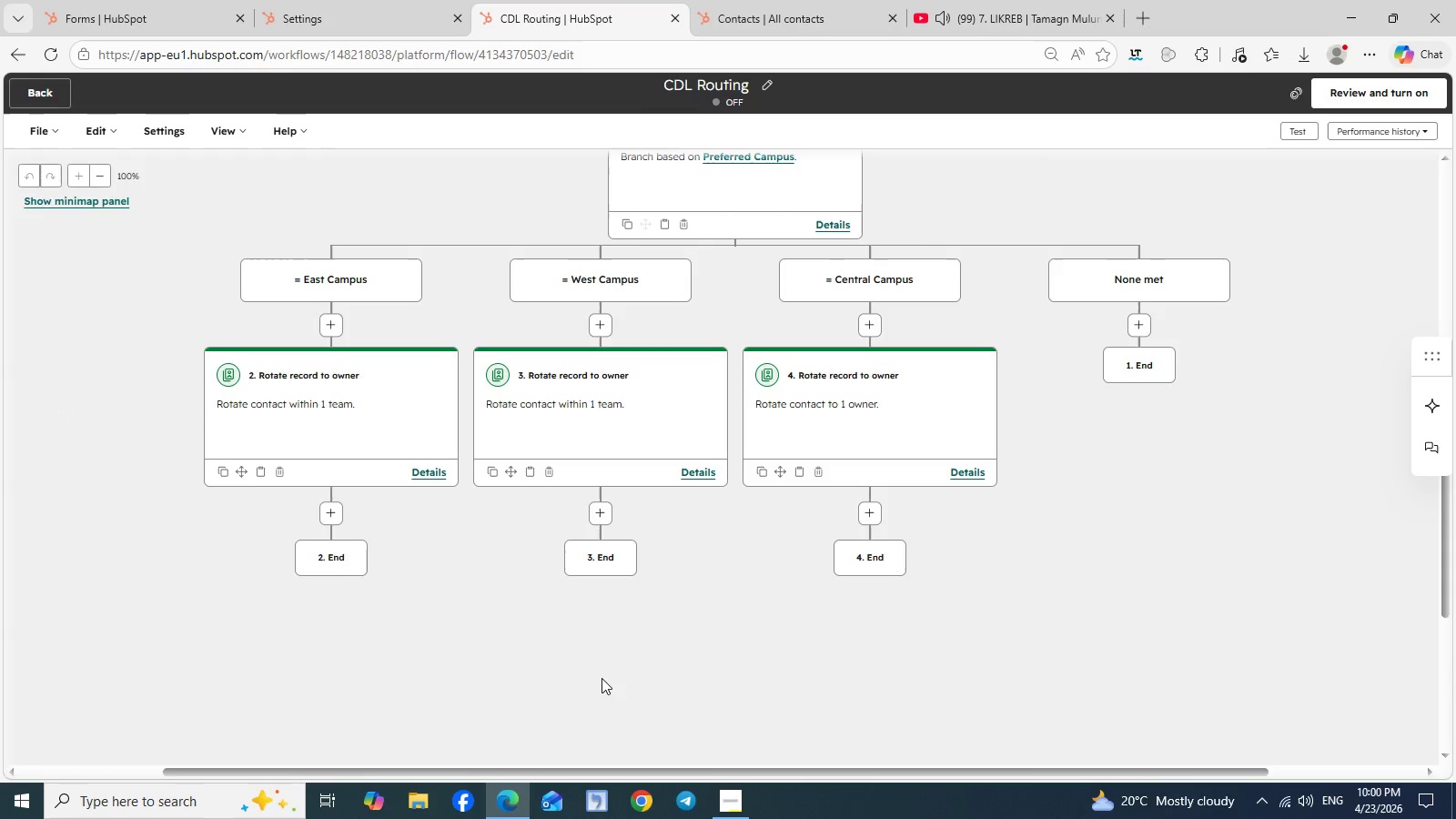 
wait(9.14)
 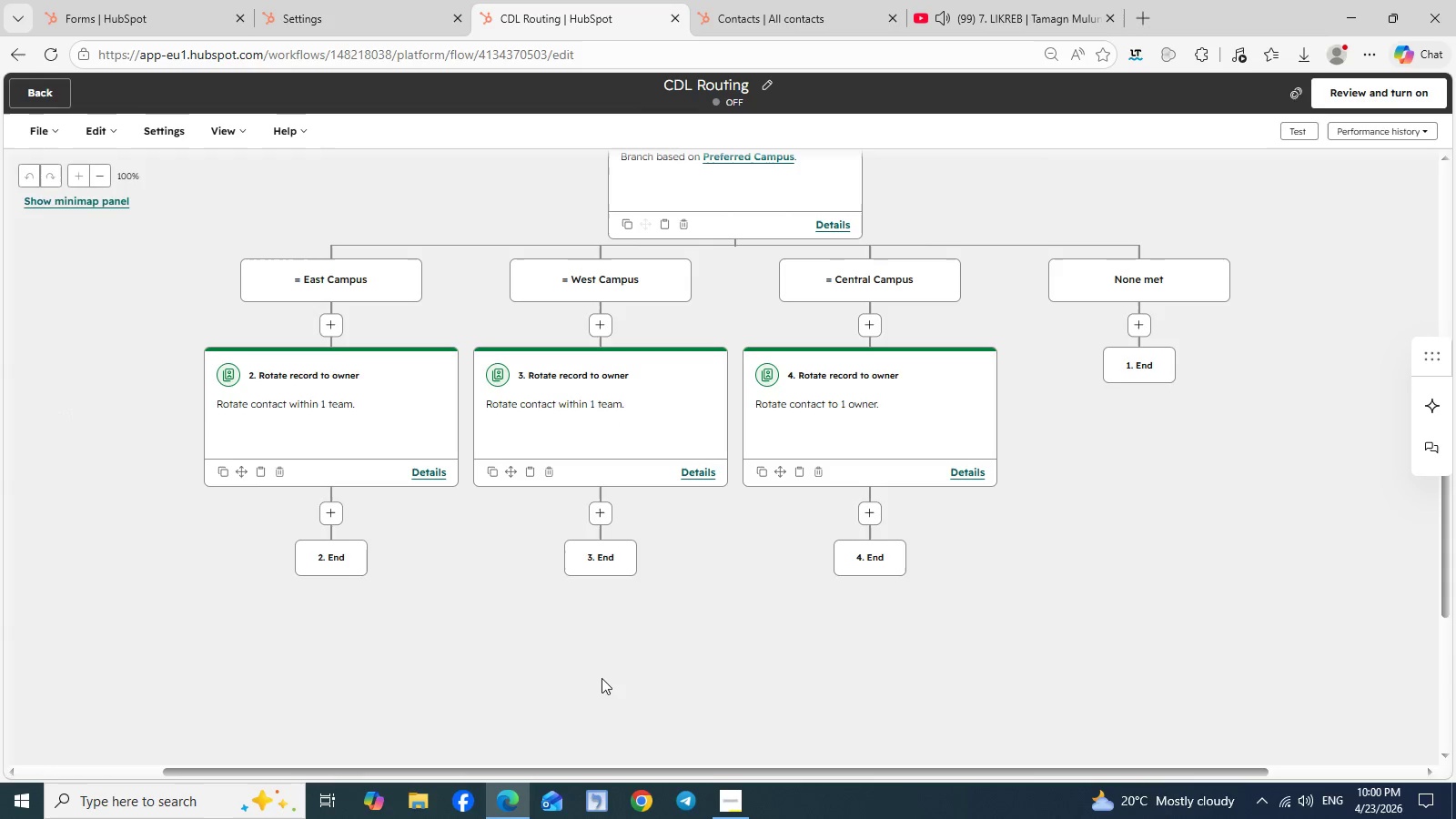 
left_click([820, 470])
 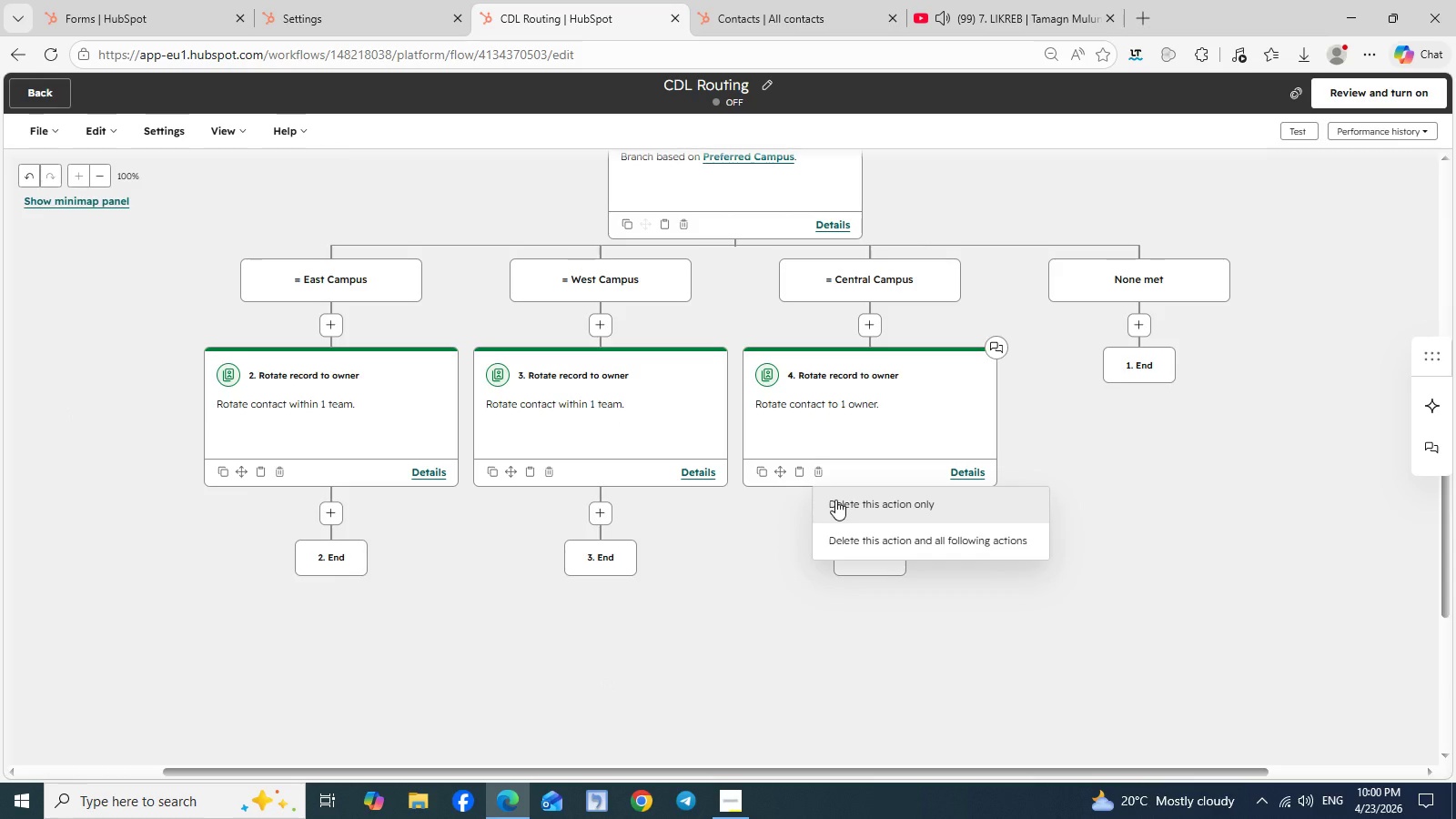 
left_click([835, 500])
 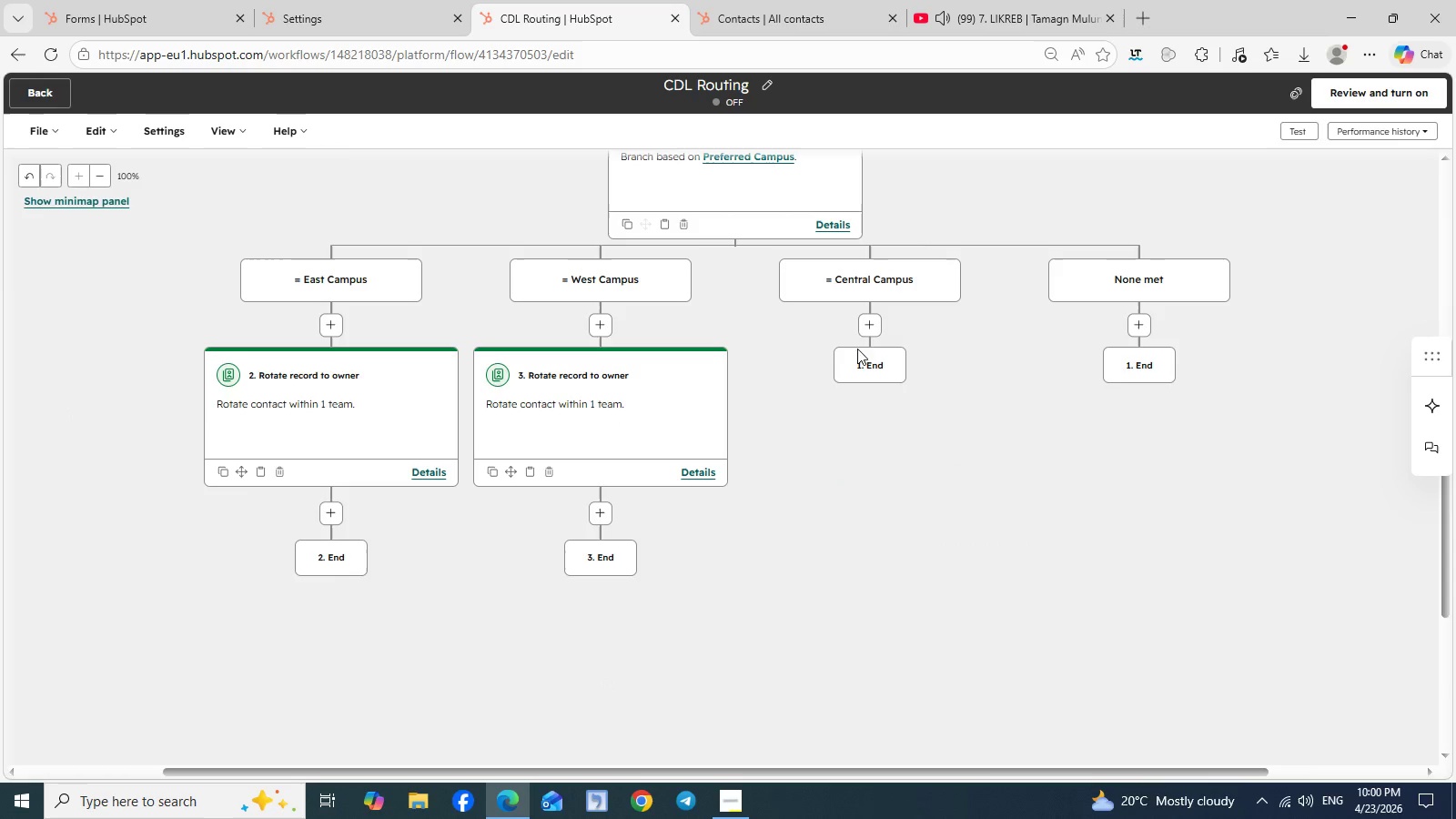 
left_click([873, 331])
 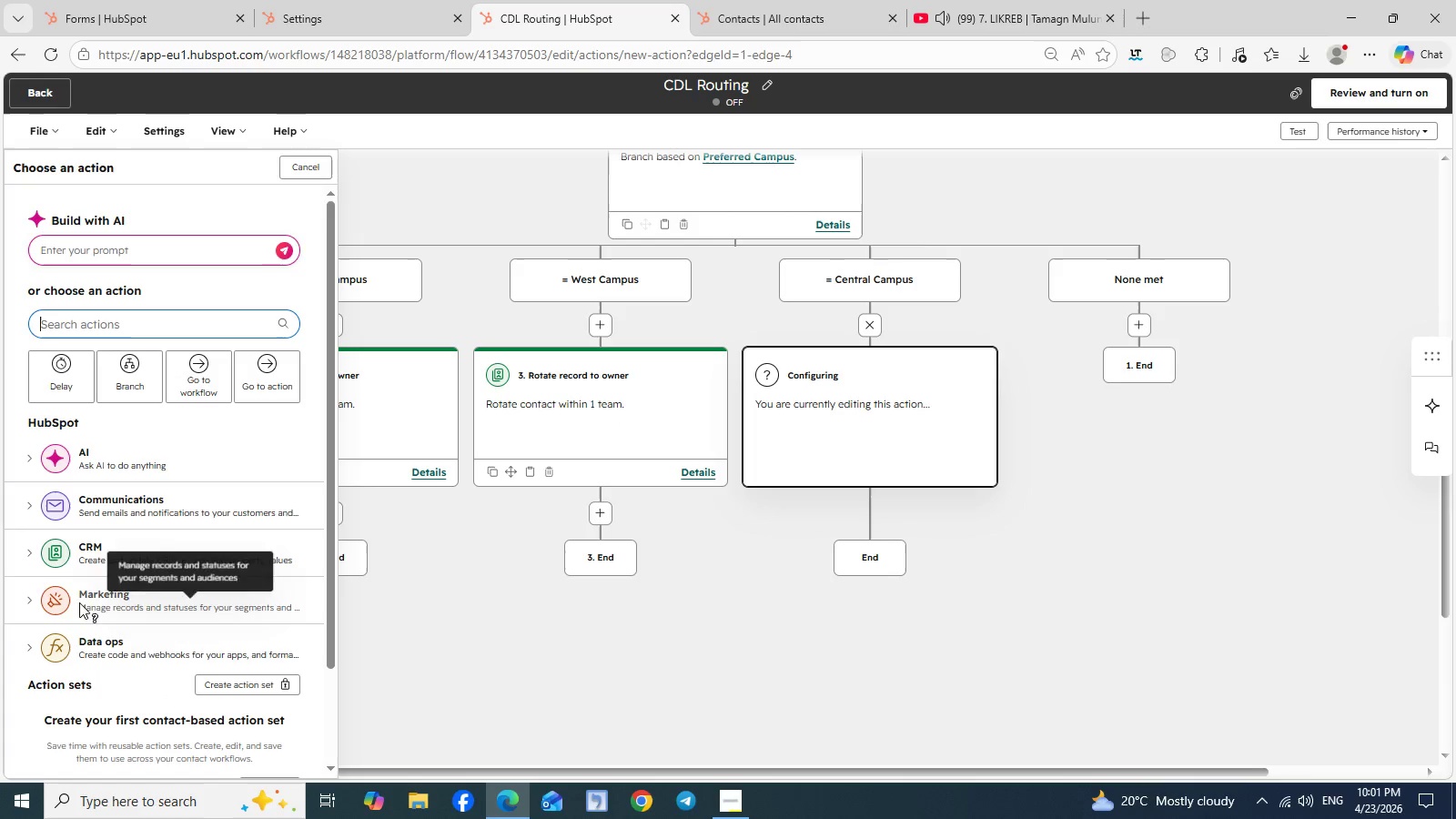 
left_click([30, 553])
 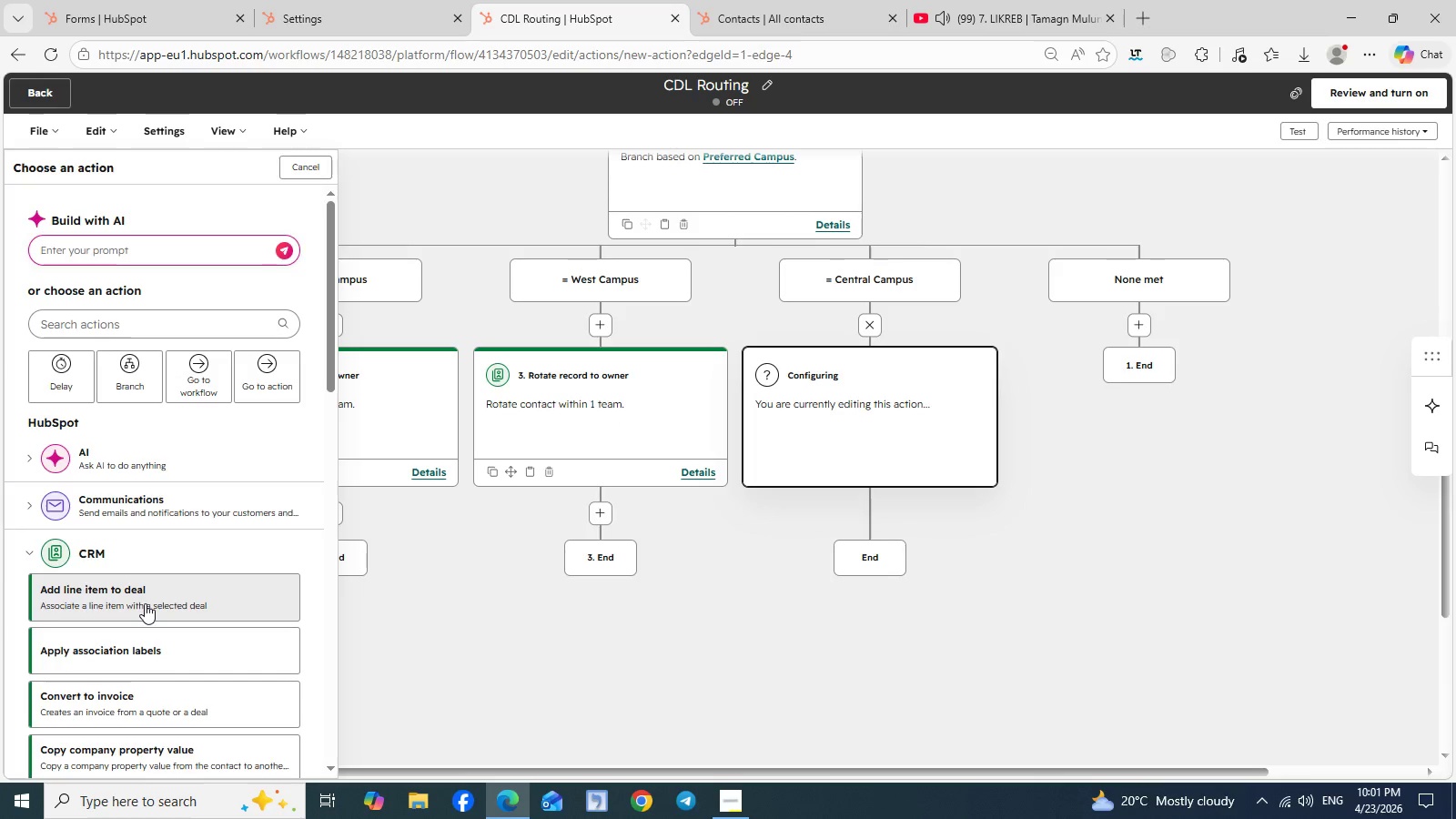 
scroll: coordinate [145, 603], scroll_direction: down, amount: 4.0
 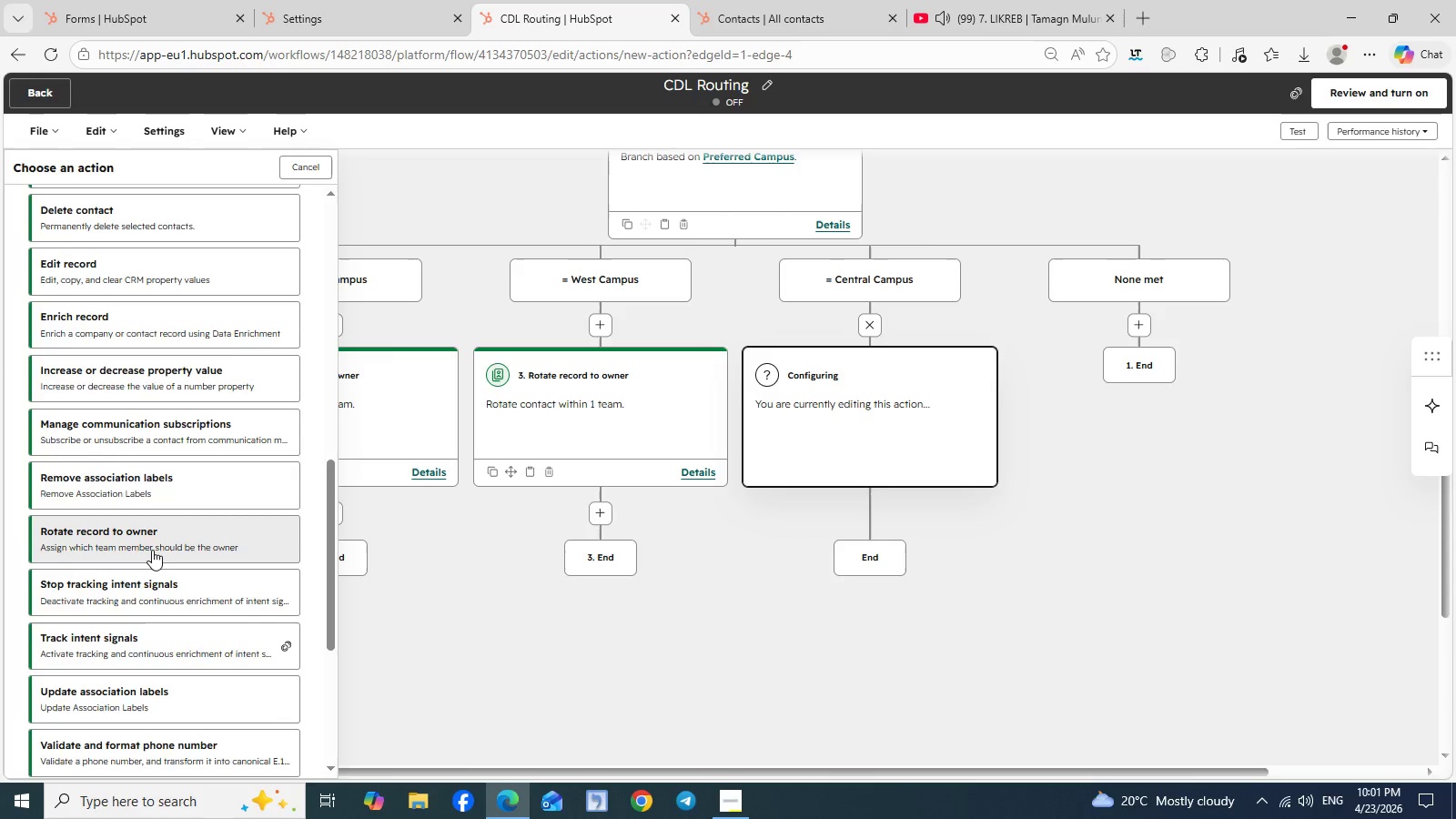 
left_click([152, 550])
 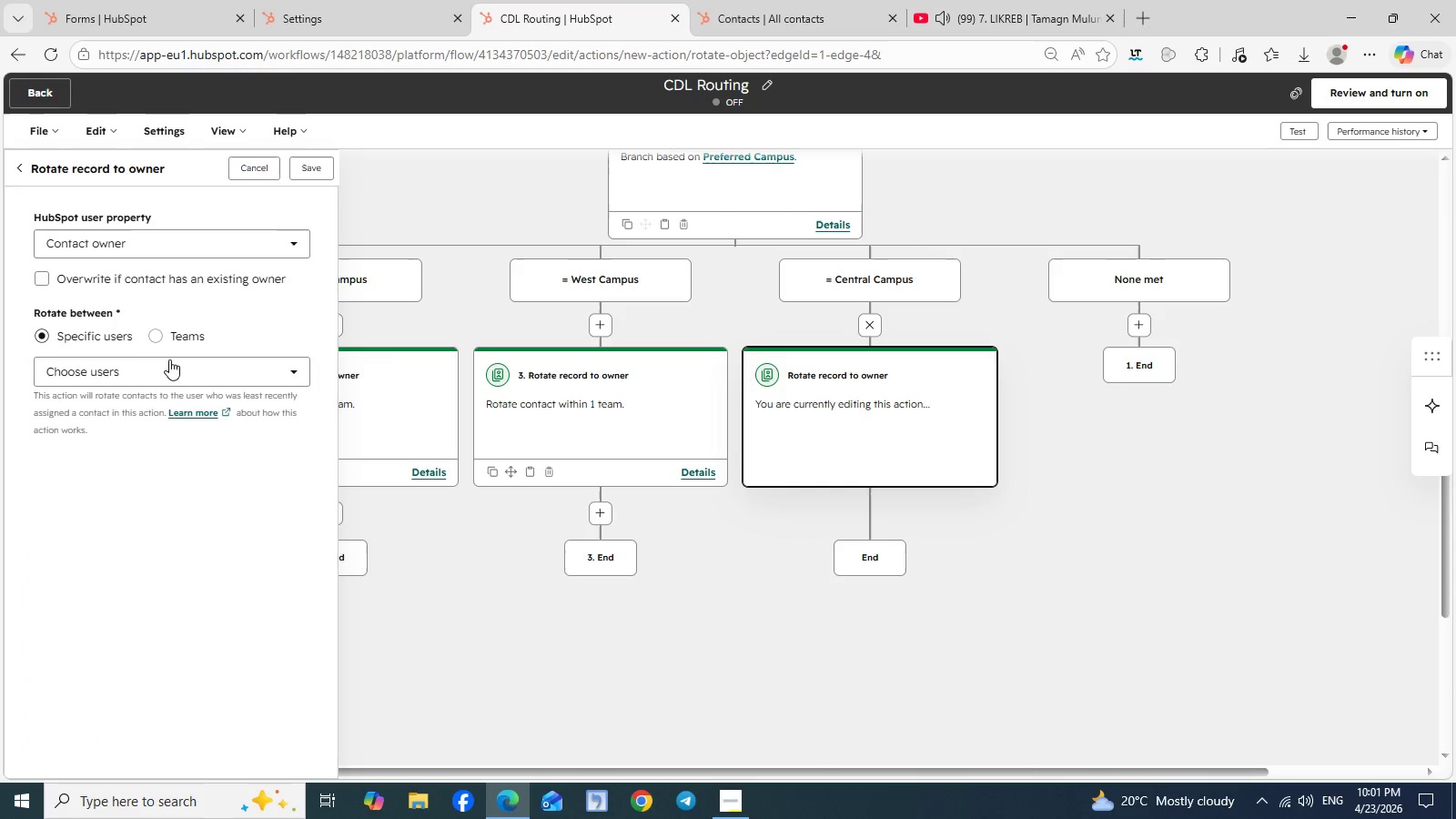 
left_click([157, 338])
 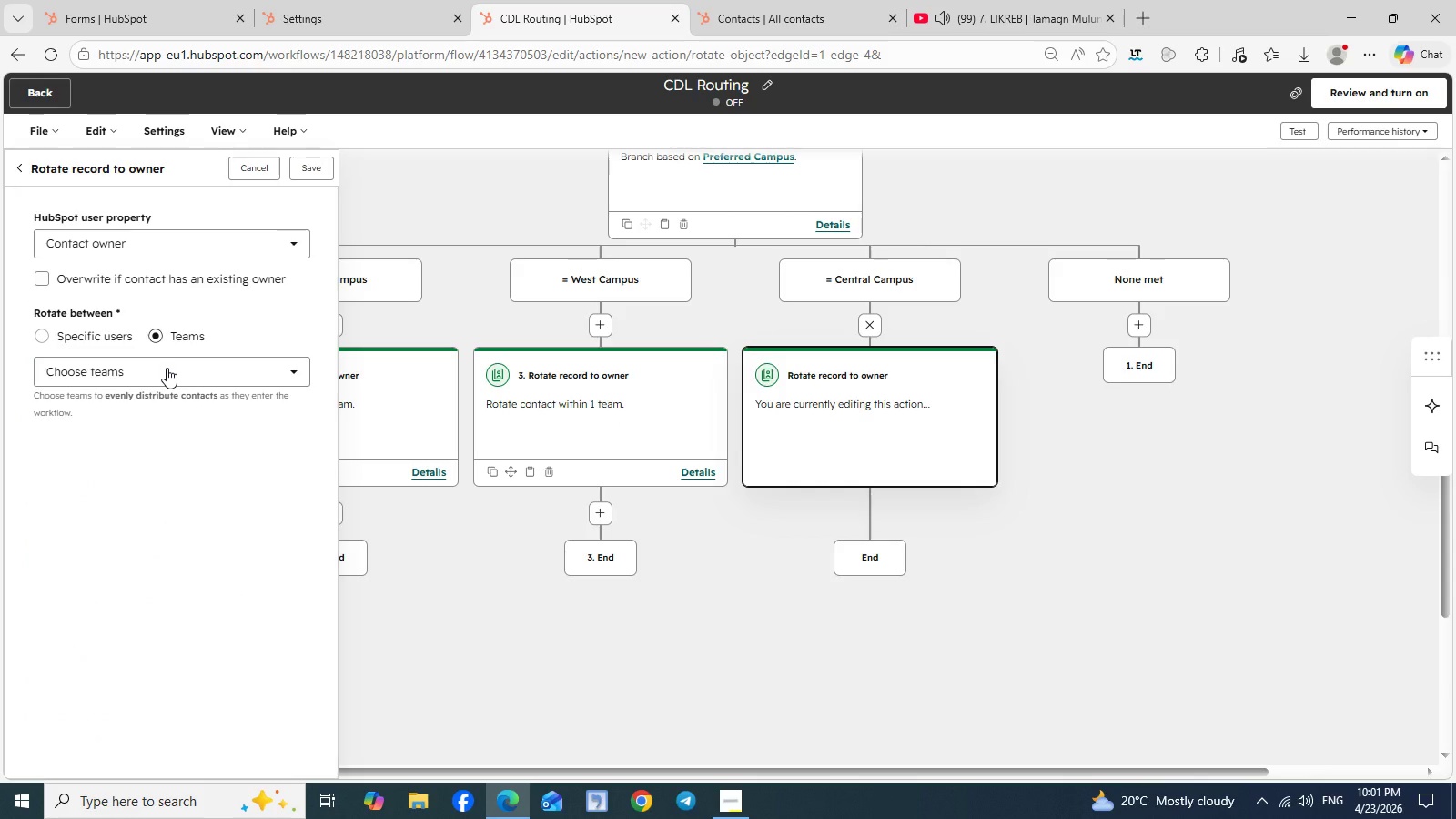 
left_click([167, 368])
 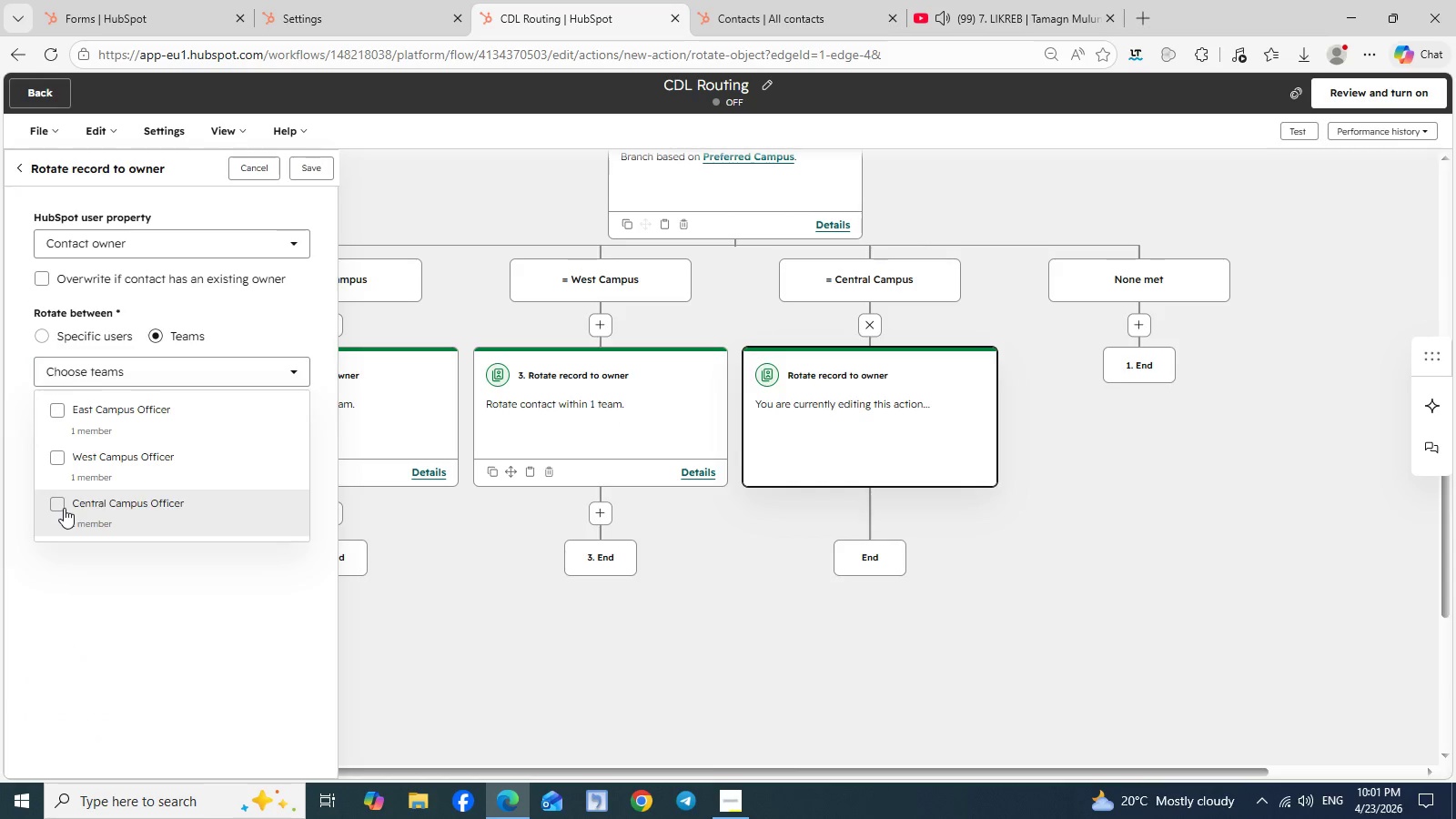 
left_click([64, 508])
 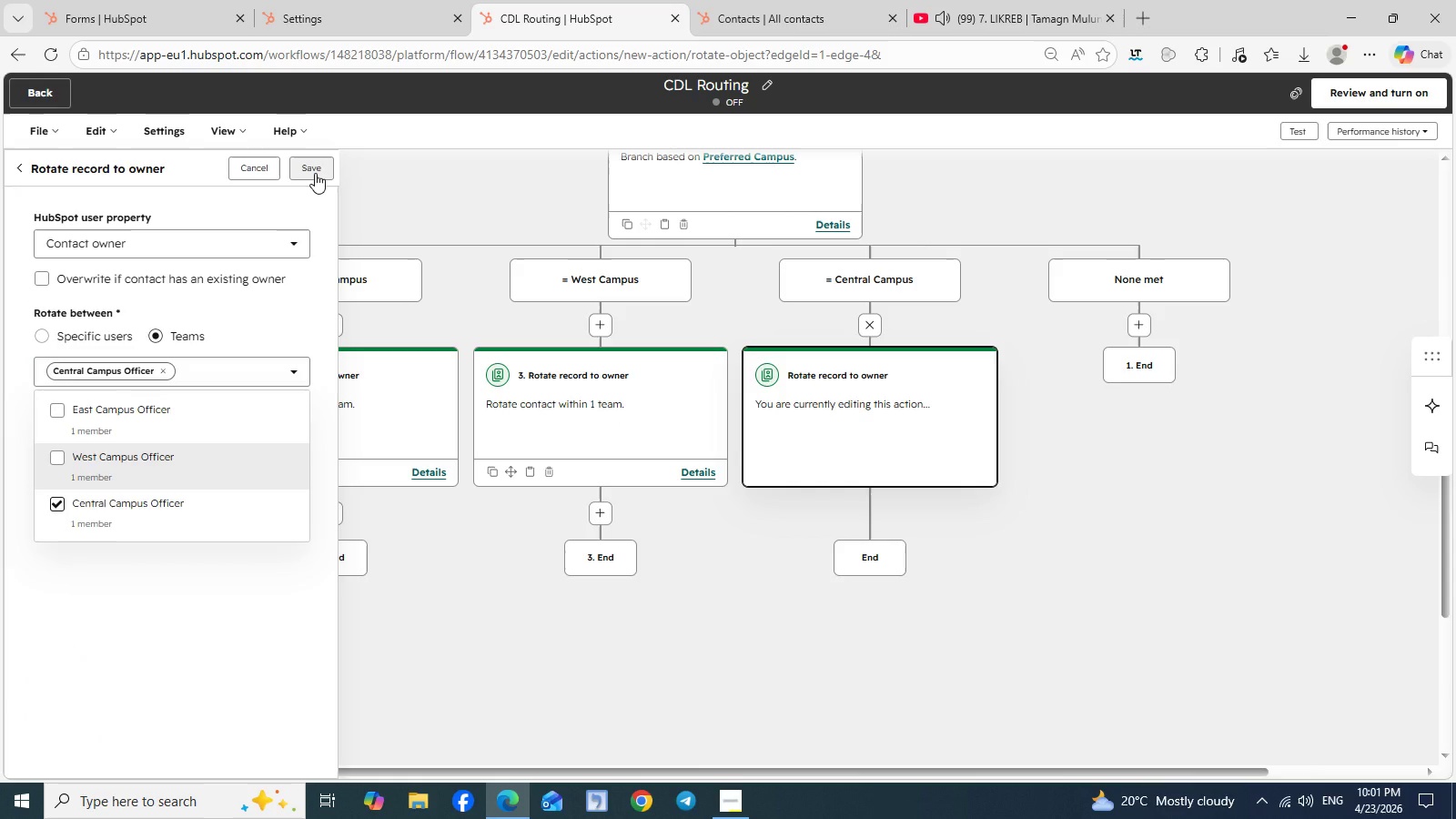 
left_click([315, 173])
 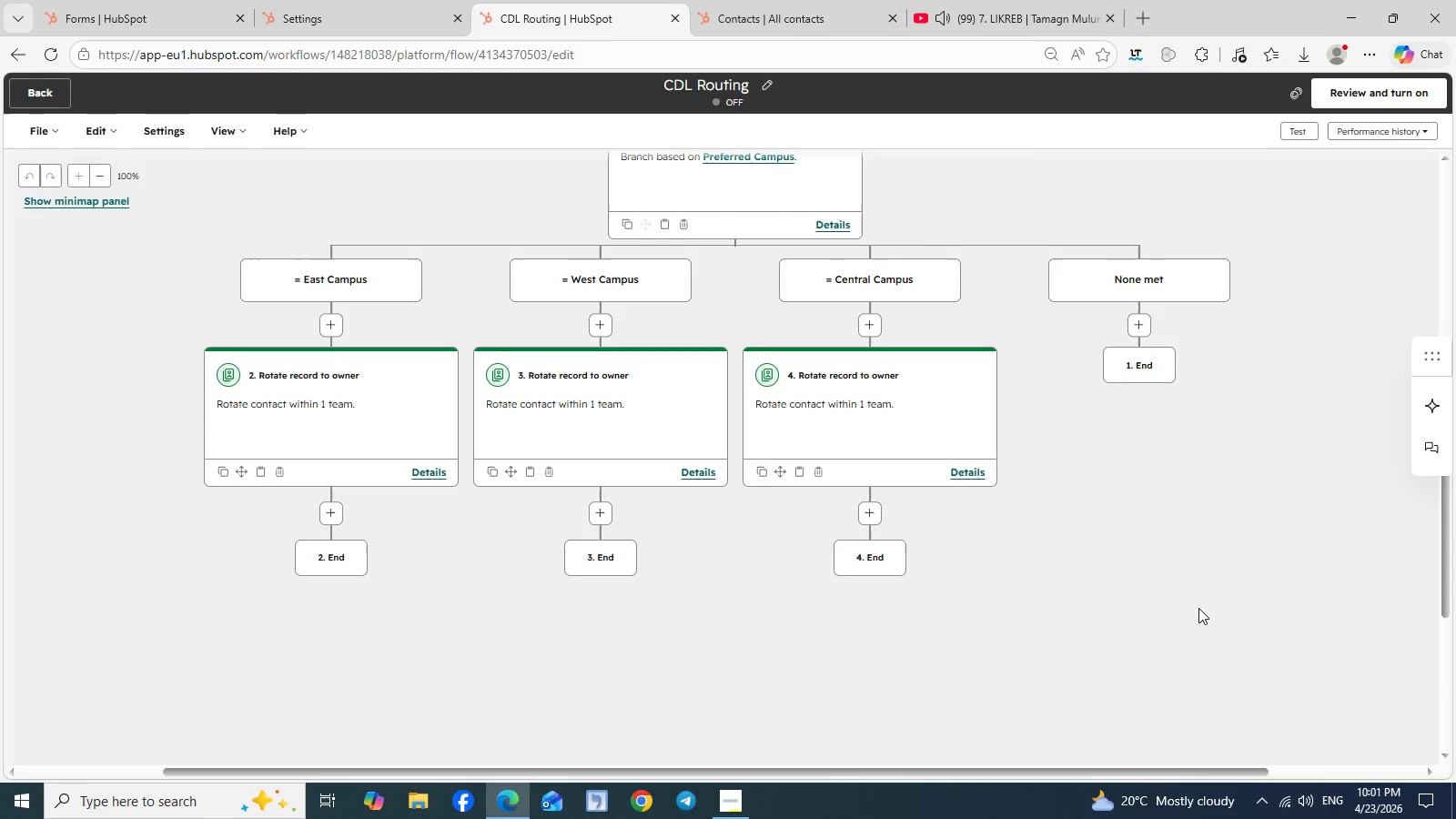 
wait(5.28)
 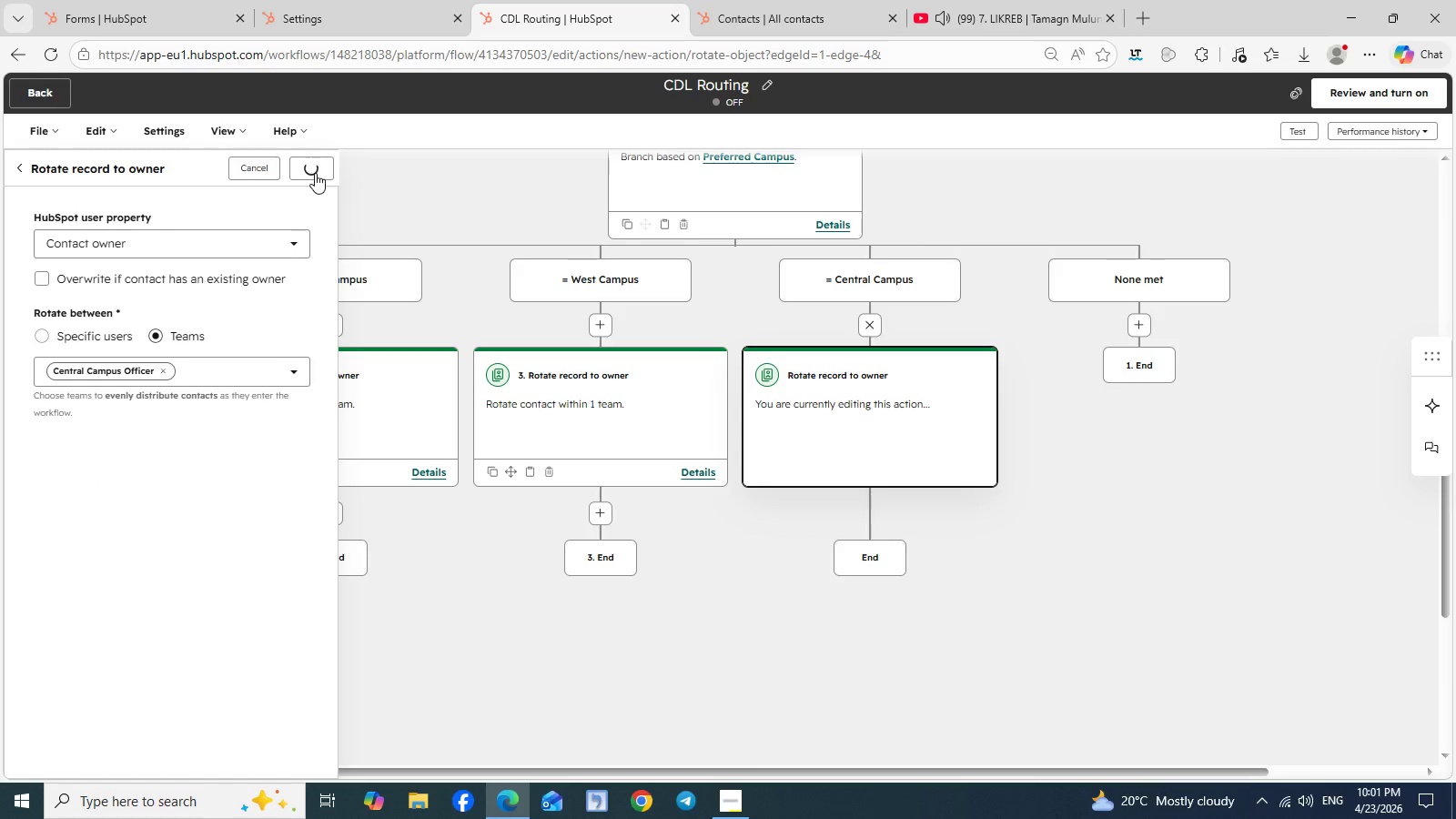 
scroll: coordinate [1261, 548], scroll_direction: none, amount: 0.0
 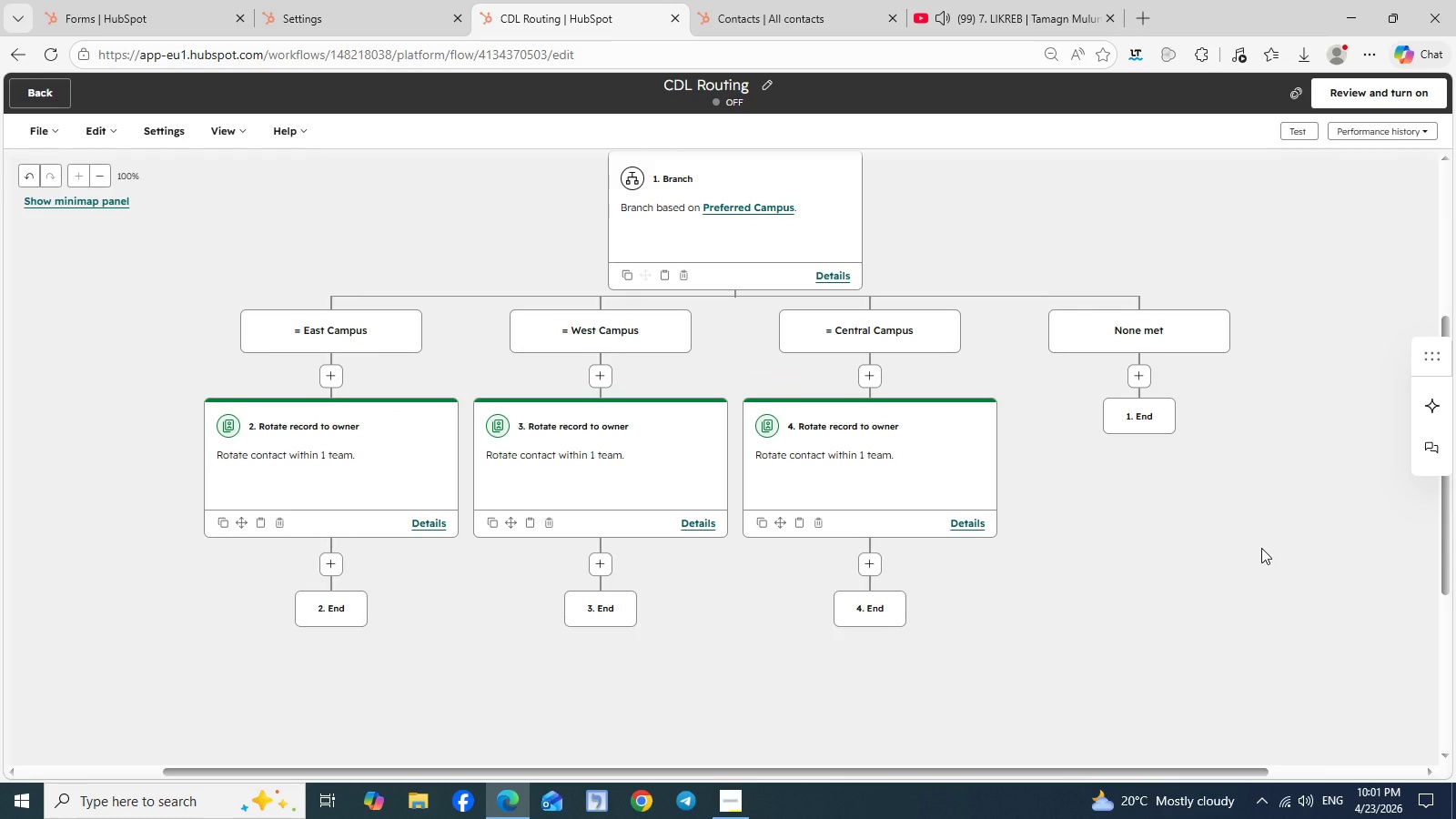 
scroll: coordinate [1261, 548], scroll_direction: up, amount: 1.0
 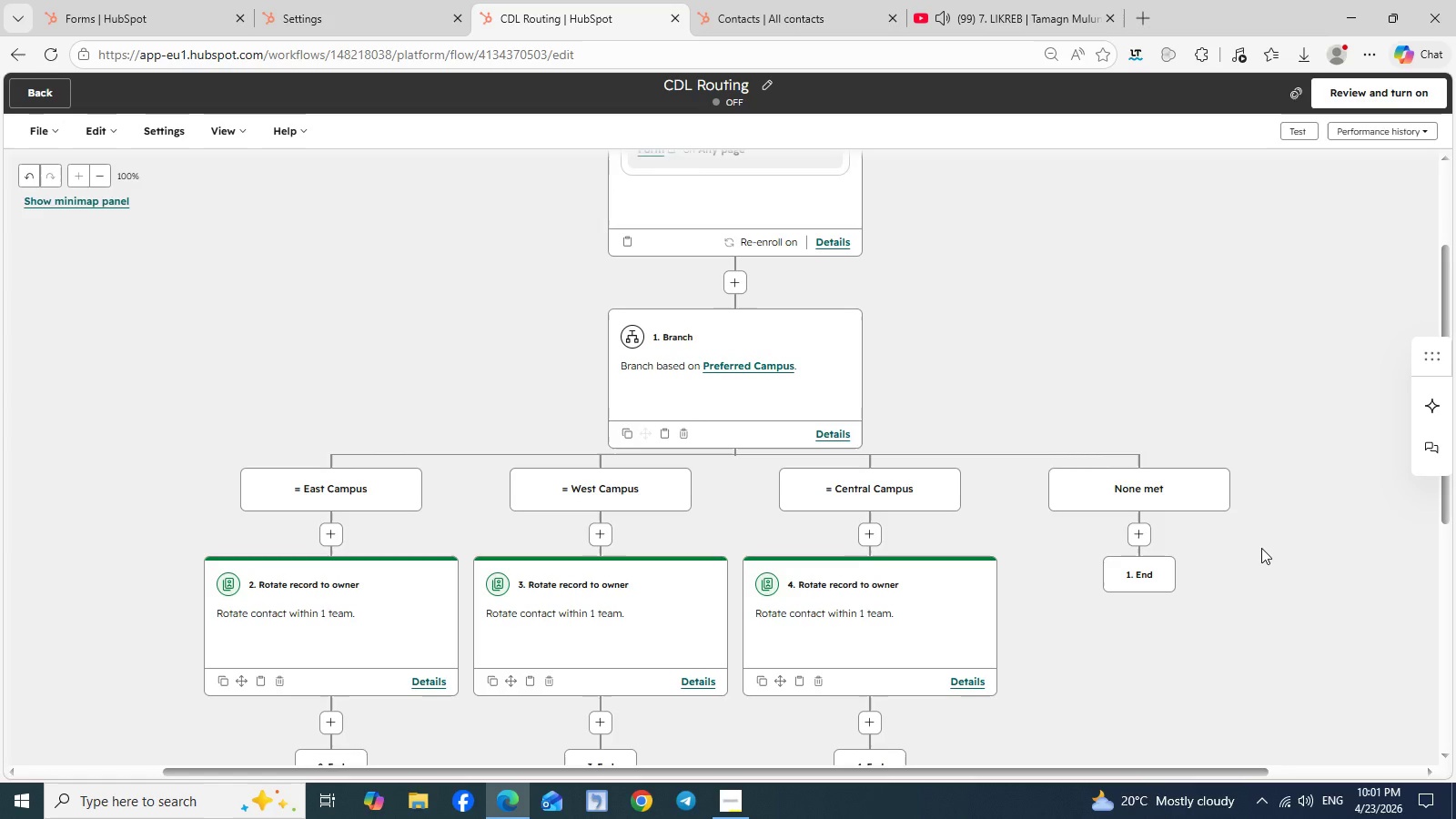 
scroll: coordinate [1261, 548], scroll_direction: down, amount: 1.0
 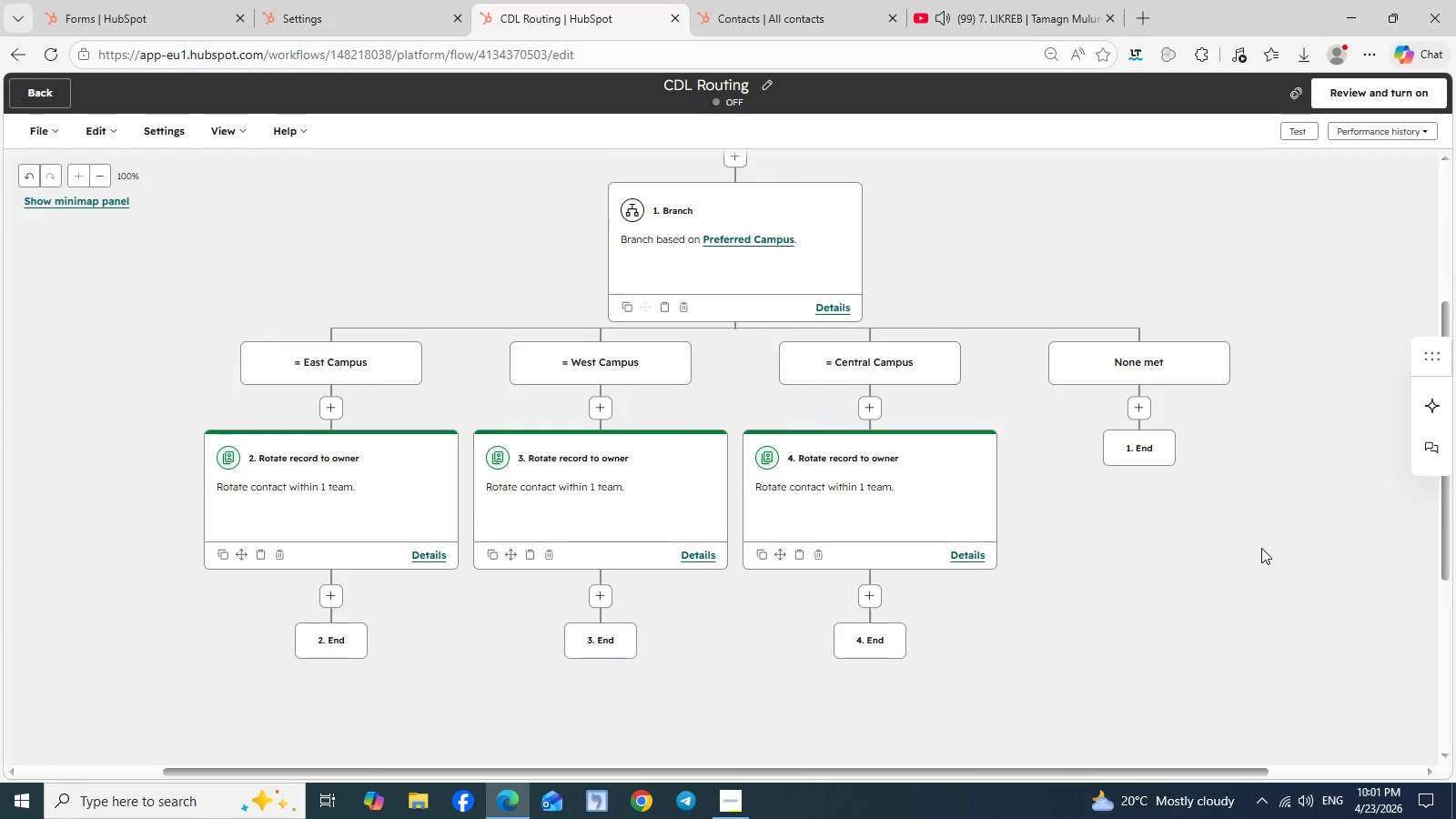 
scroll: coordinate [1261, 548], scroll_direction: none, amount: 0.0
 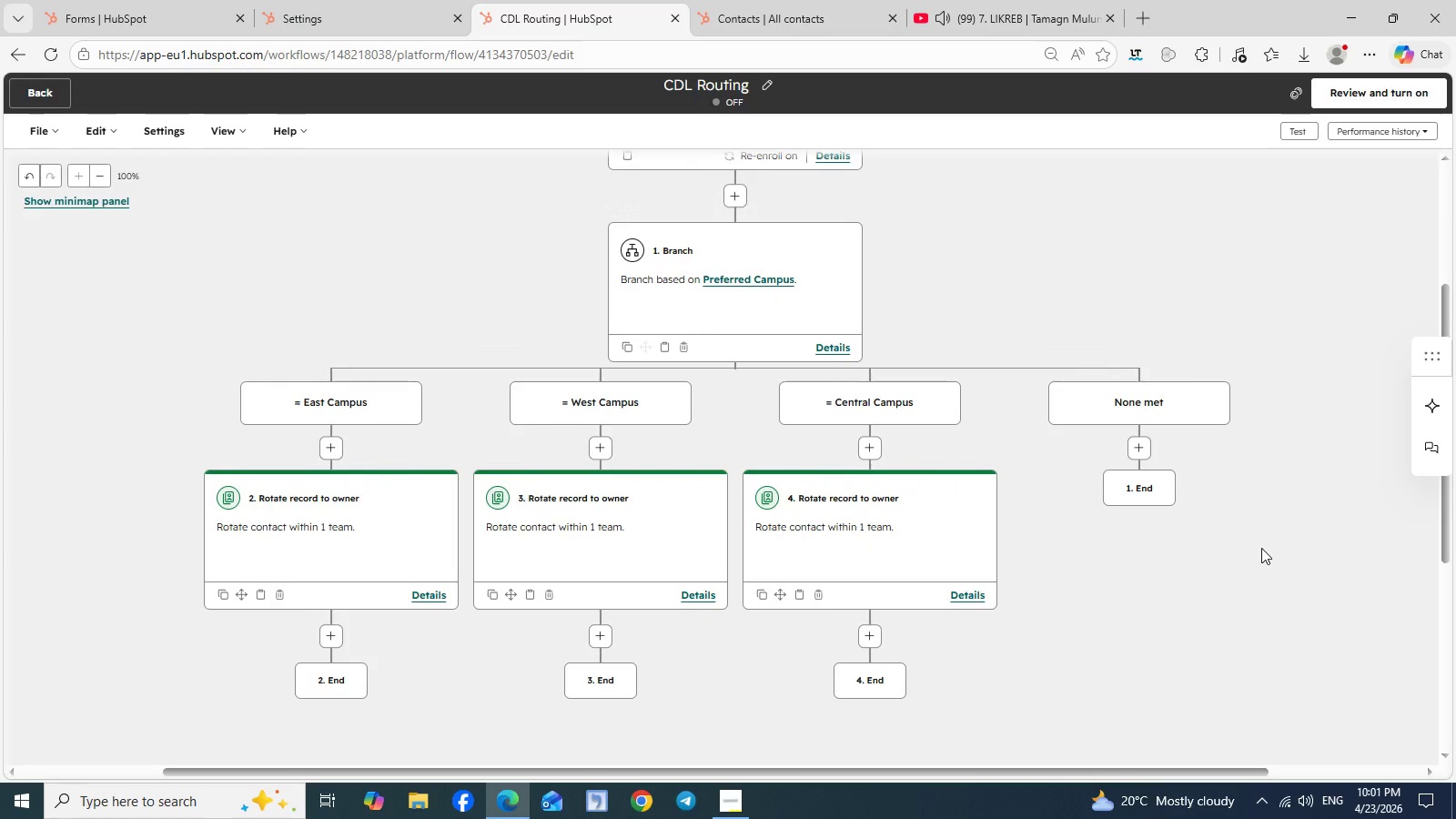 
scroll: coordinate [1261, 553], scroll_direction: up, amount: 1.0
 